 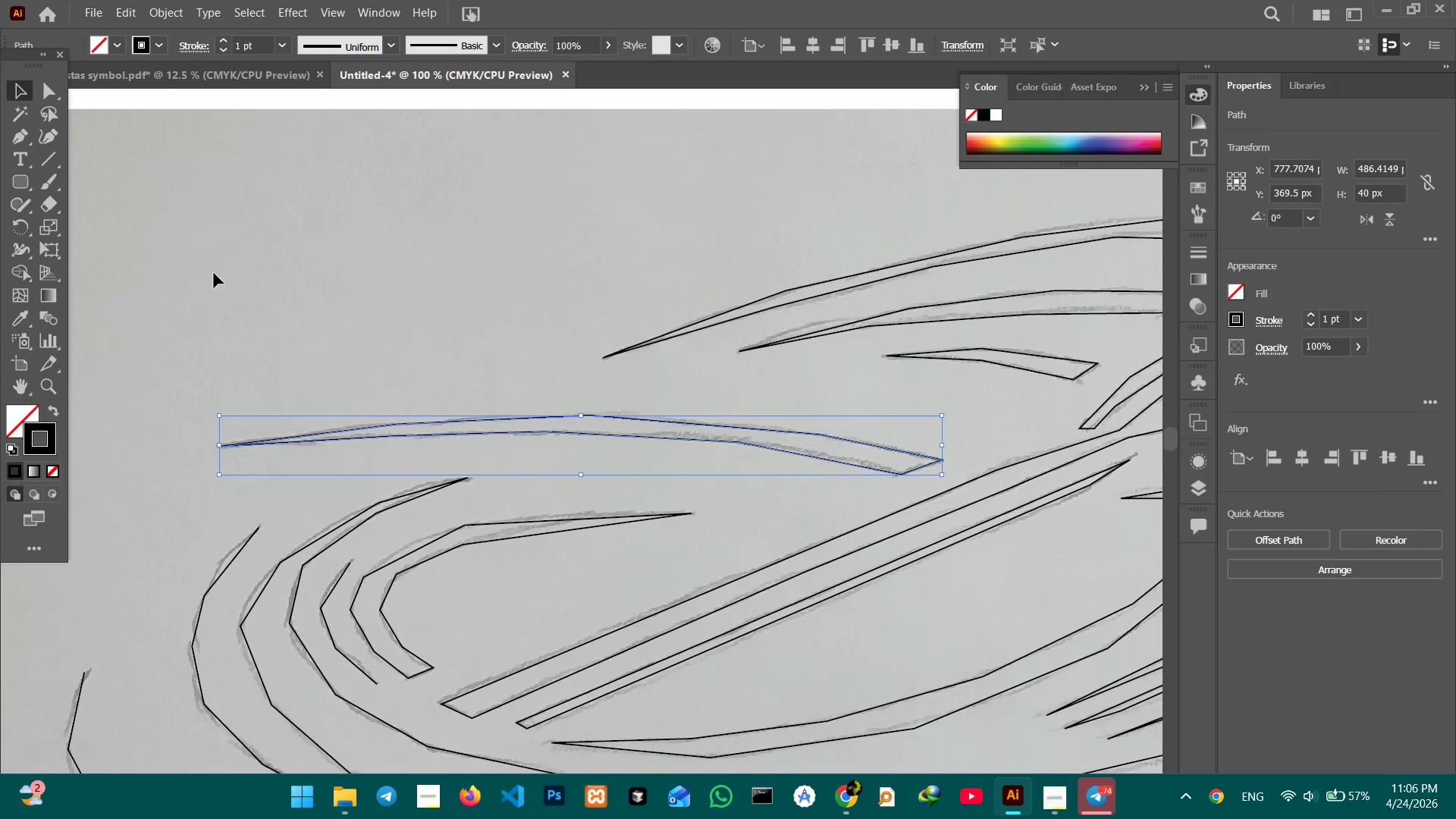 
key(Control+Equal)
 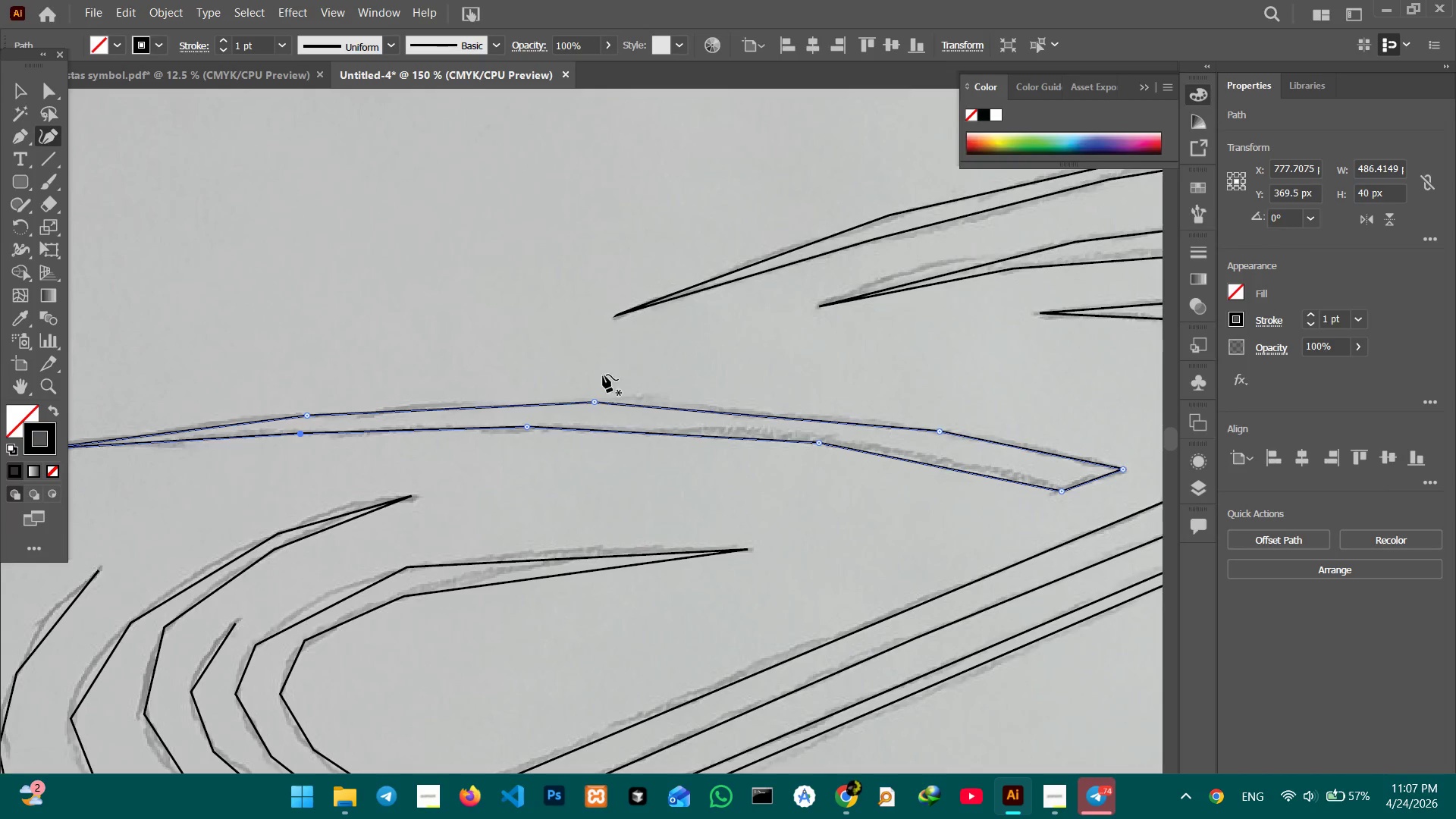 
left_click([593, 400])
 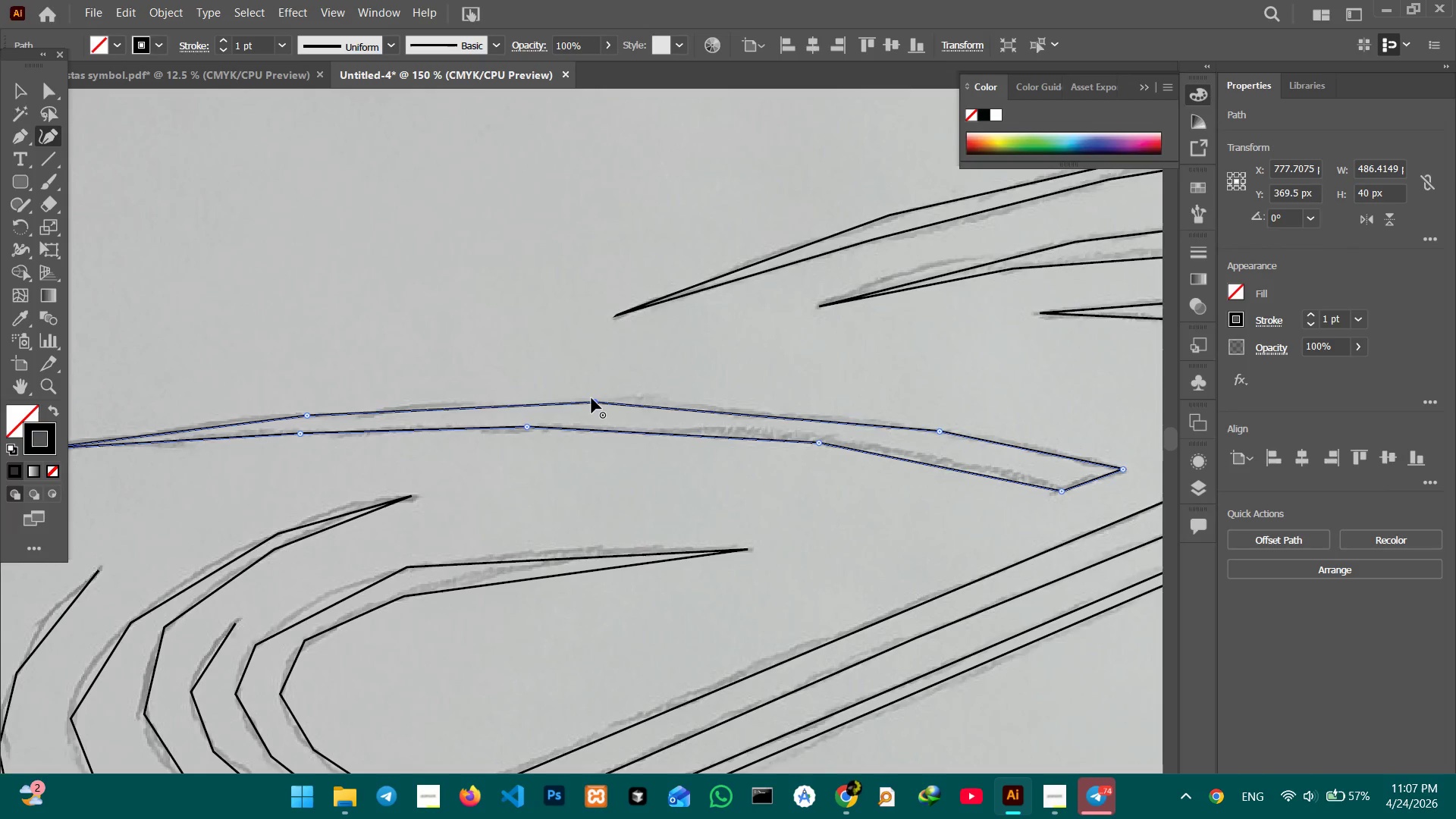 
key(Backspace)
 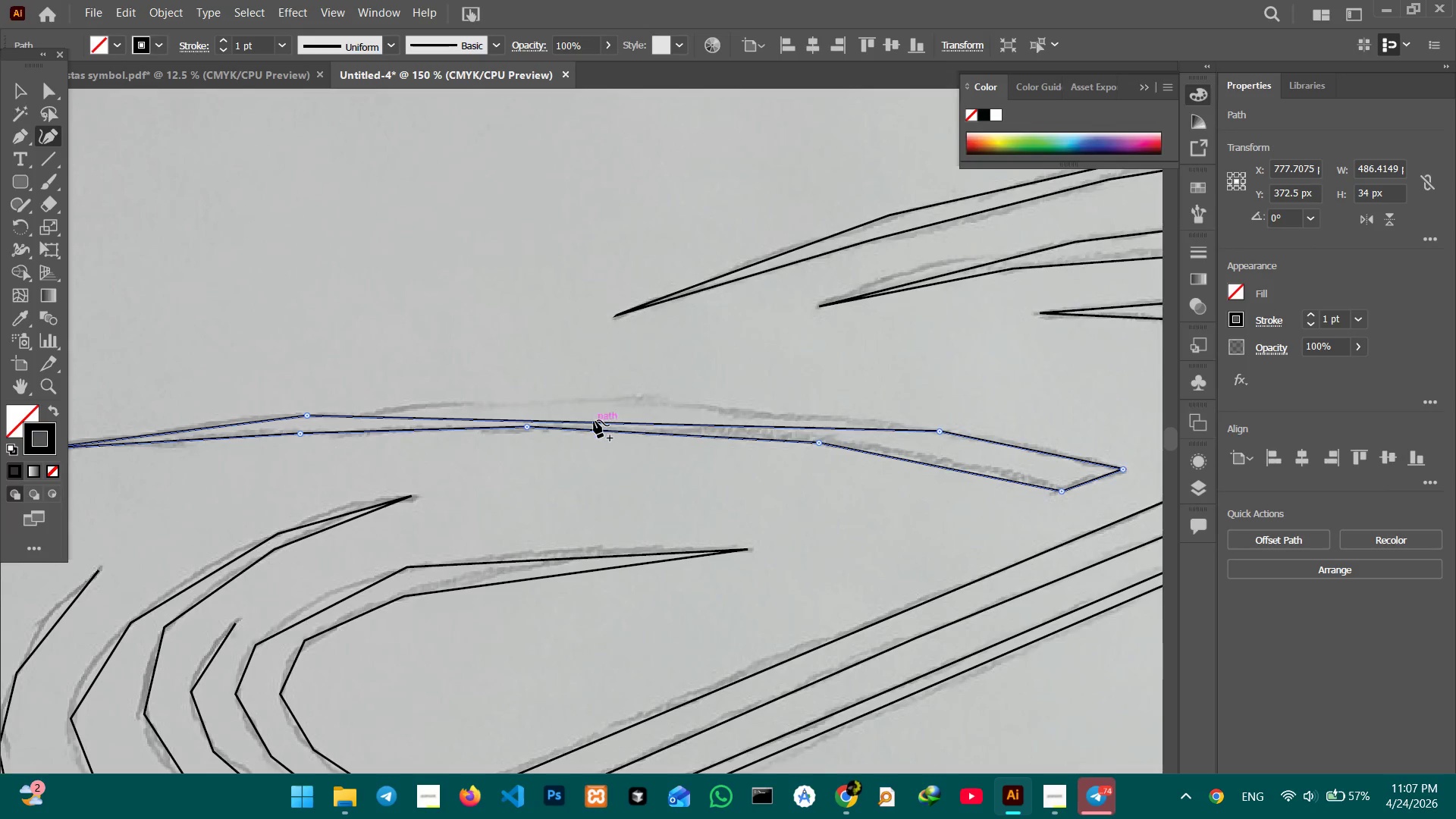 
left_click_drag(start_coordinate=[594, 420], to_coordinate=[606, 400])
 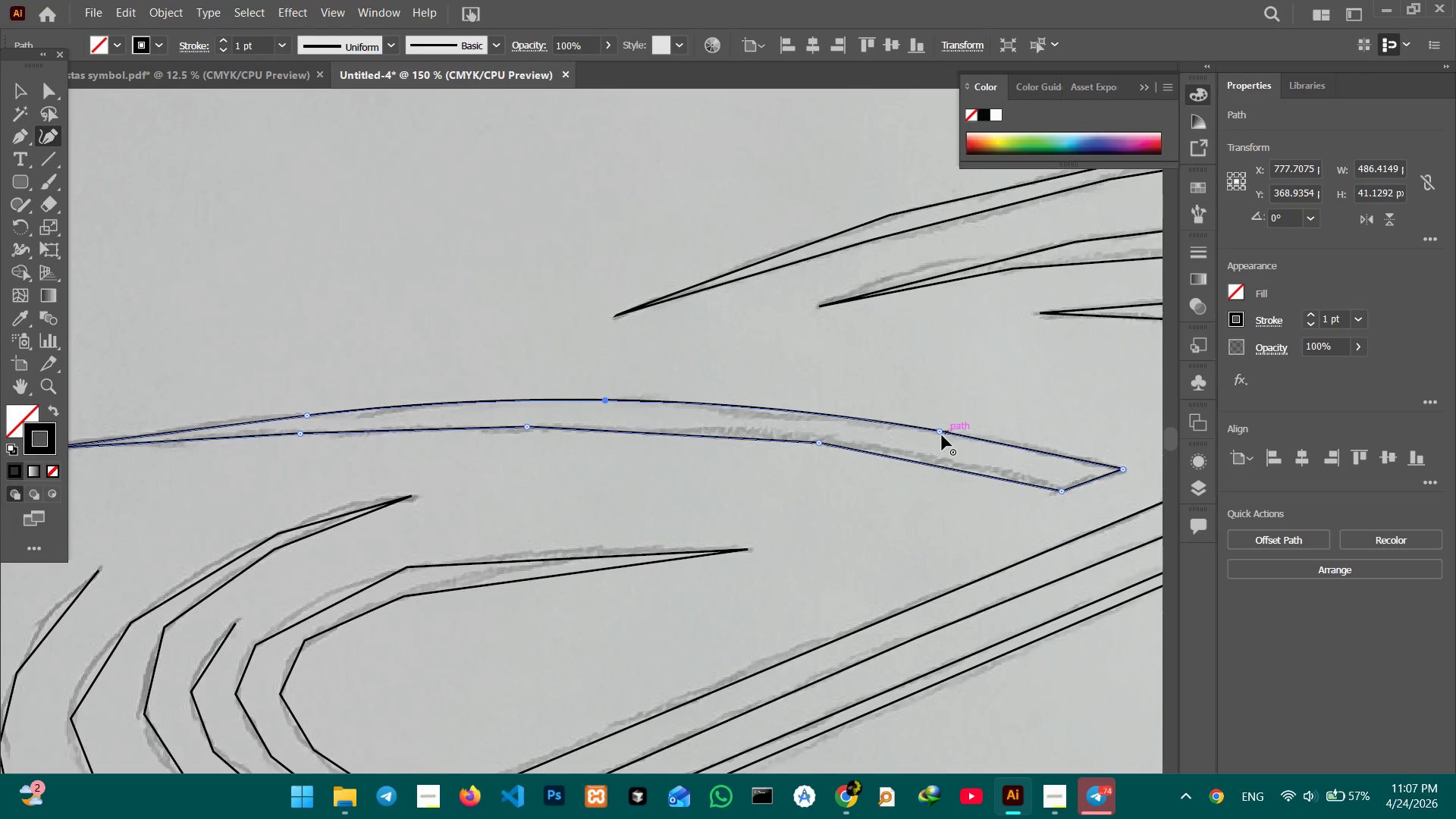 
left_click([940, 435])
 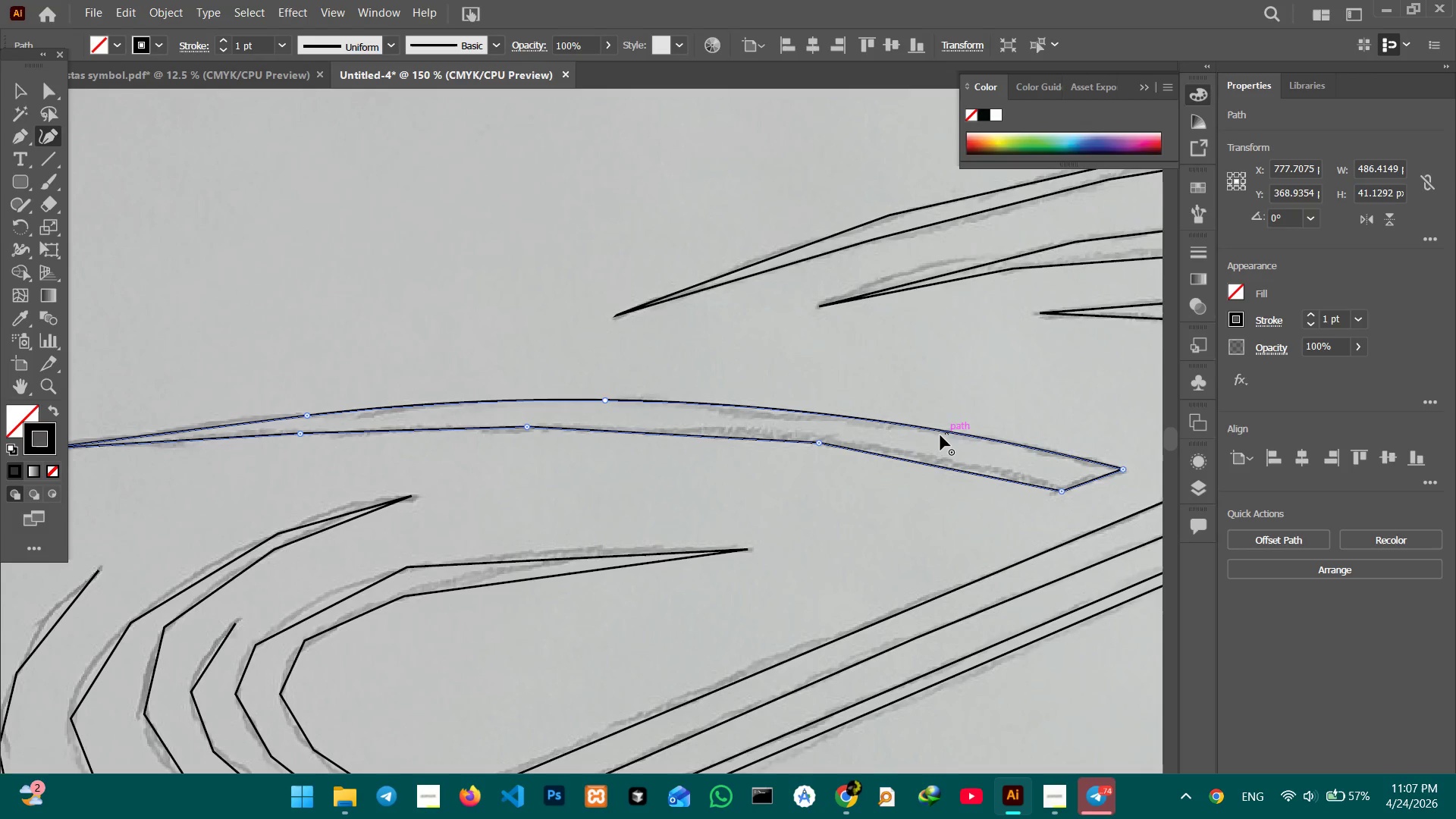 
key(Backspace)
 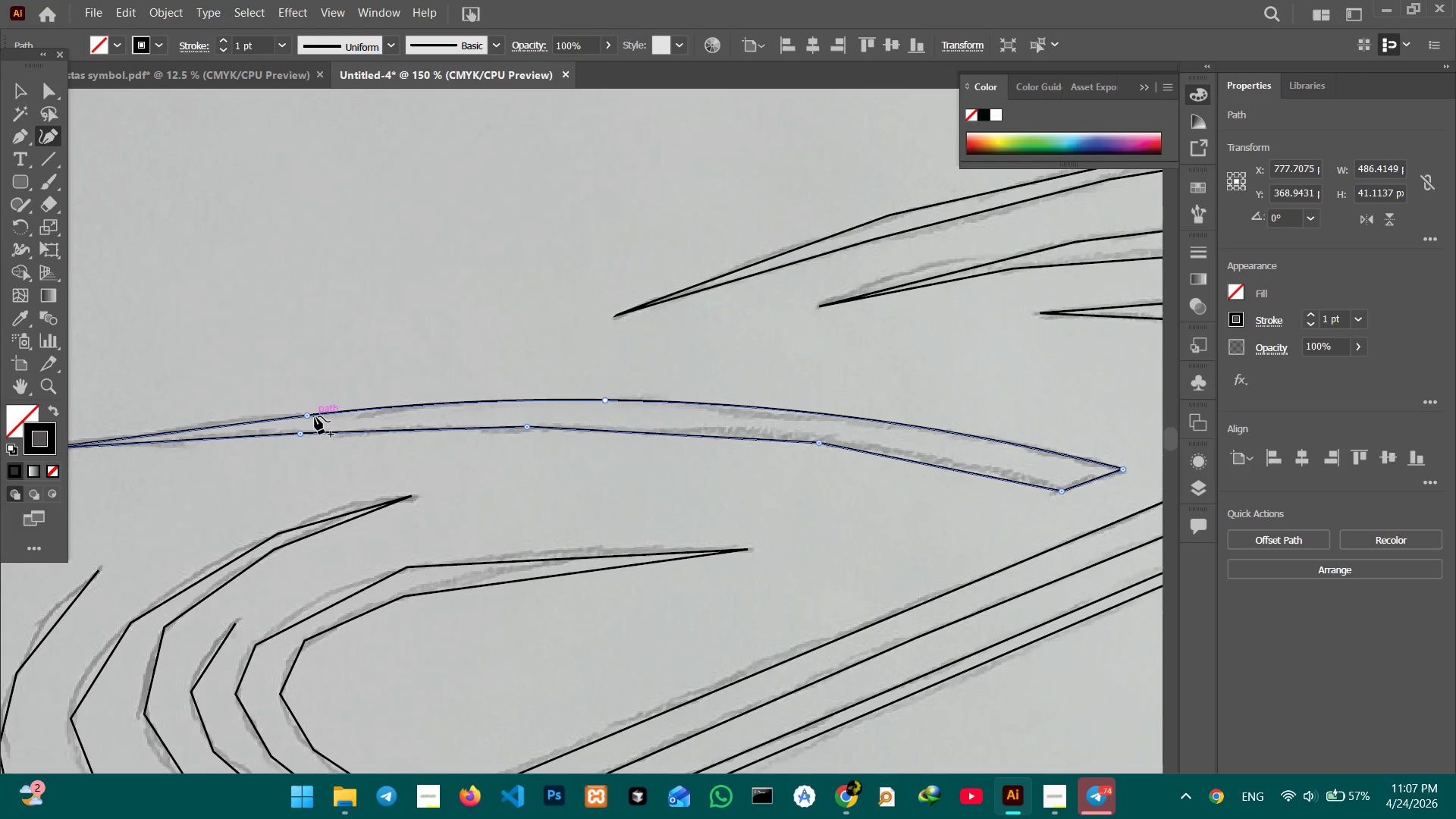 
left_click([312, 416])
 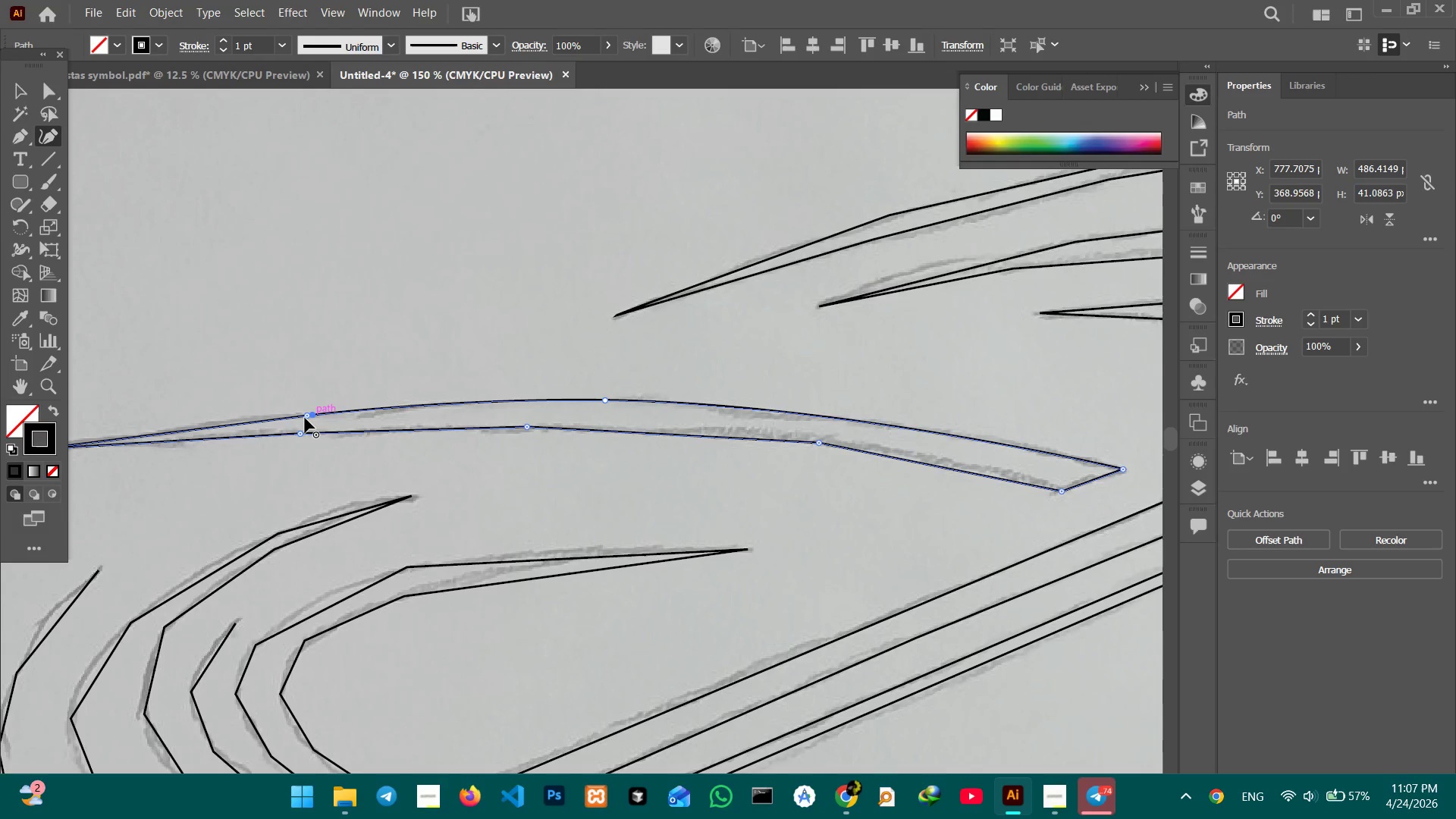 
left_click([305, 418])
 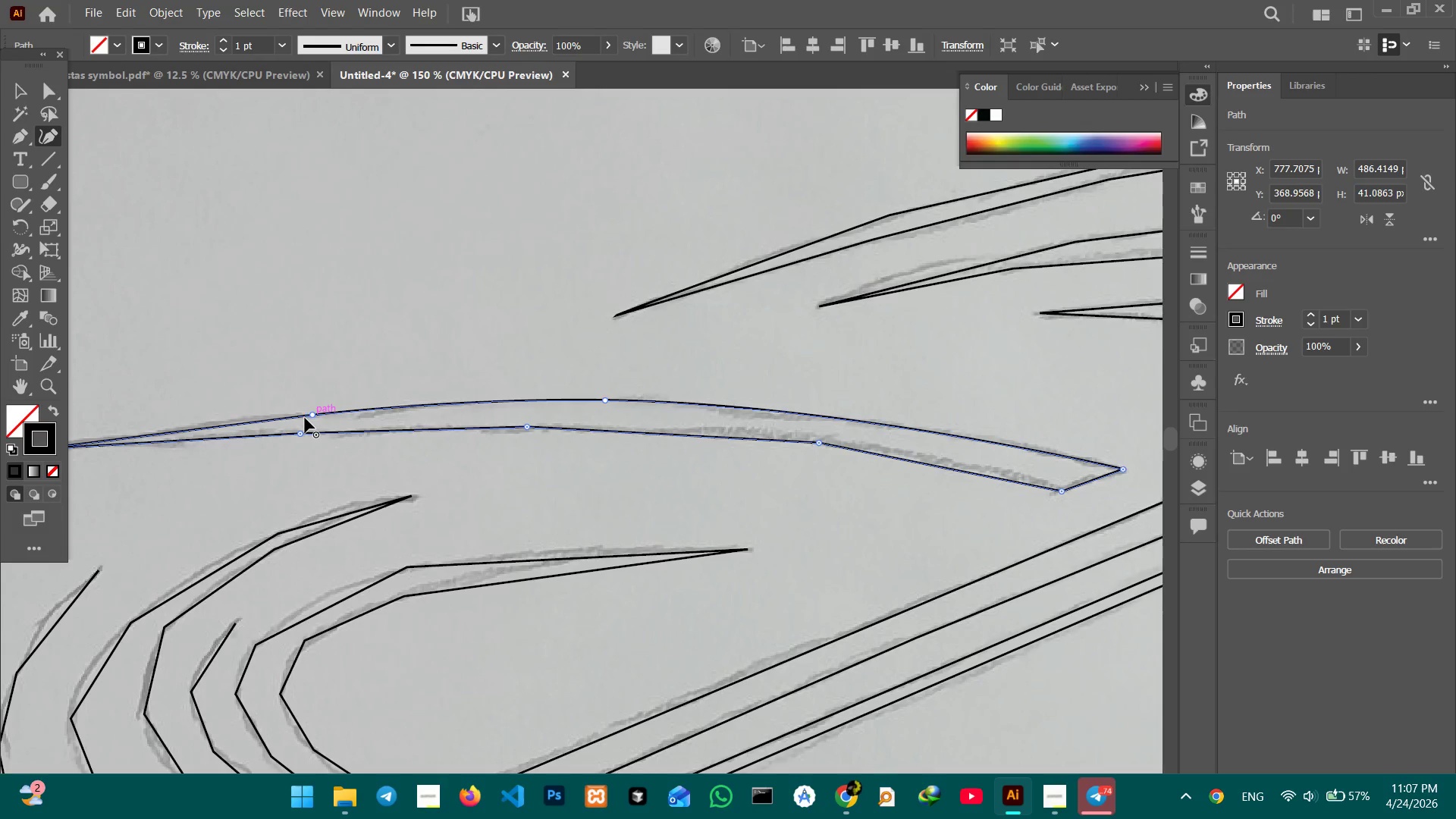 
key(Backspace)
 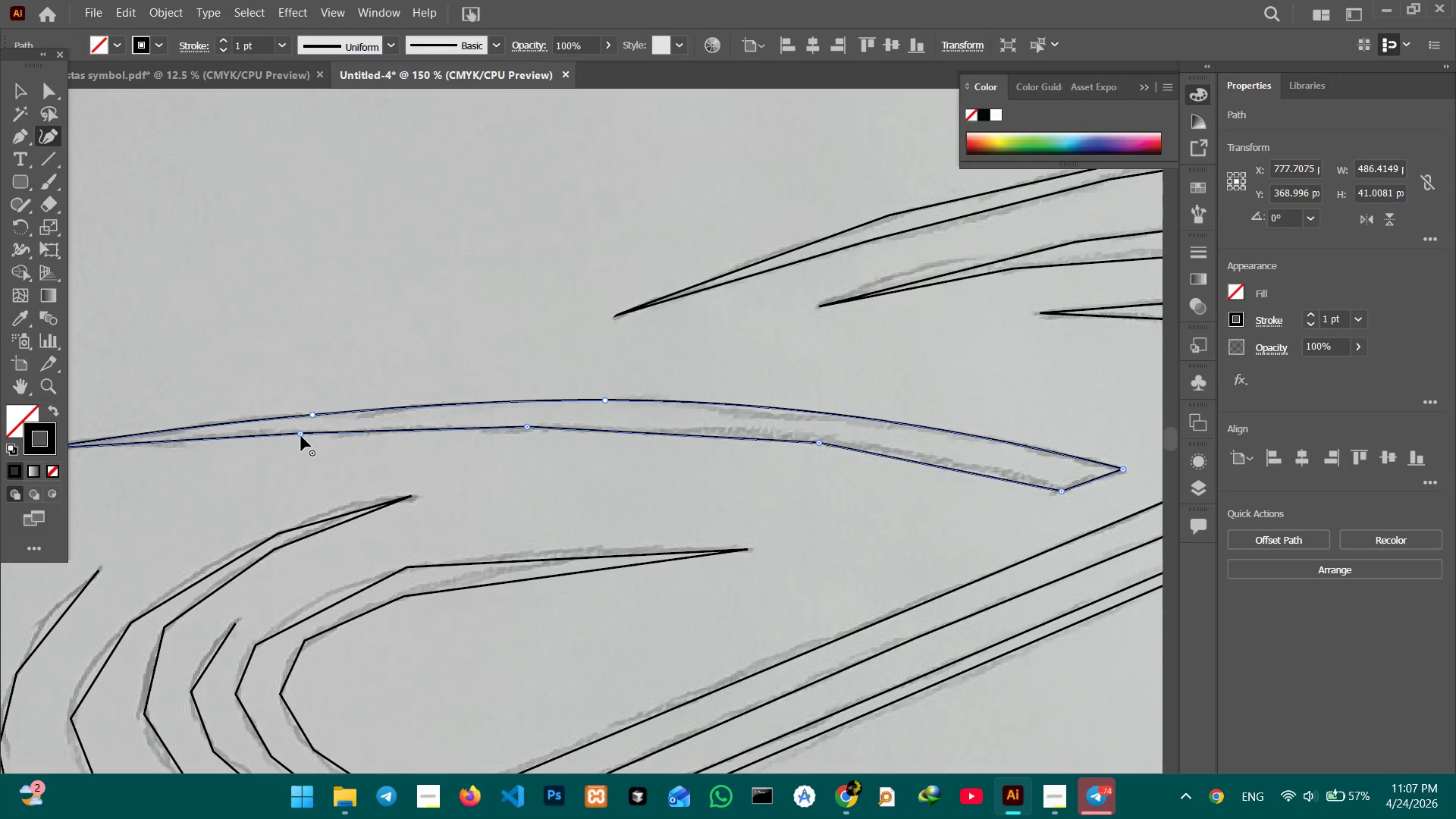 
left_click([301, 435])
 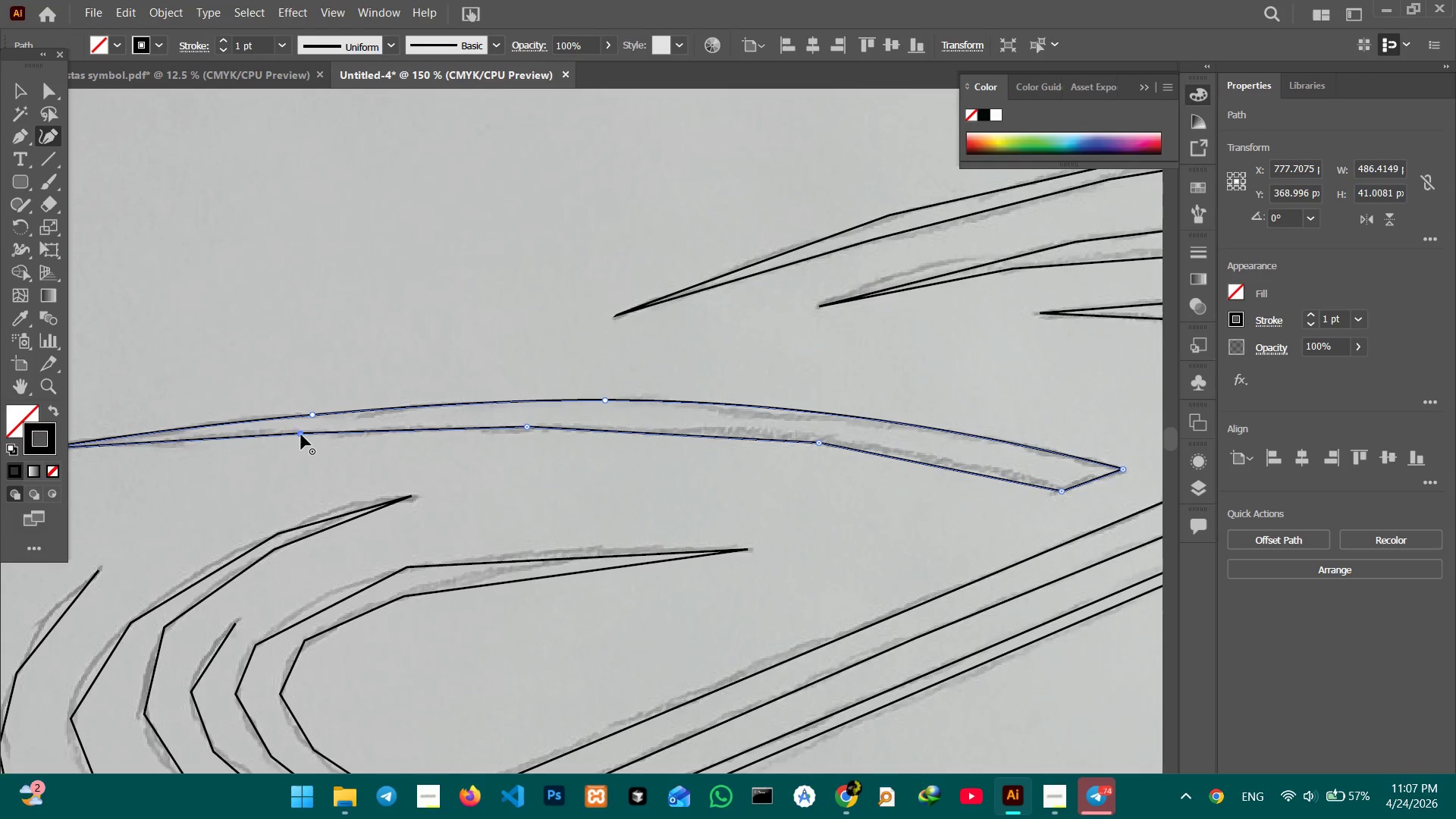 
key(Backspace)
 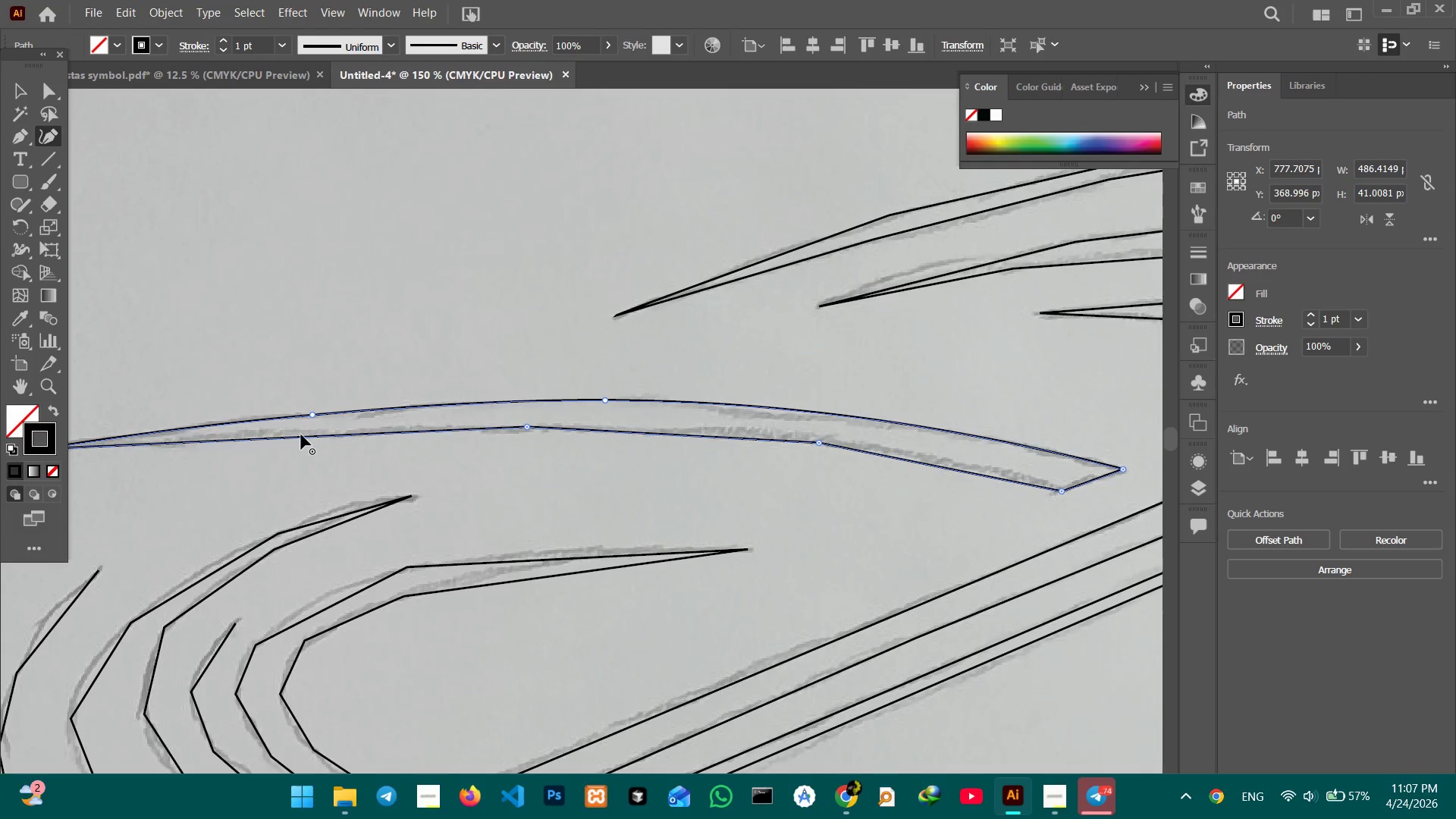 
left_click_drag(start_coordinate=[301, 435], to_coordinate=[303, 427])
 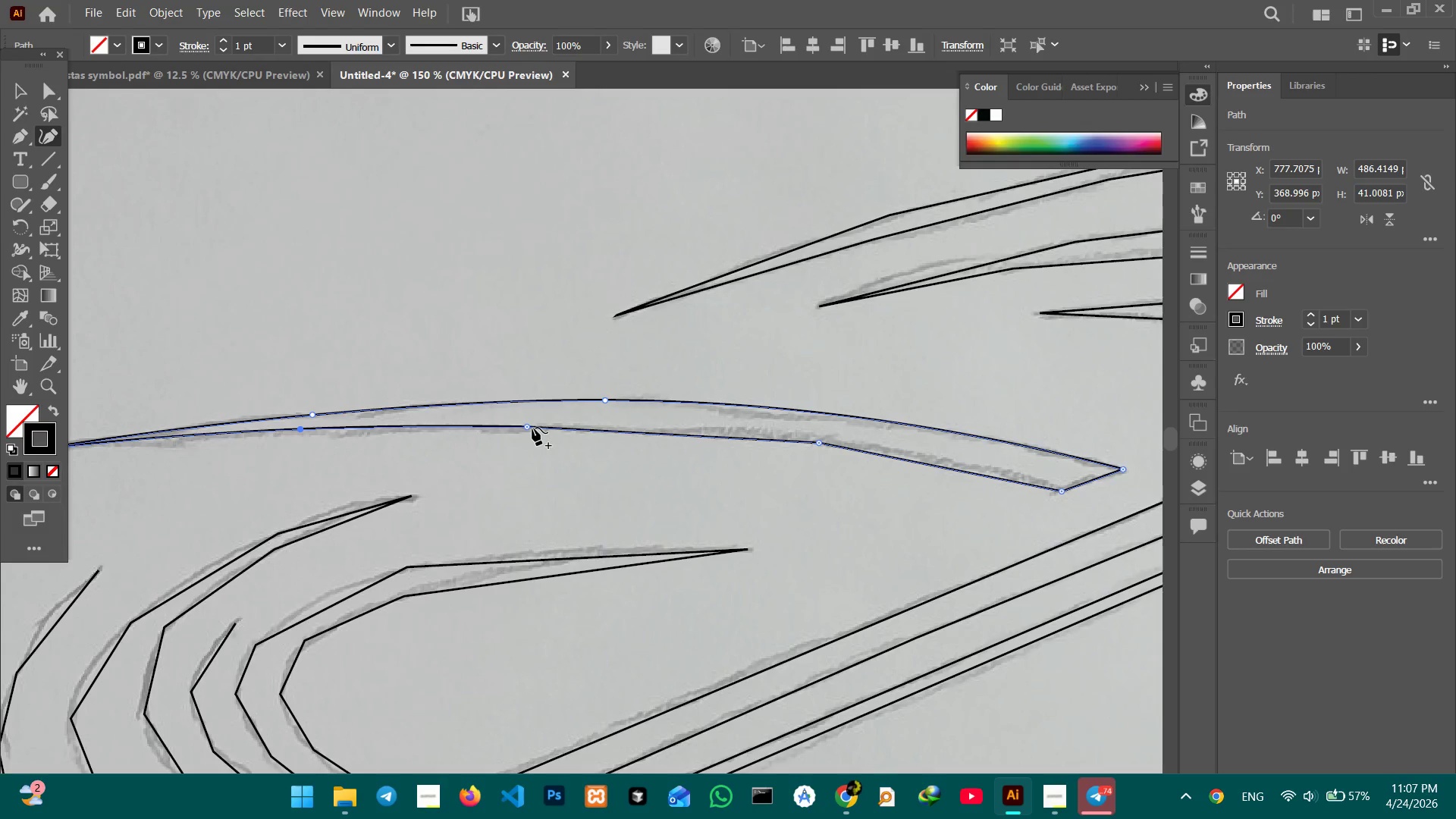 
left_click([532, 428])
 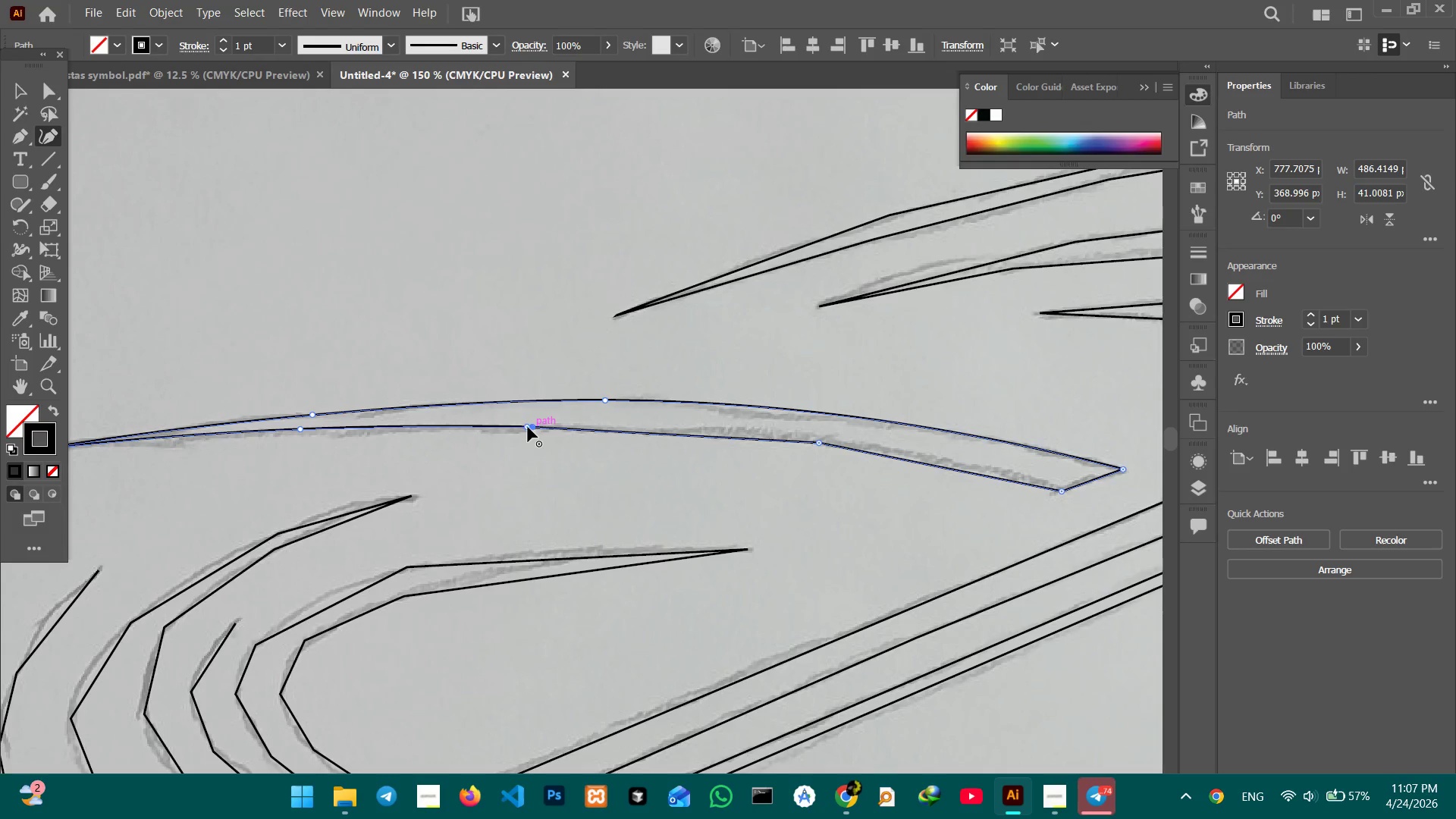 
left_click([528, 427])
 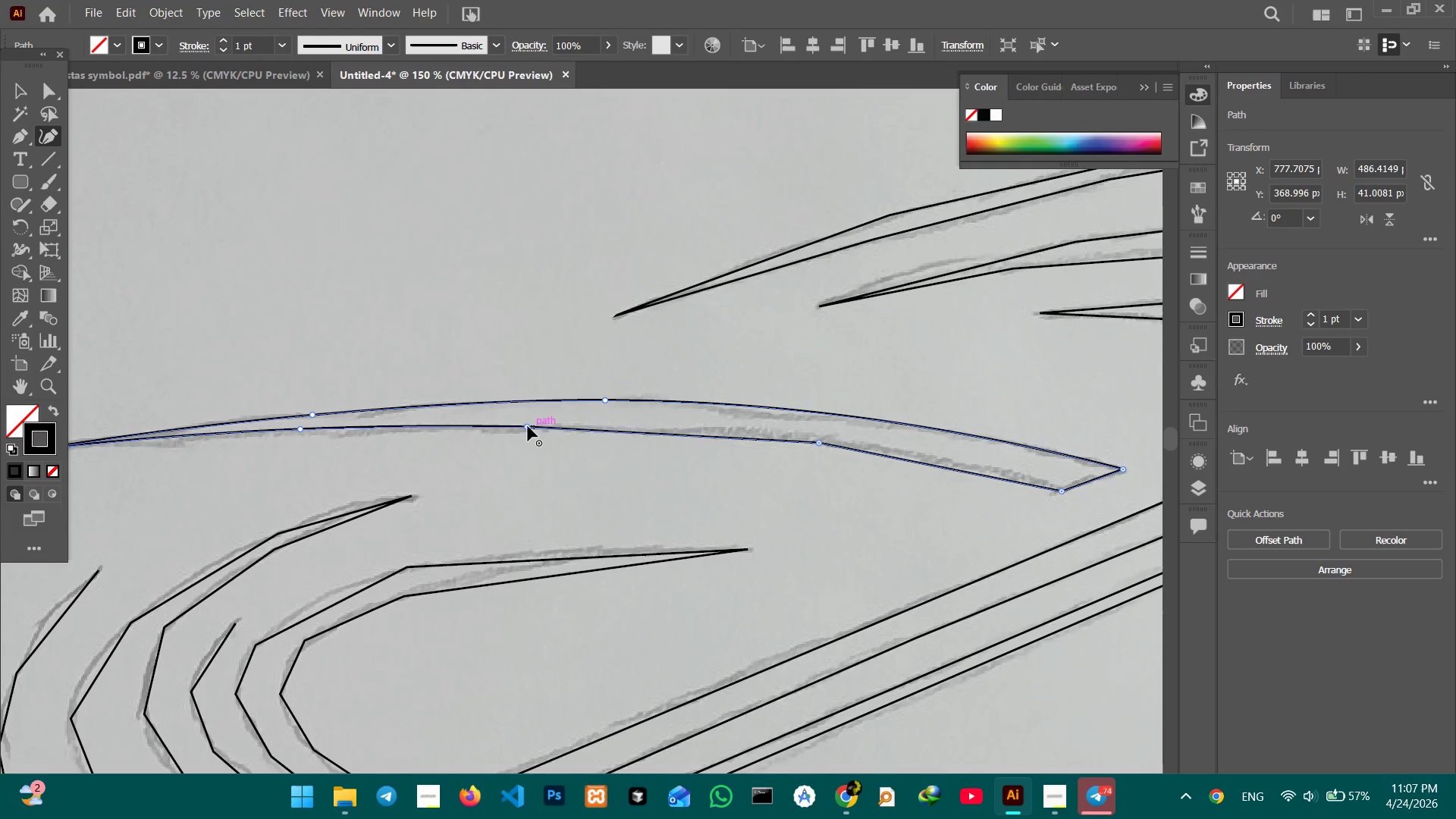 
key(Backspace)
 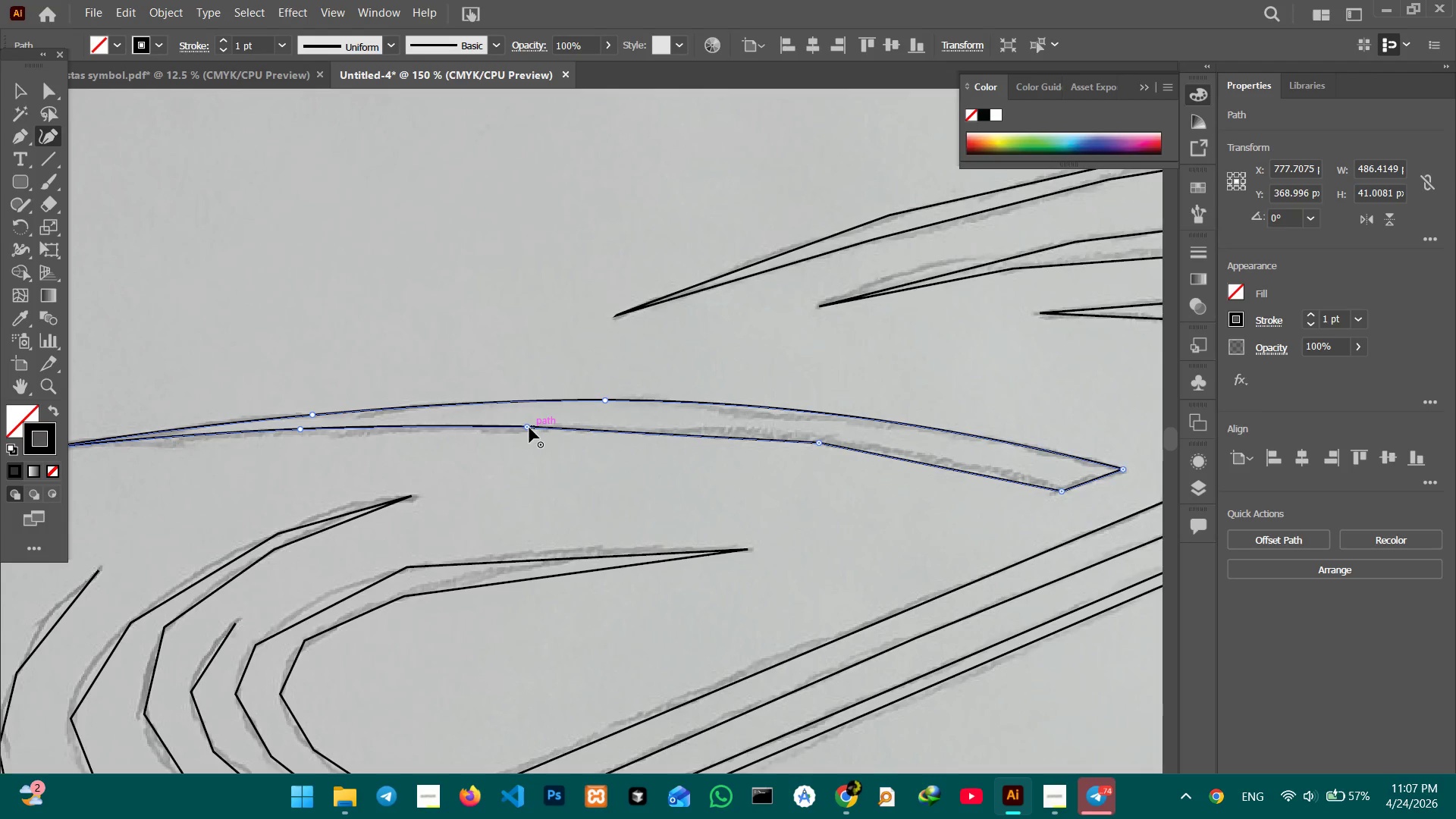 
left_click([529, 428])
 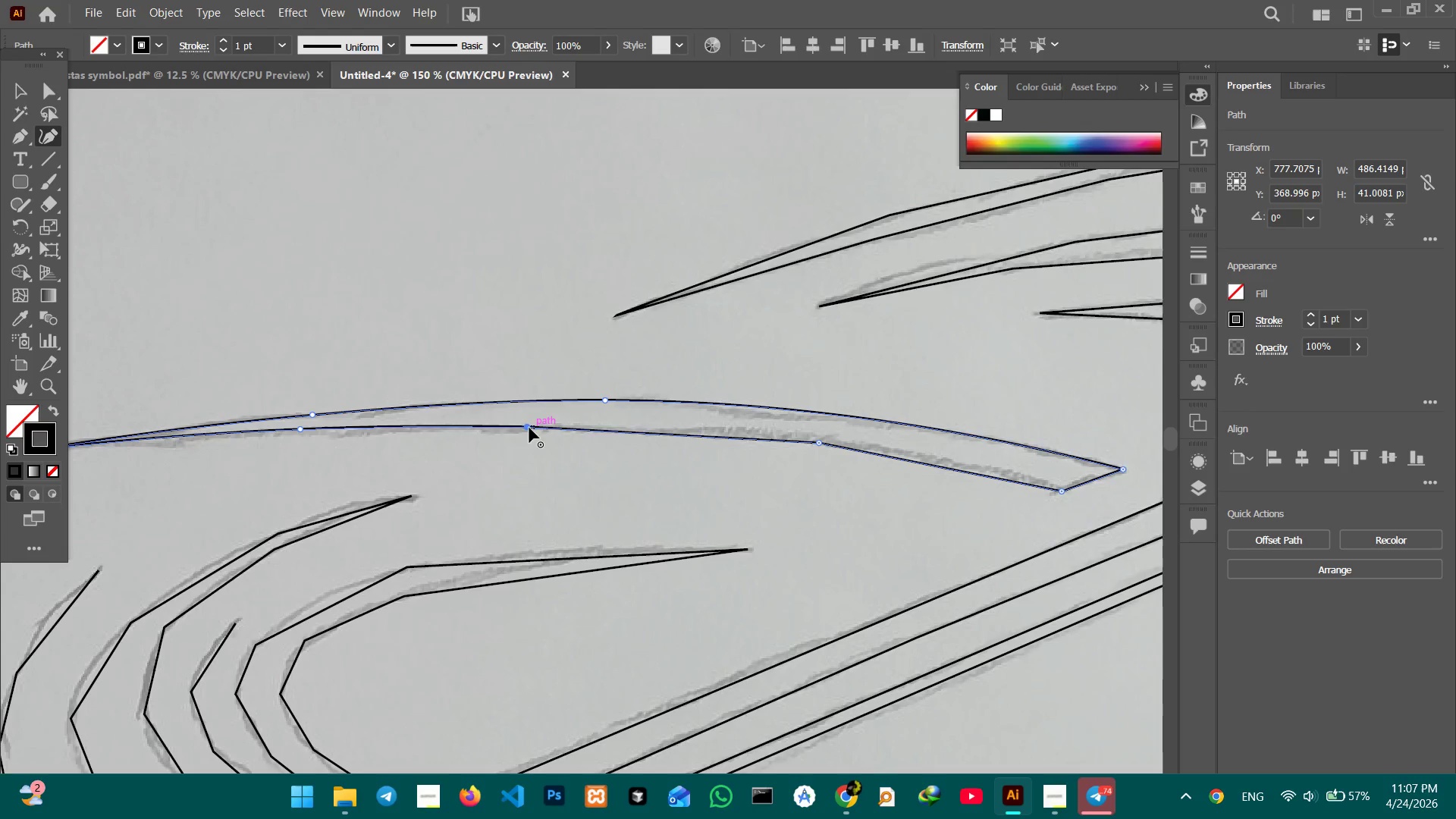 
key(Backspace)
 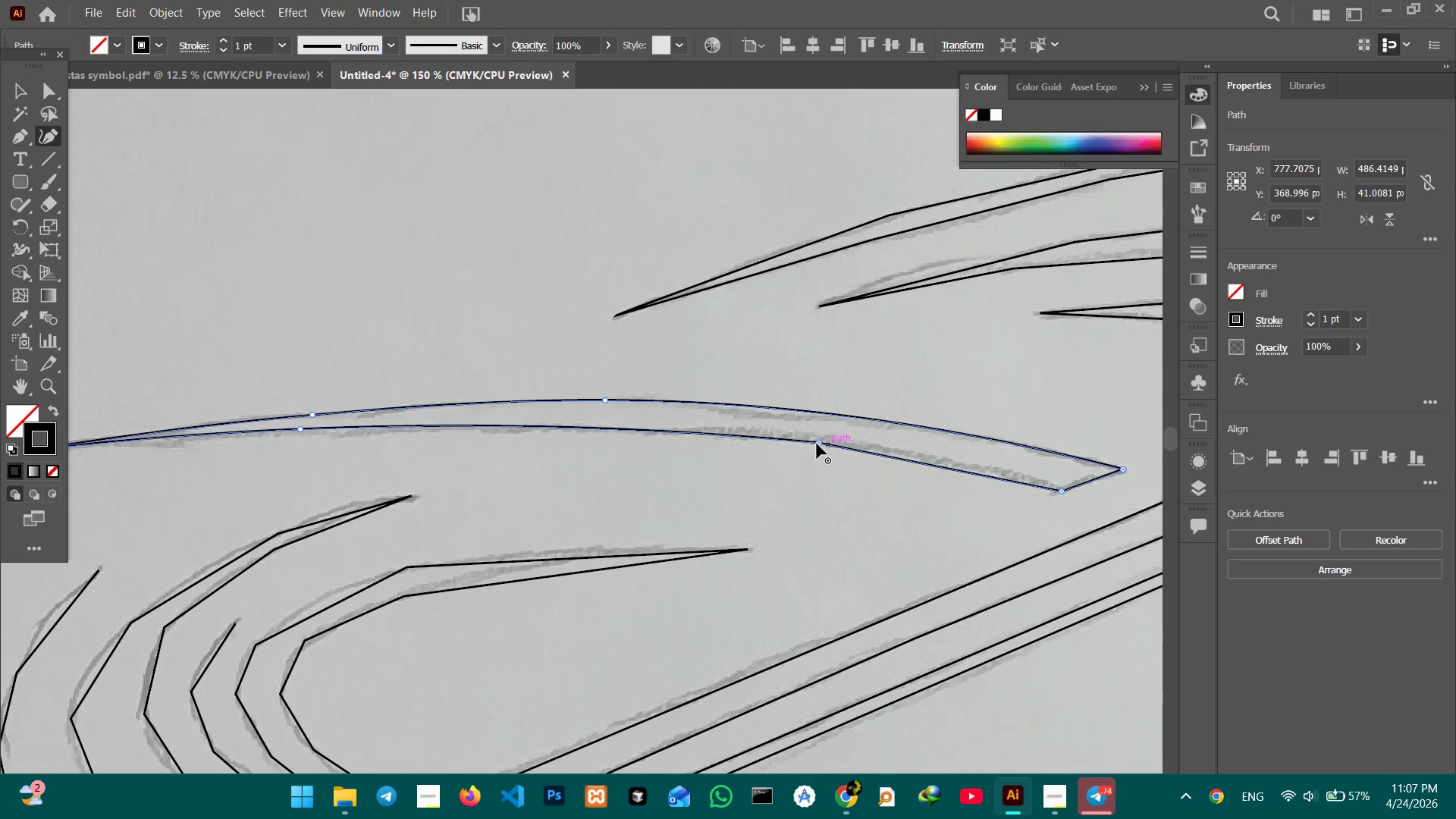 
left_click([819, 443])
 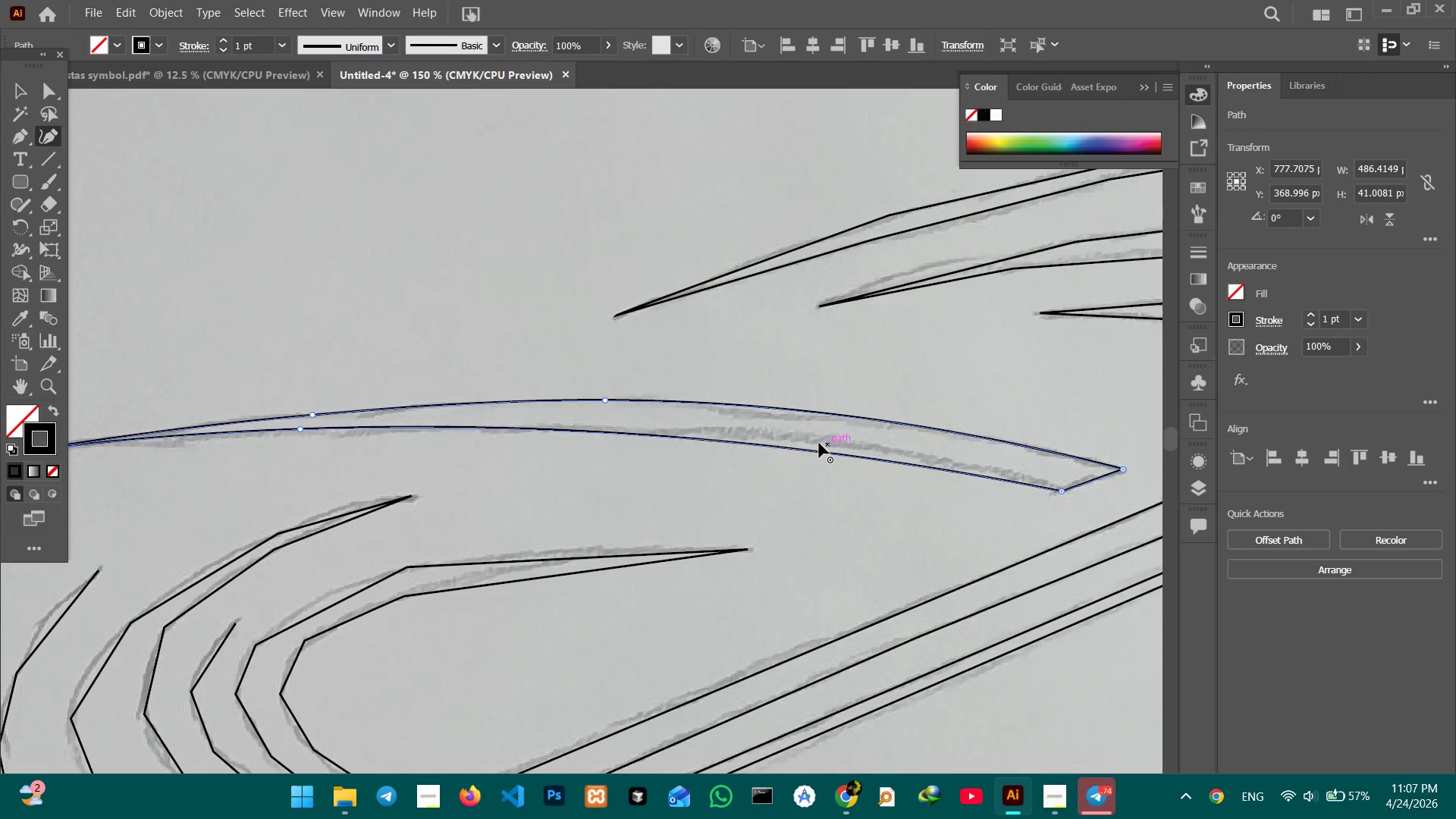 
key(Backspace)
 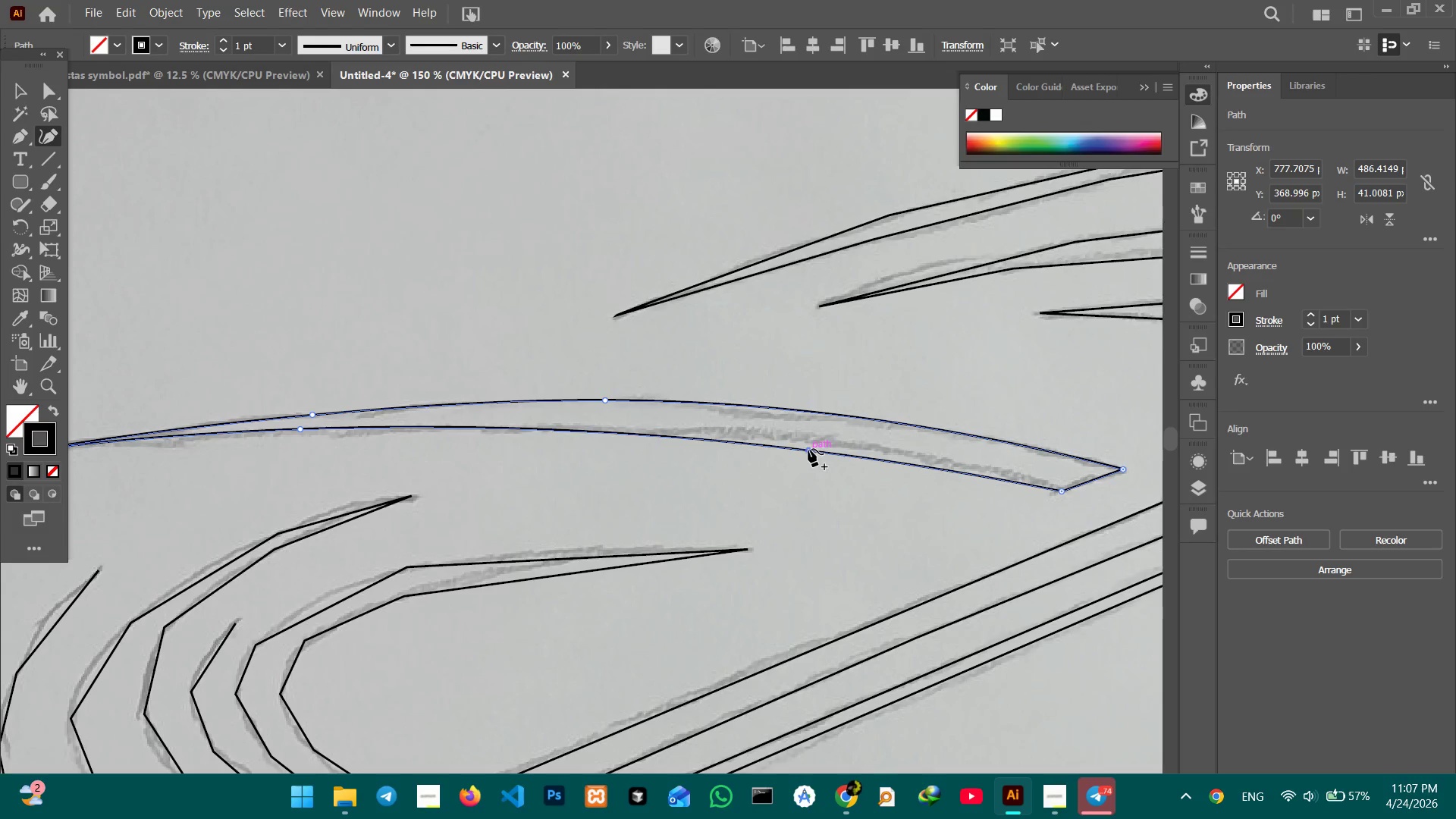 
left_click_drag(start_coordinate=[808, 449], to_coordinate=[817, 438])
 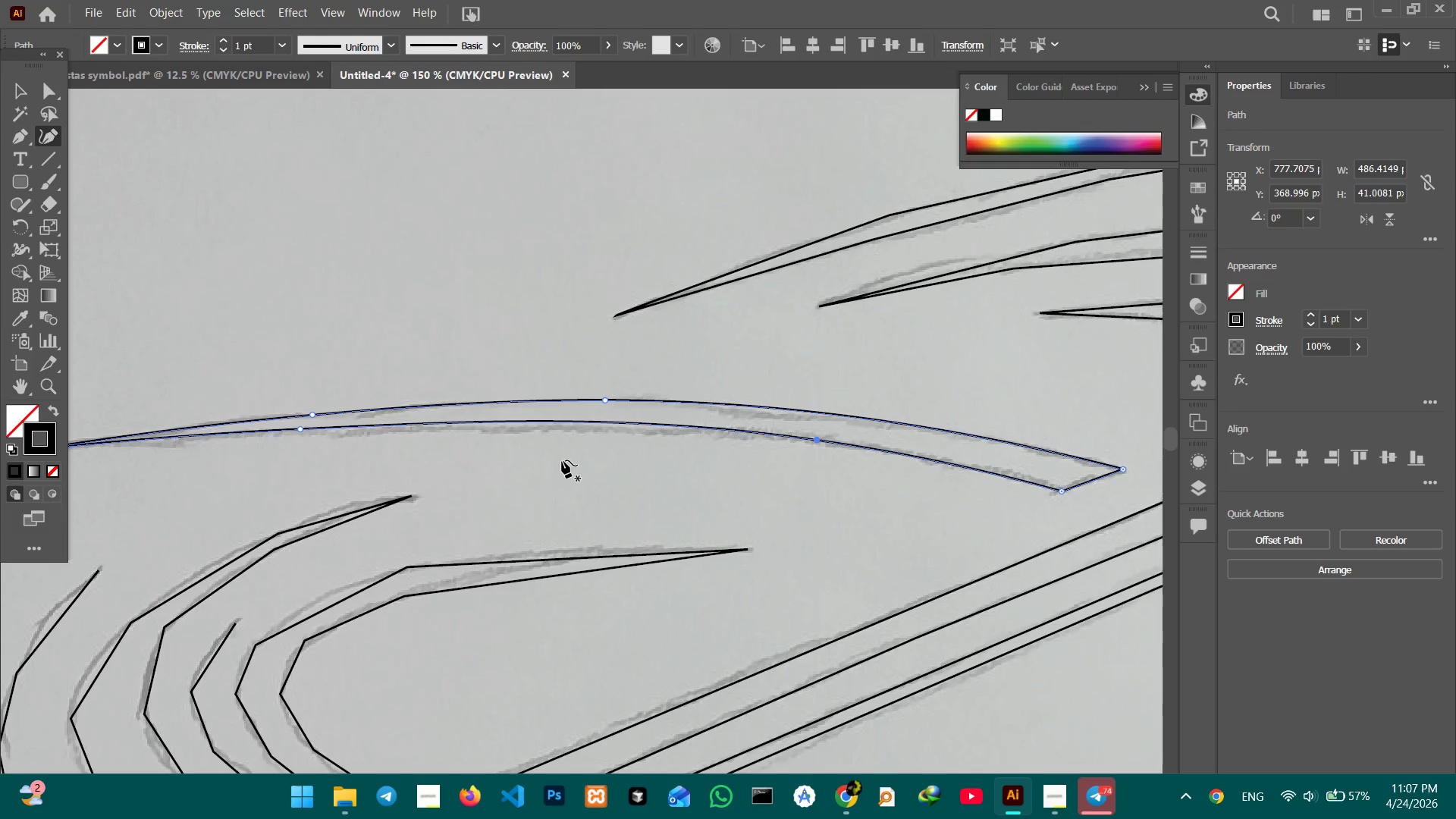 
hold_key(key=Space, duration=1.5)
 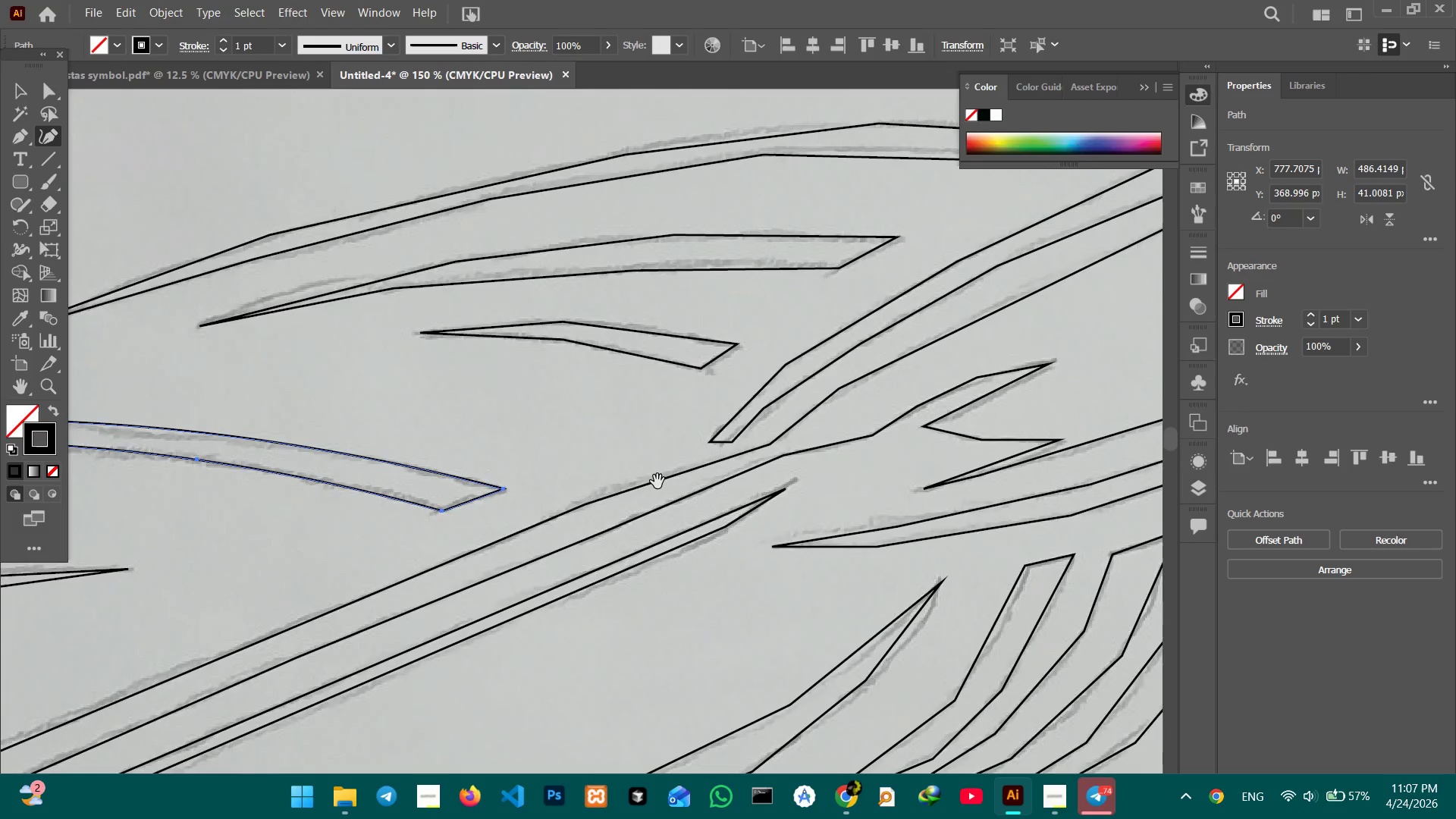 
left_click_drag(start_coordinate=[534, 453], to_coordinate=[512, 413])
 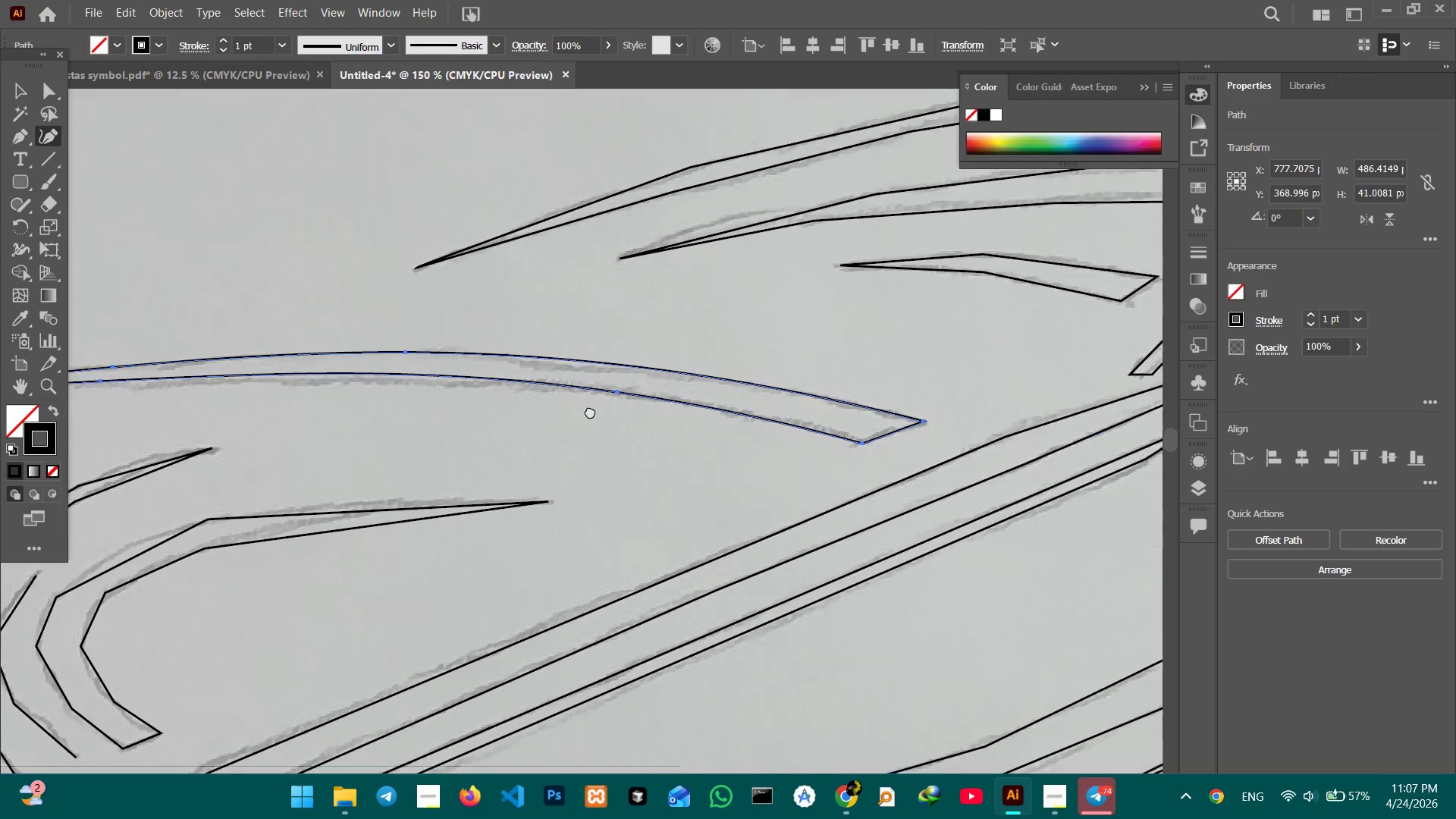 
left_click_drag(start_coordinate=[844, 422], to_coordinate=[404, 401])
 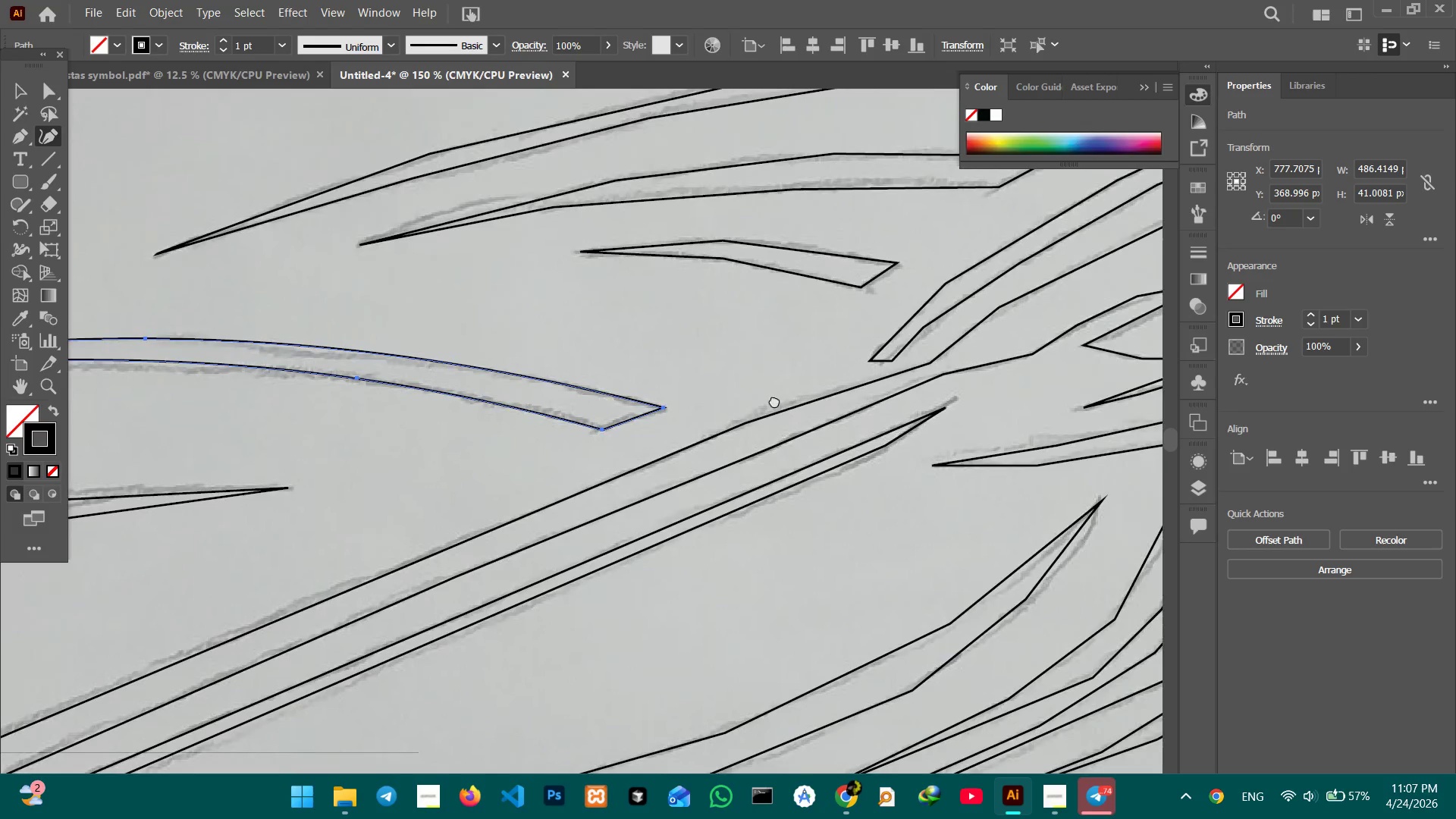 
hold_key(key=Space, duration=0.77)
 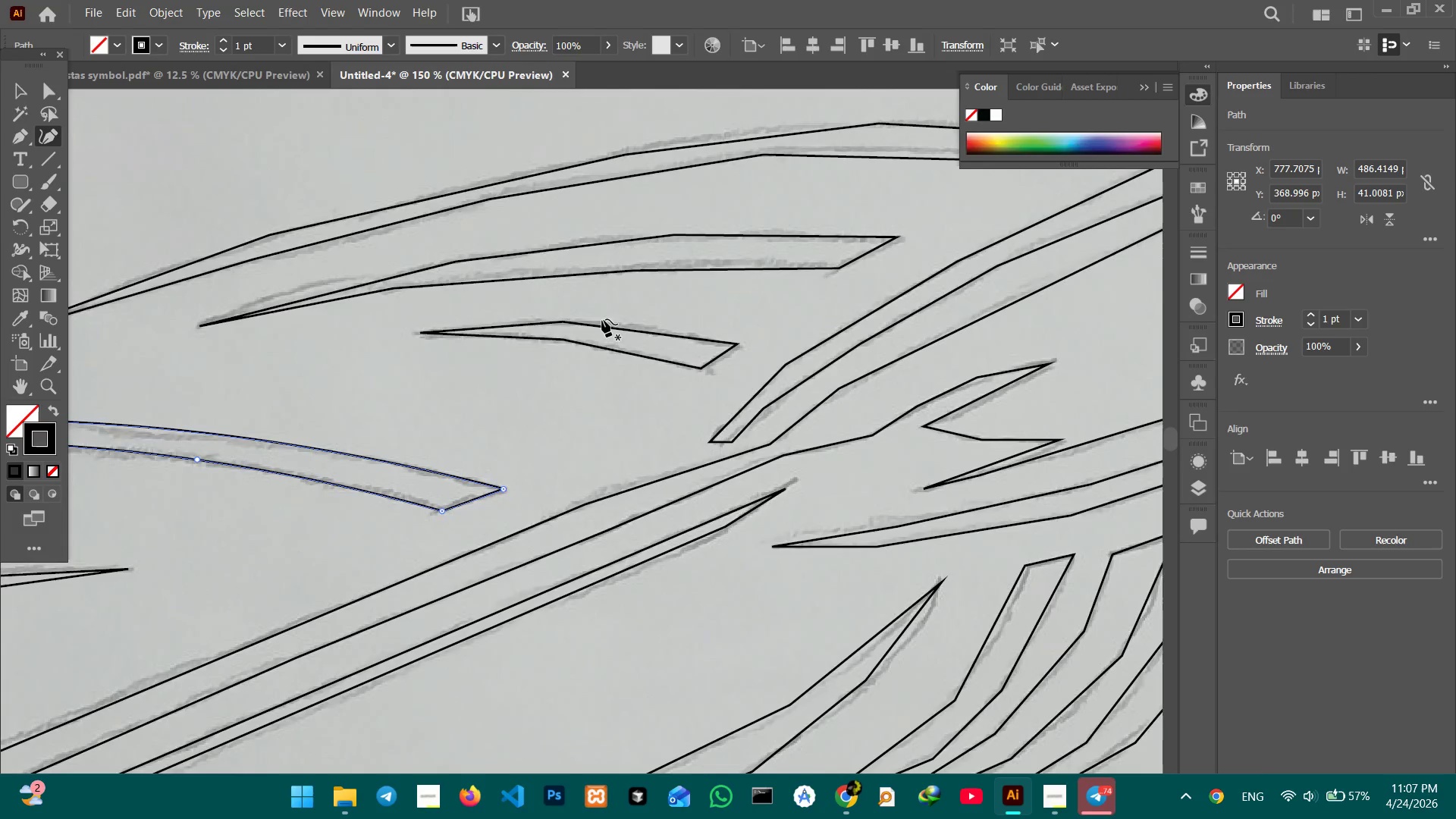 
left_click_drag(start_coordinate=[817, 400], to_coordinate=[657, 482])
 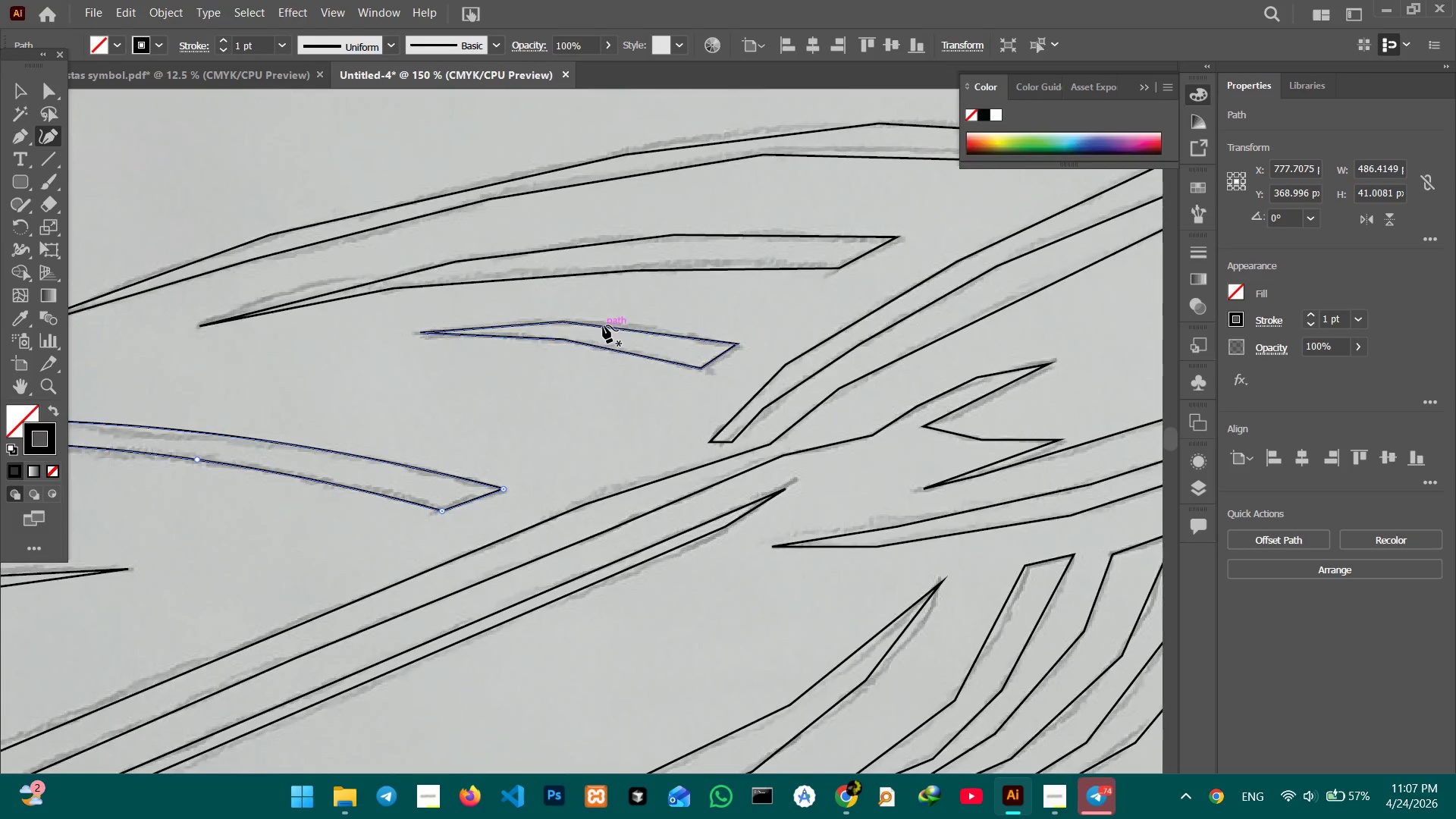 
left_click([603, 325])
 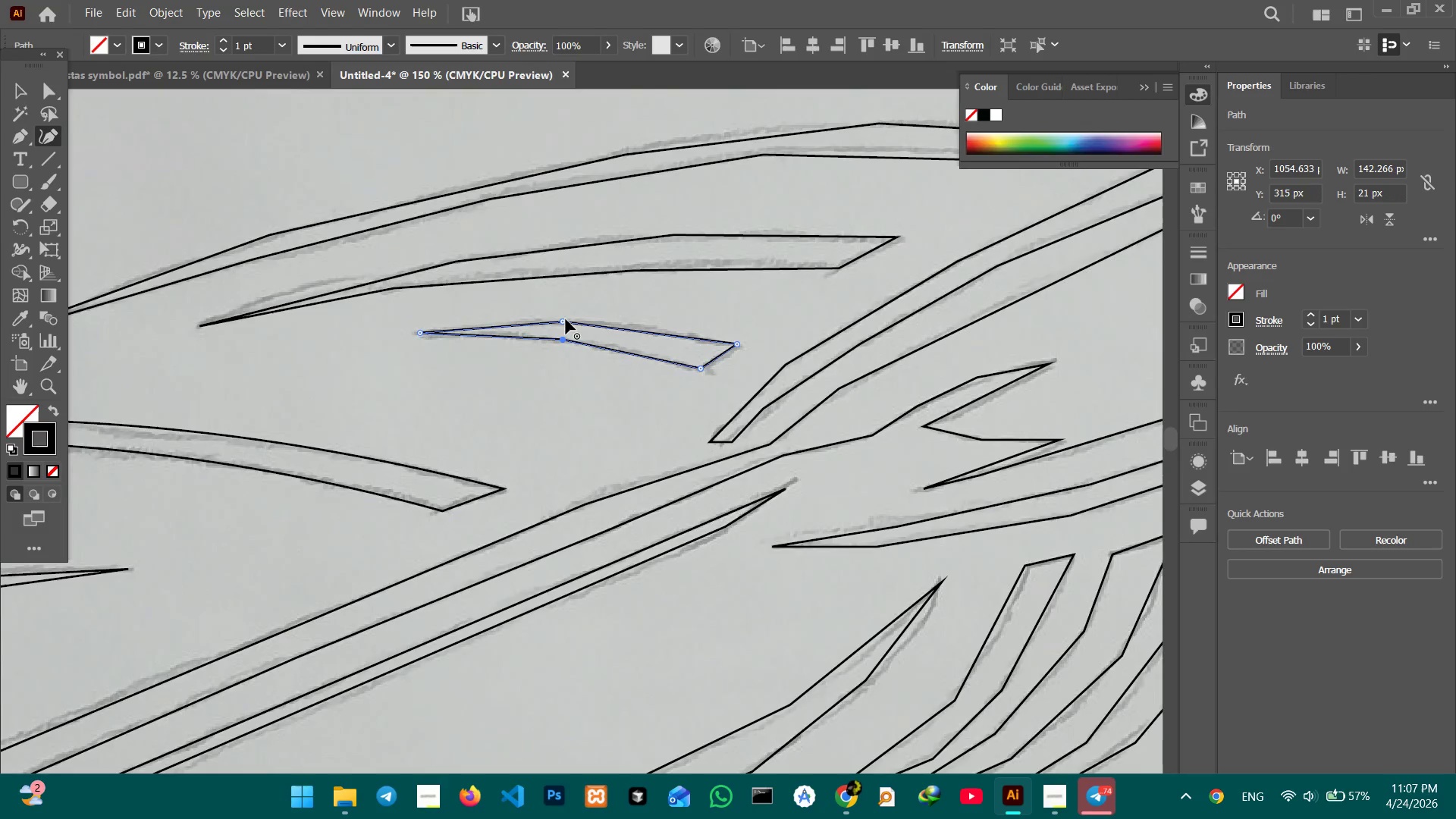 
left_click([566, 319])
 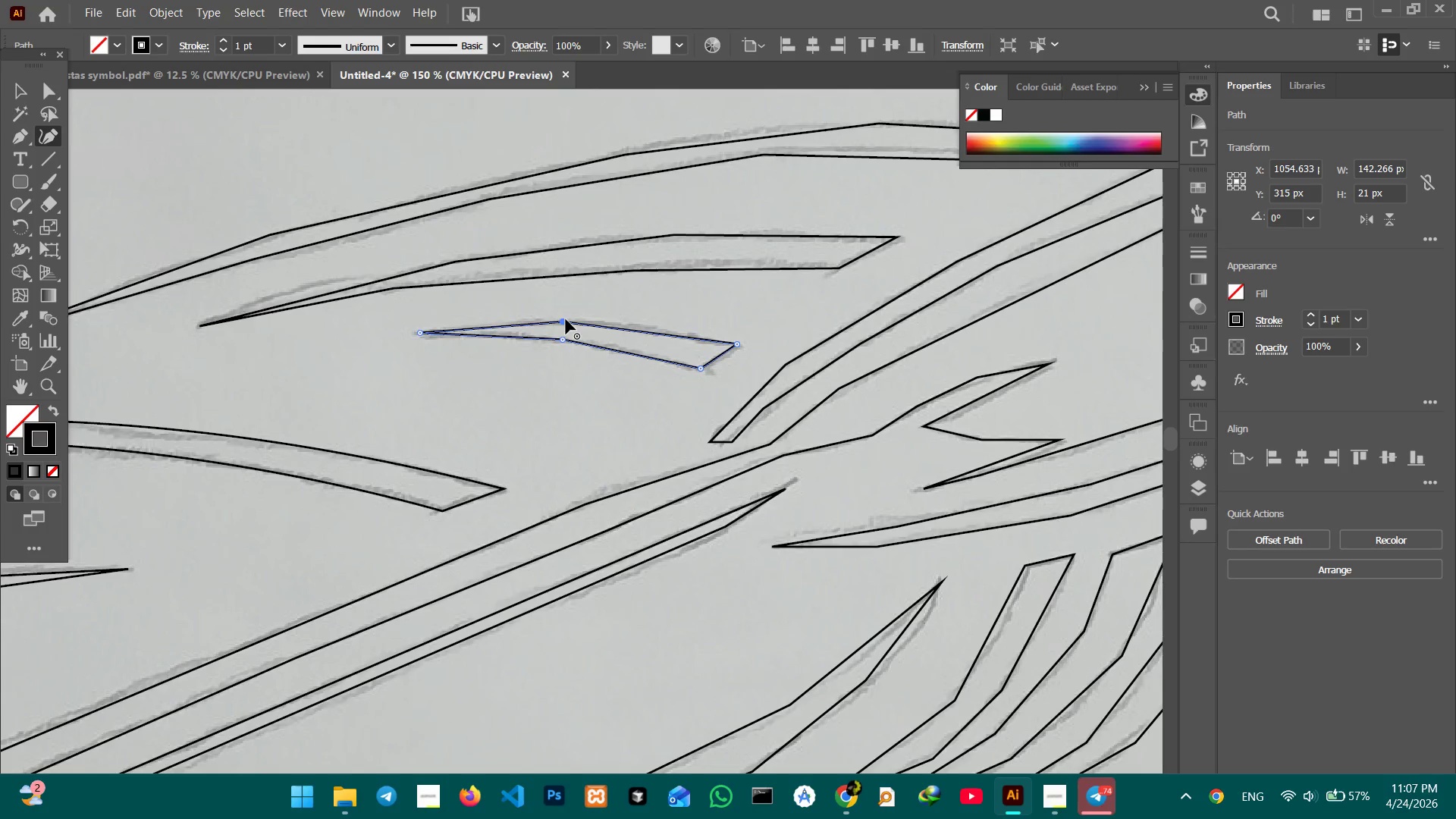 
key(Backspace)
 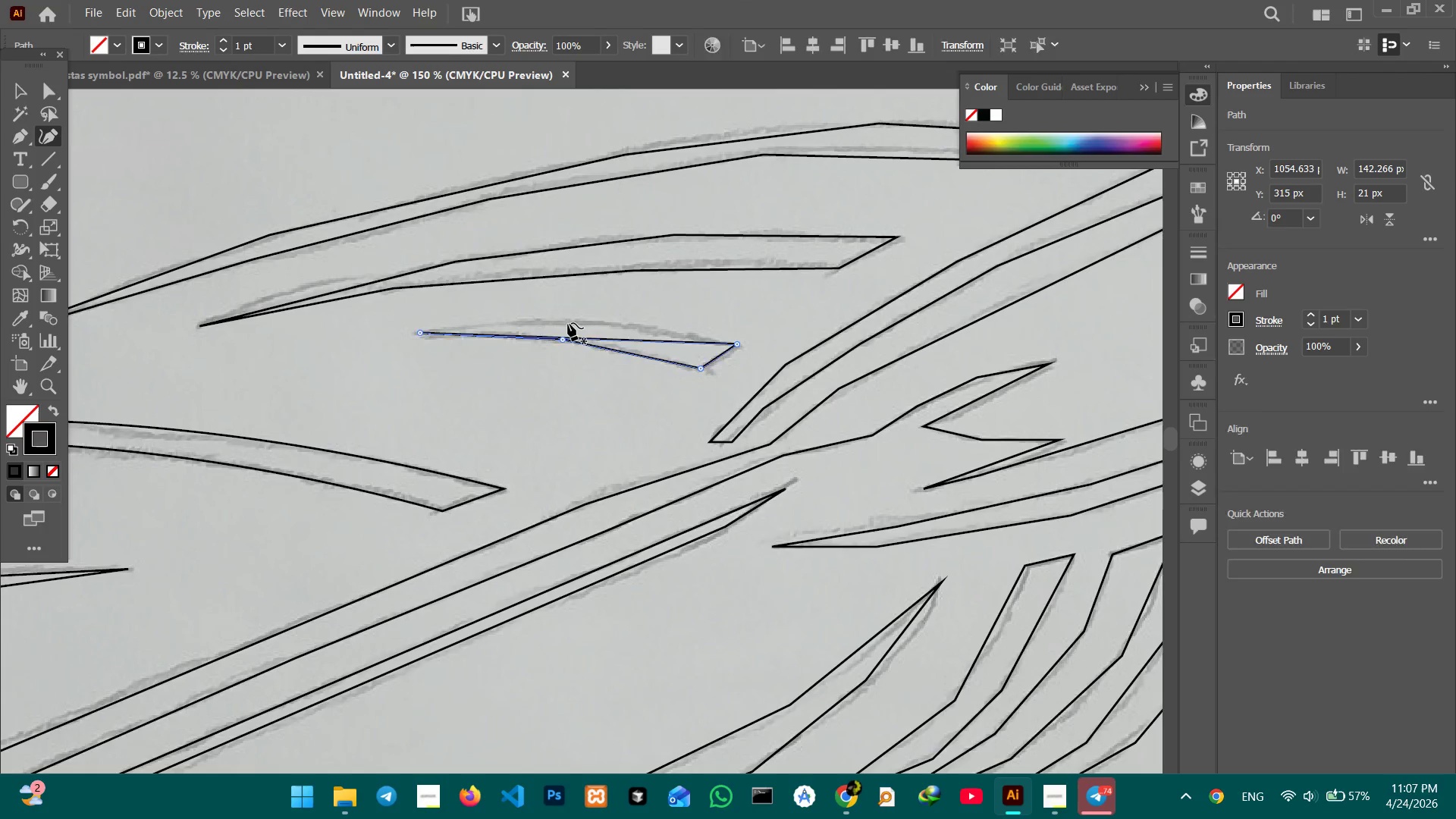 
key(Backspace)
 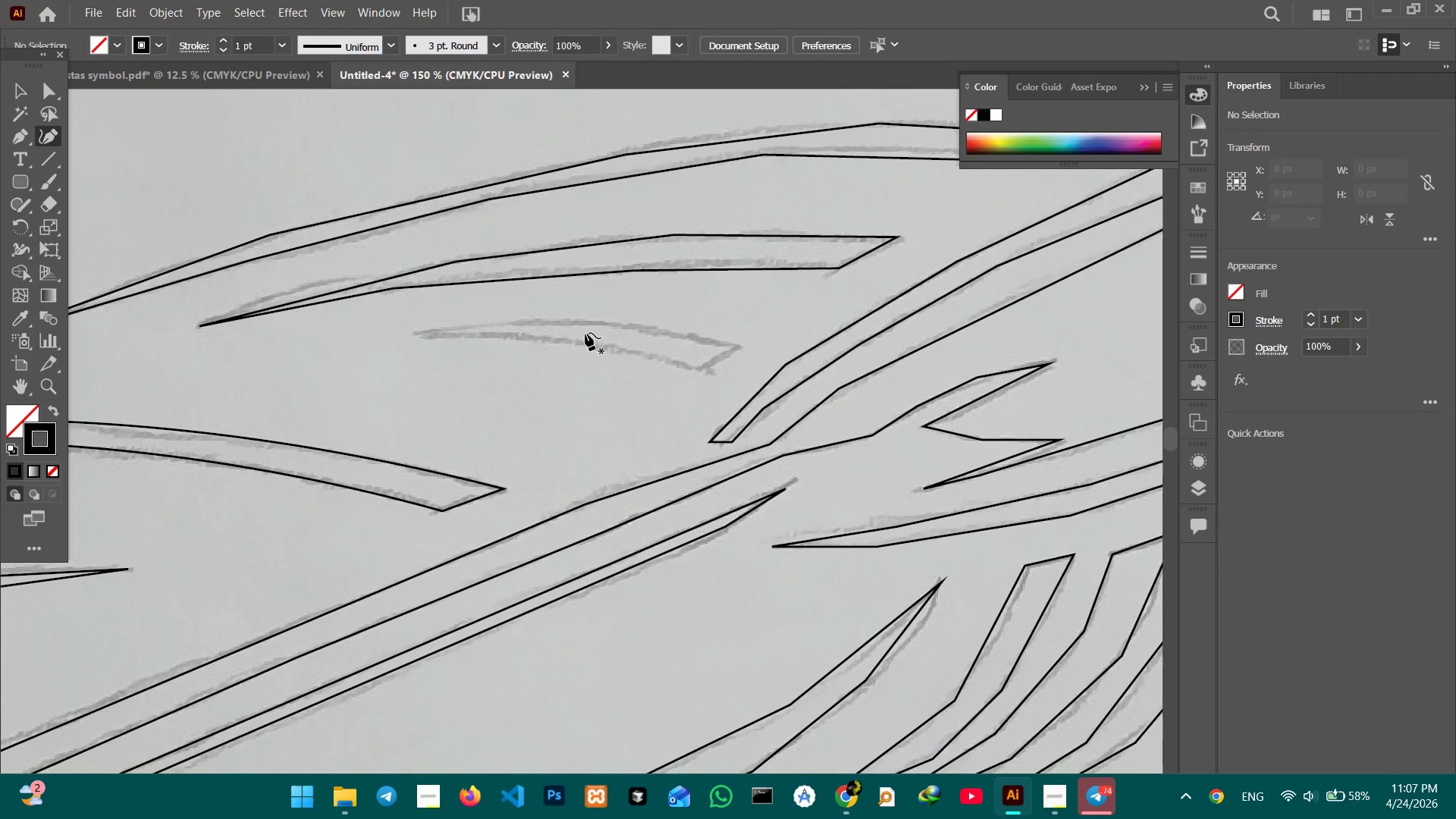 
hold_key(key=ControlLeft, duration=0.59)
 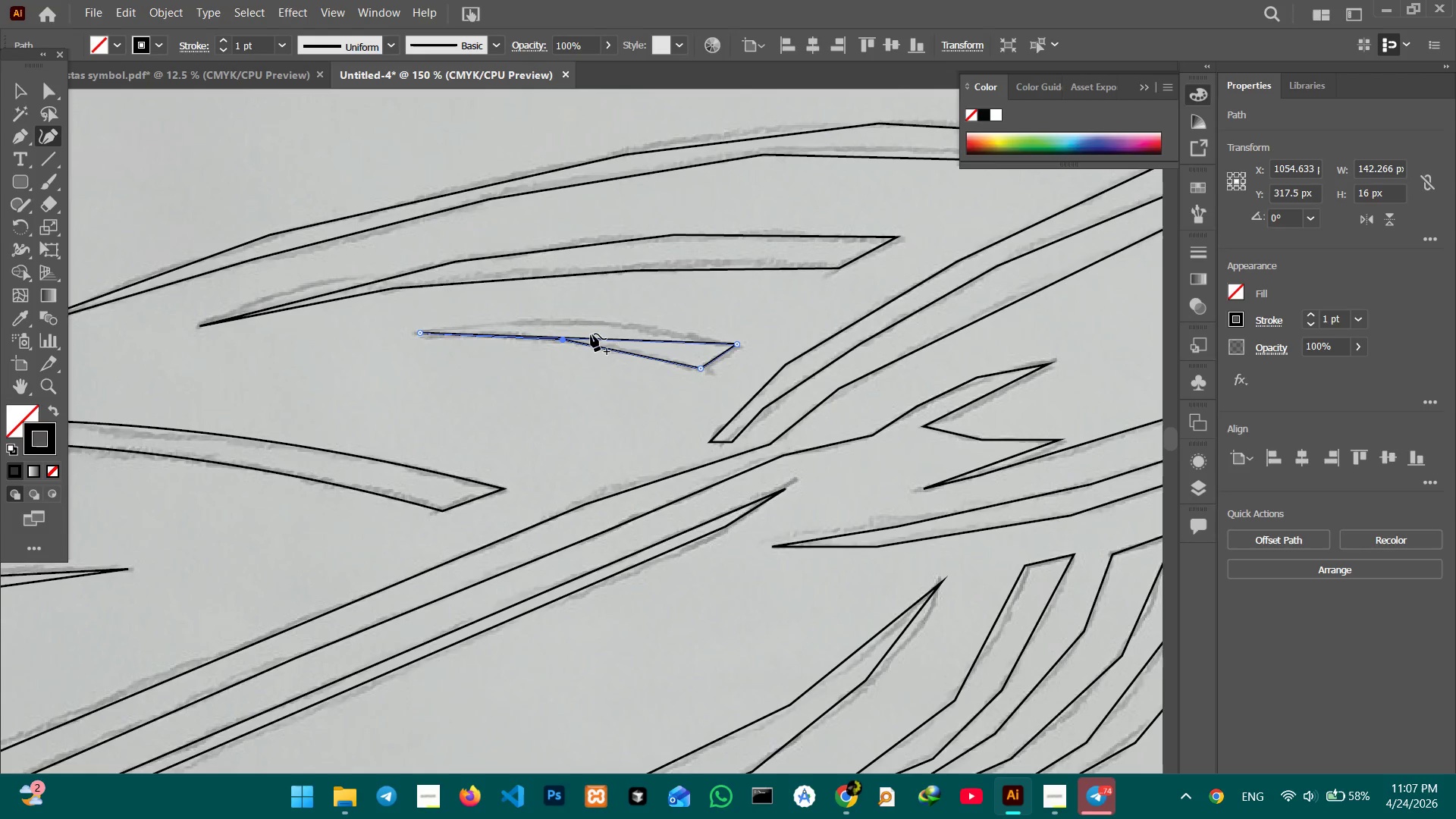 
key(Z)
 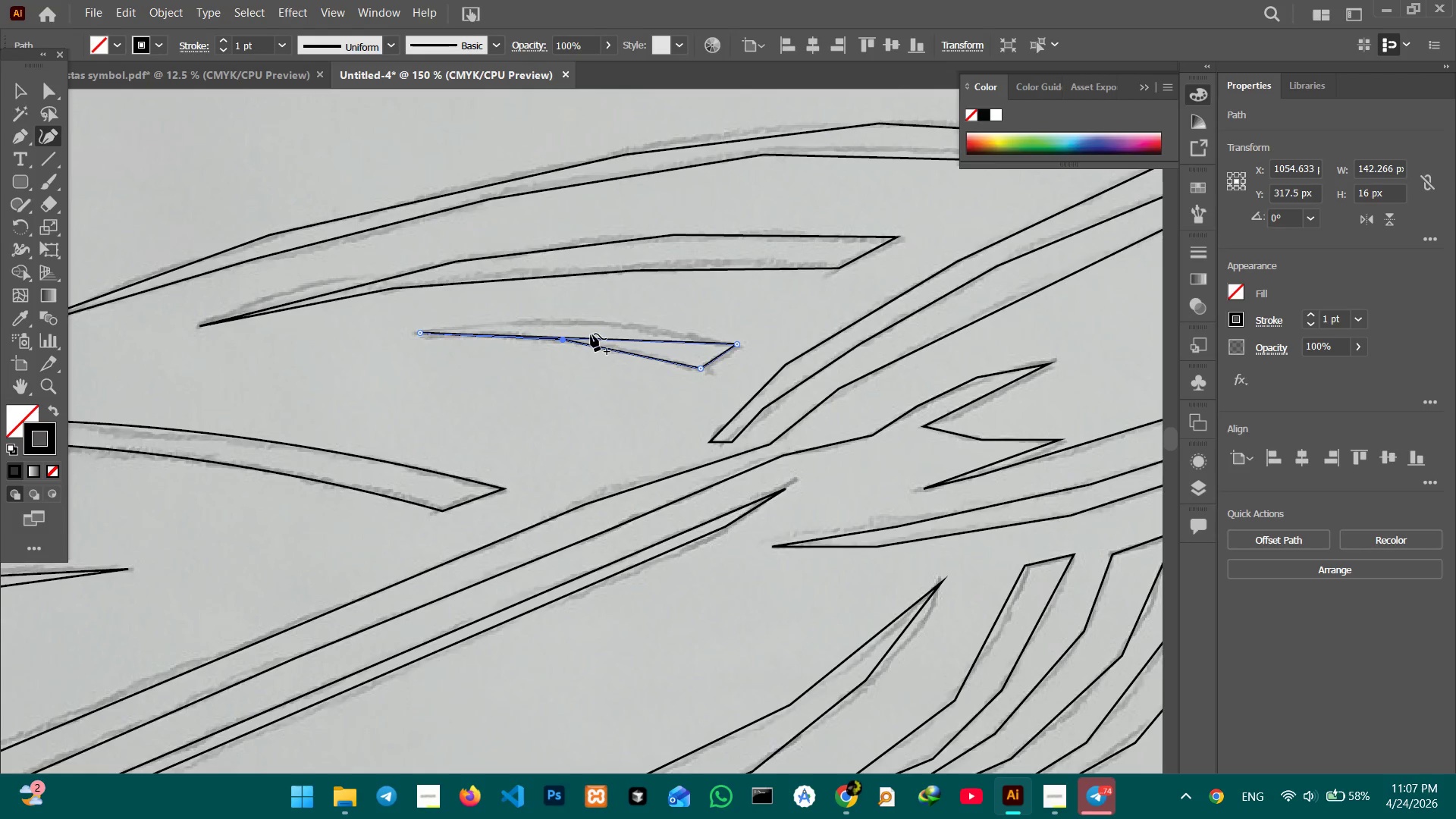 
left_click_drag(start_coordinate=[591, 335], to_coordinate=[591, 321])
 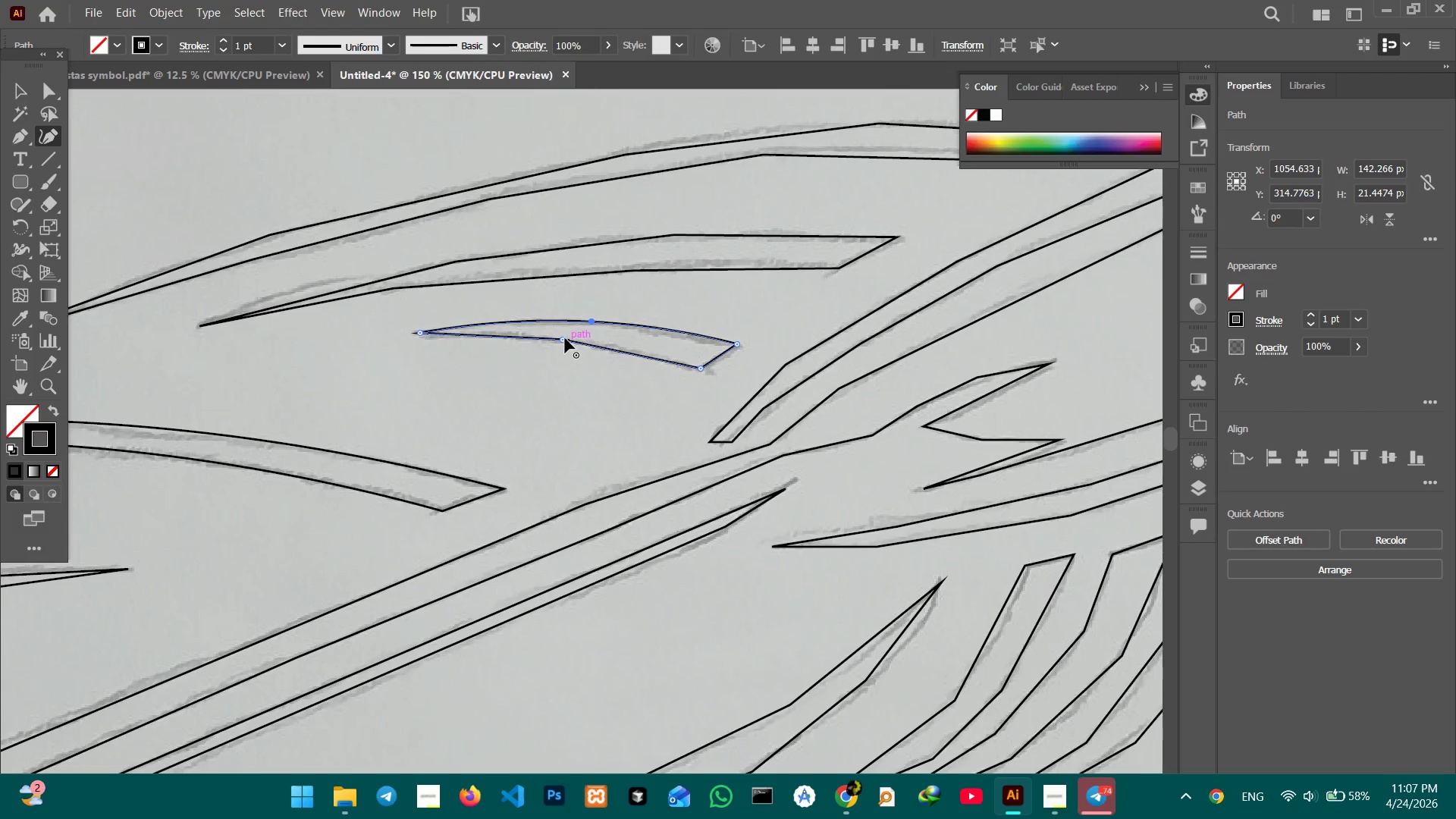 
left_click([565, 338])
 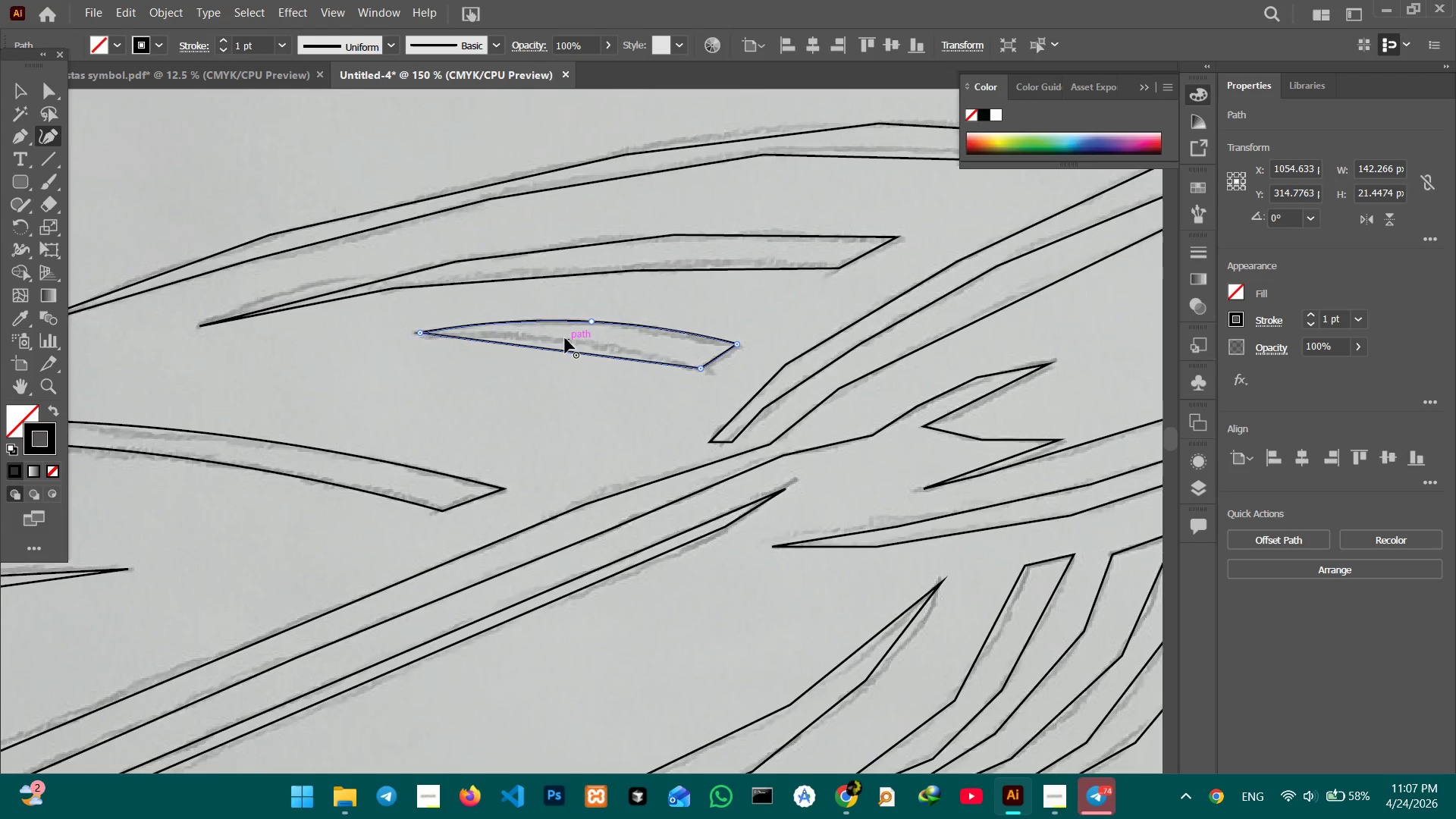 
key(Backspace)
 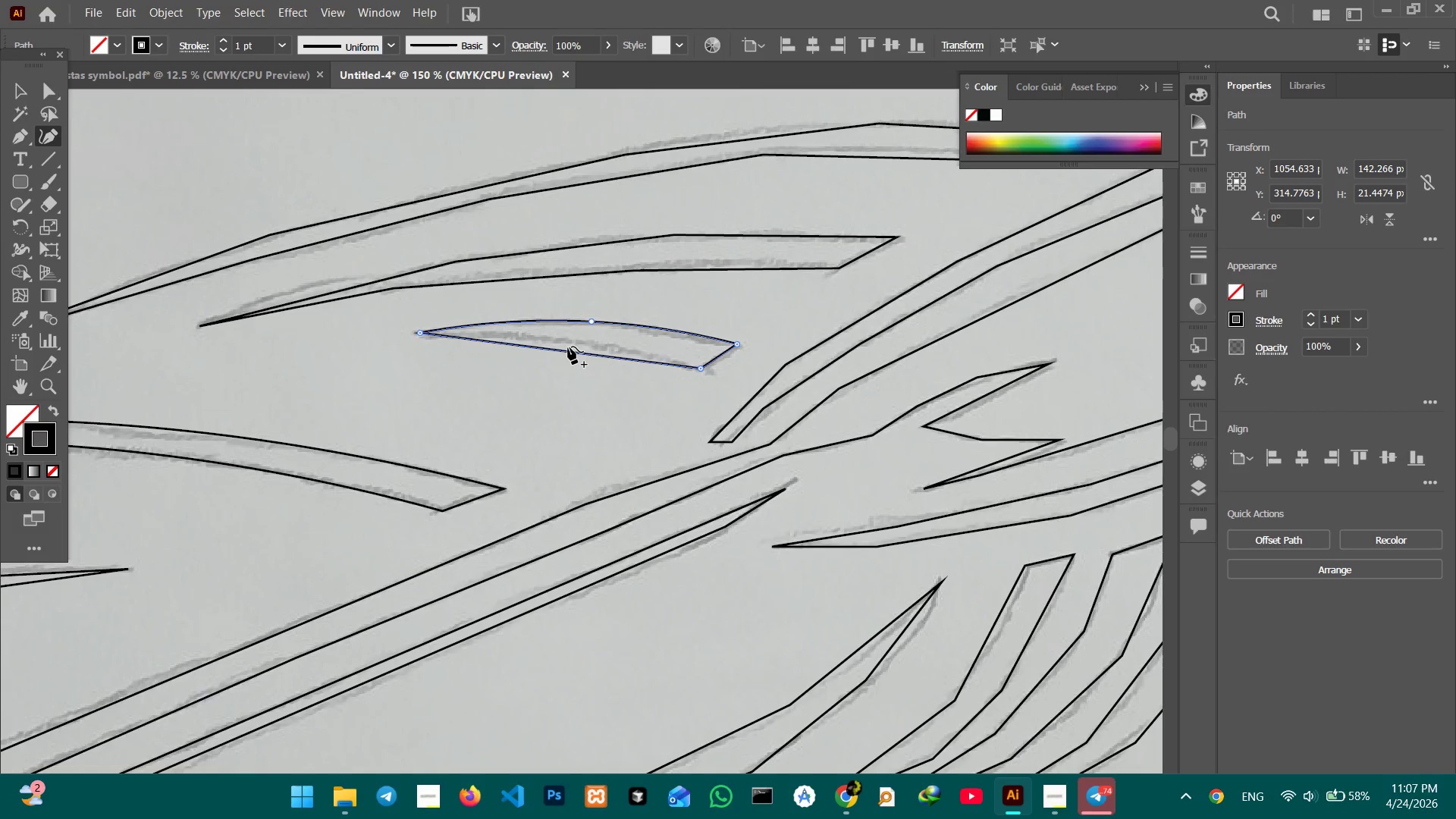 
left_click_drag(start_coordinate=[568, 347], to_coordinate=[594, 344])
 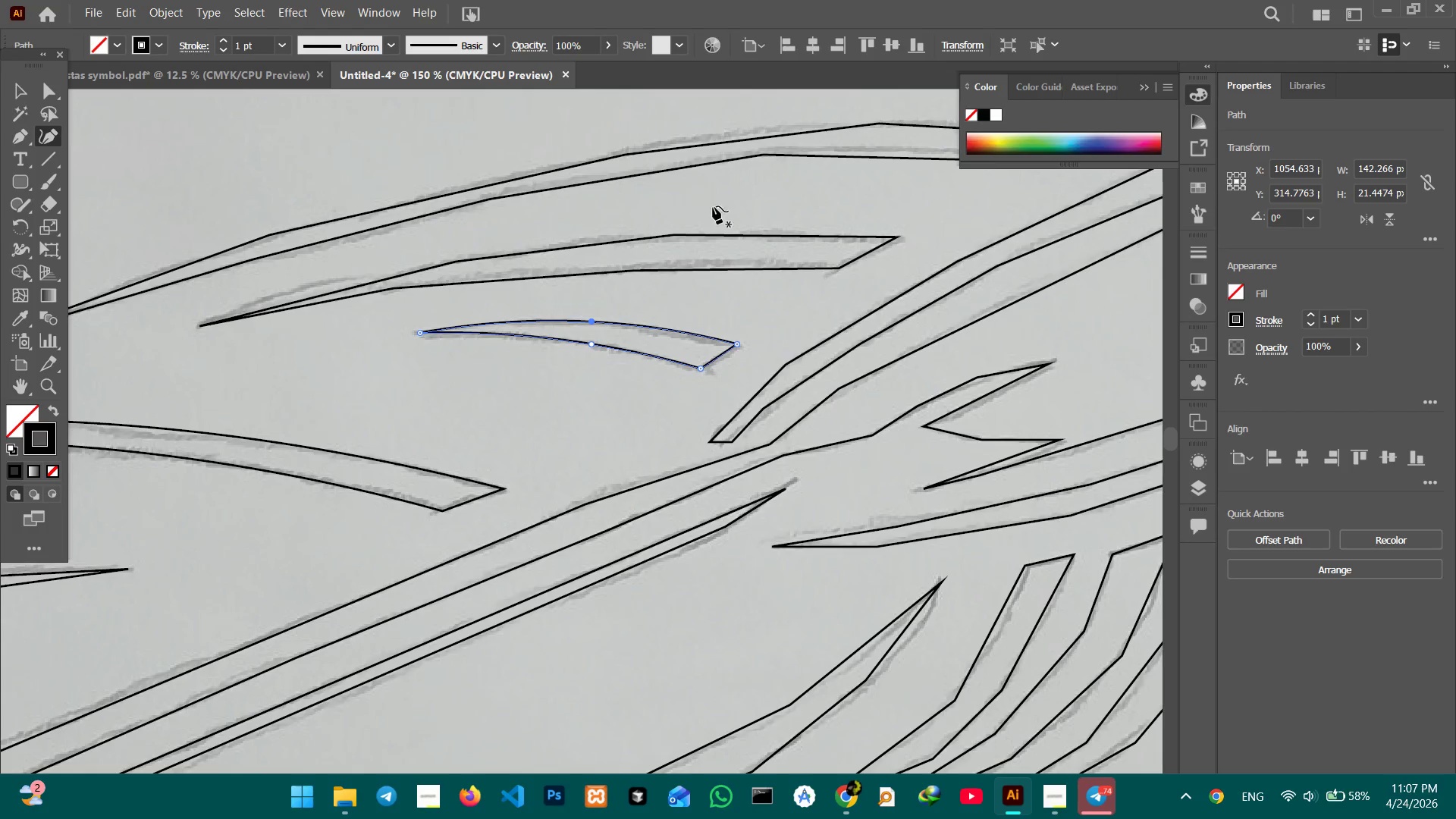 
left_click([677, 234])
 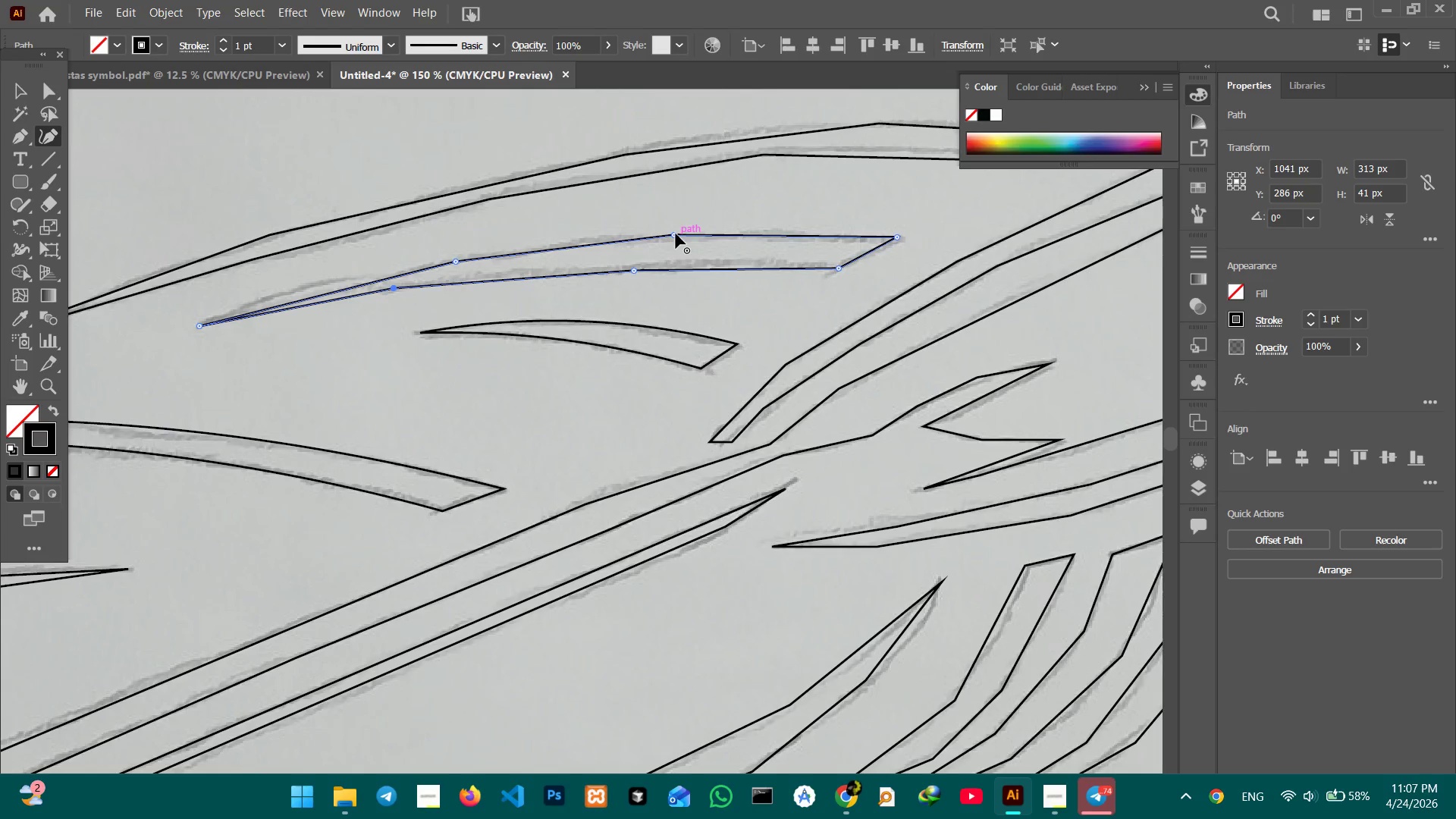 
double_click([676, 234])
 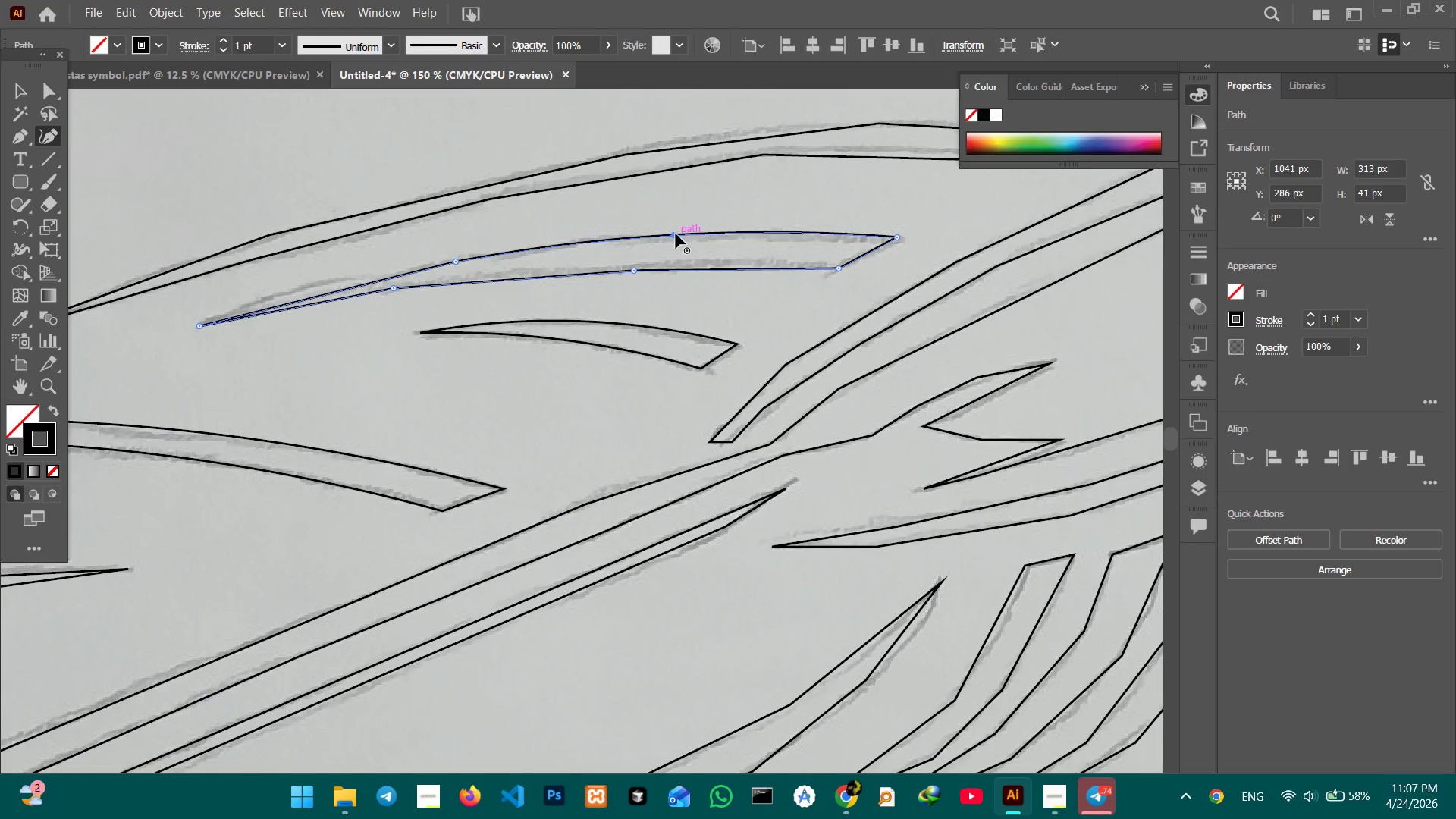 
key(Backspace)
 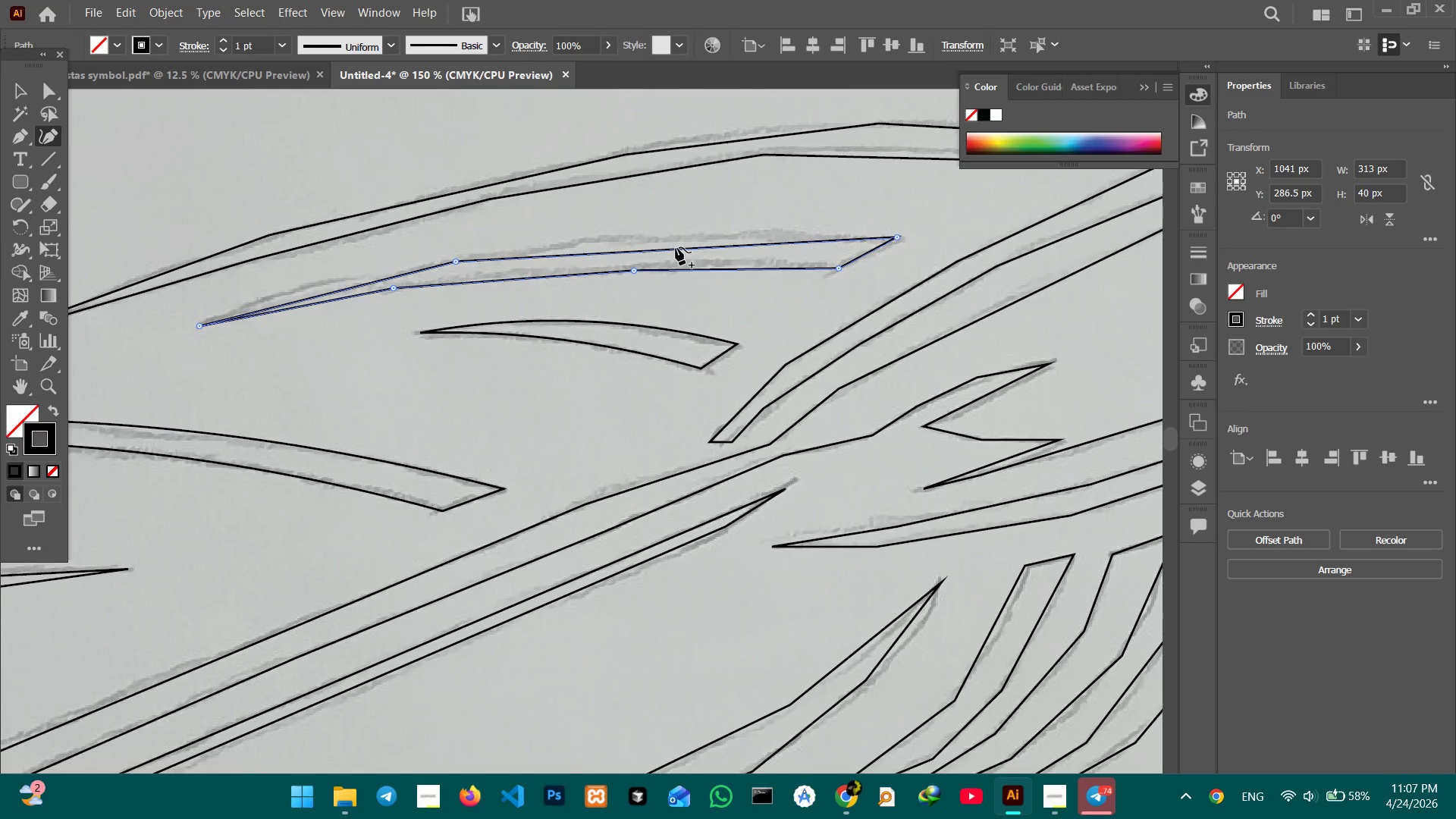 
left_click_drag(start_coordinate=[676, 247], to_coordinate=[675, 235])
 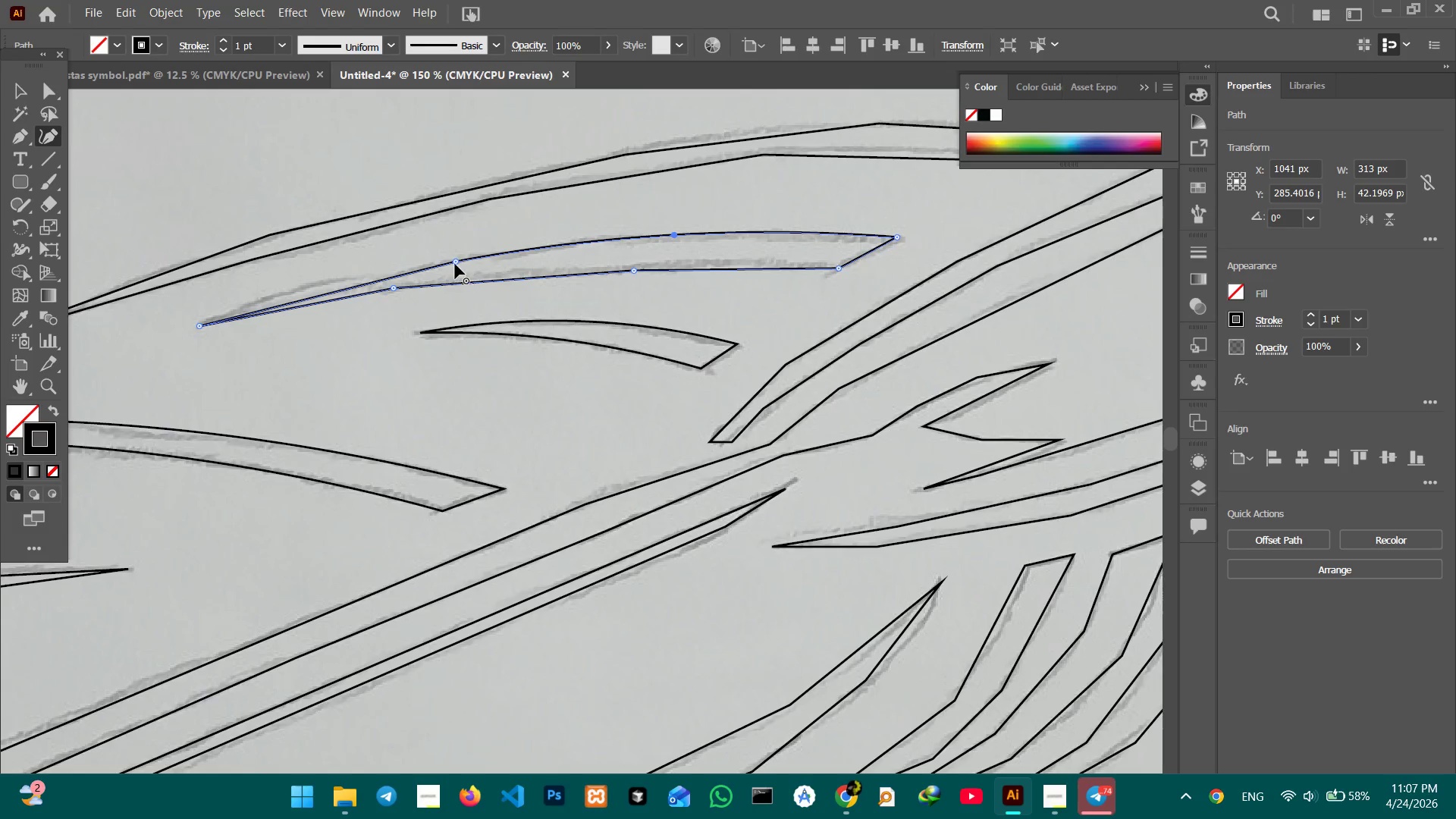 
left_click([454, 263])
 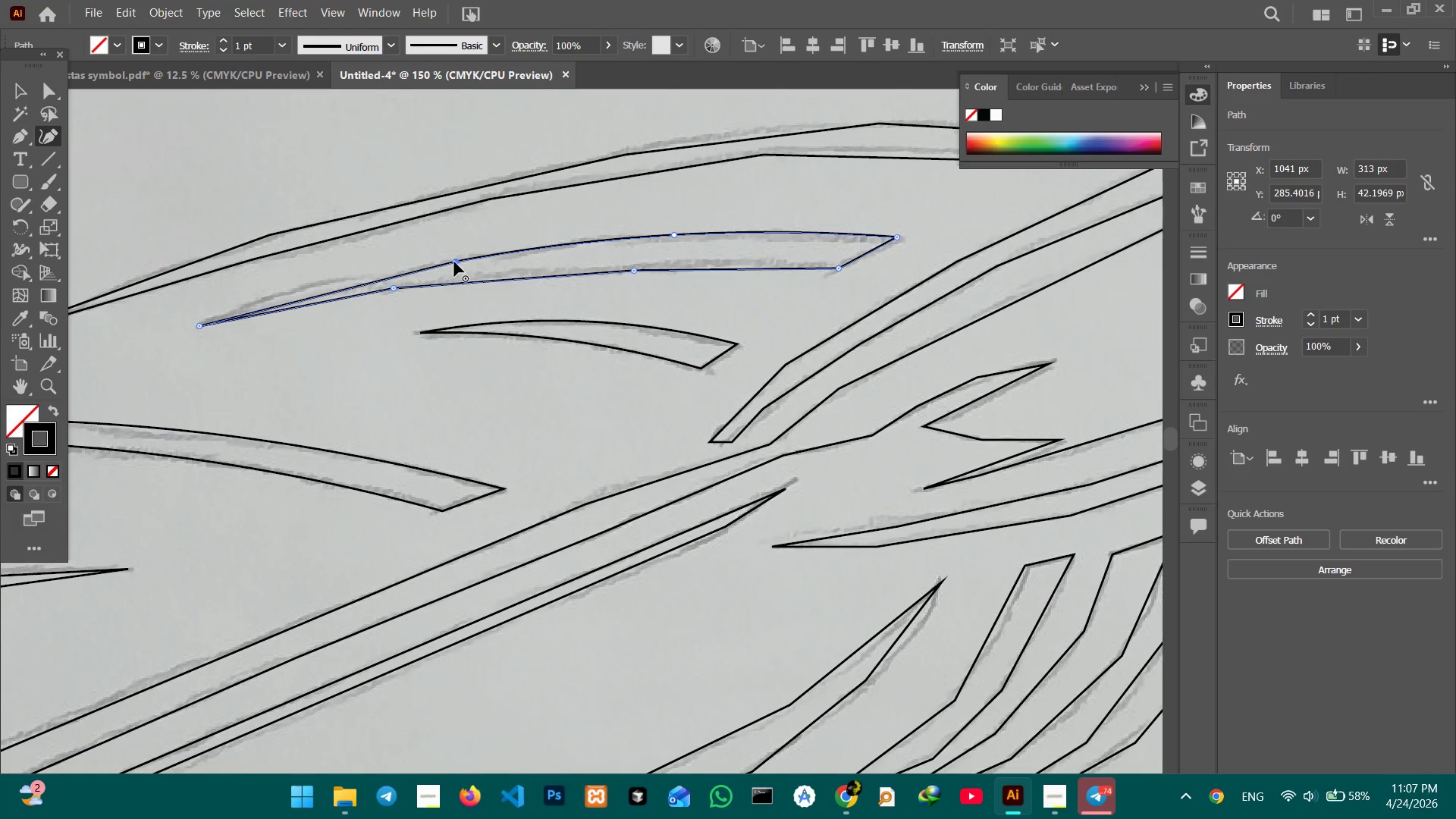 
key(Backspace)
 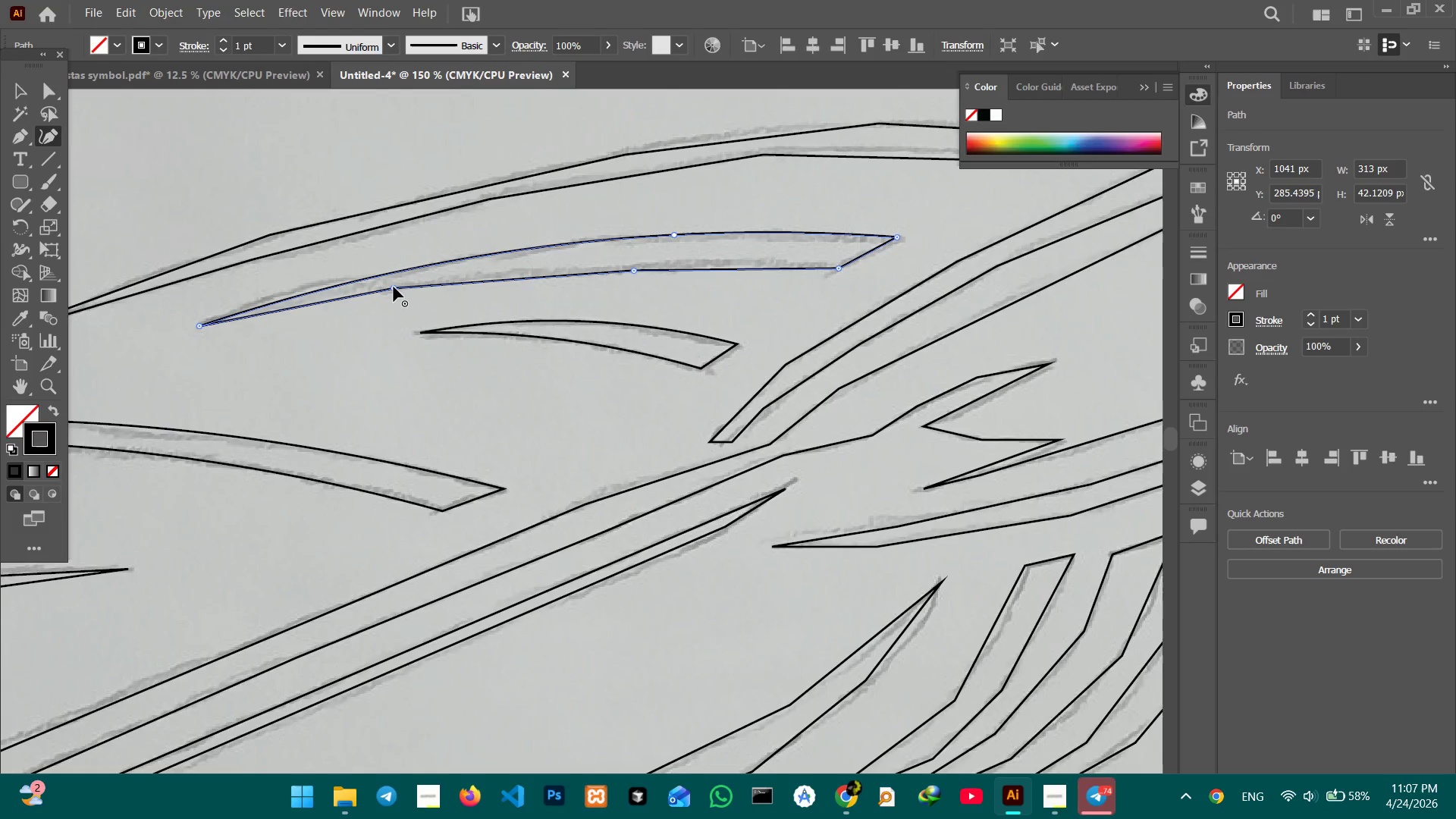 
left_click([394, 287])
 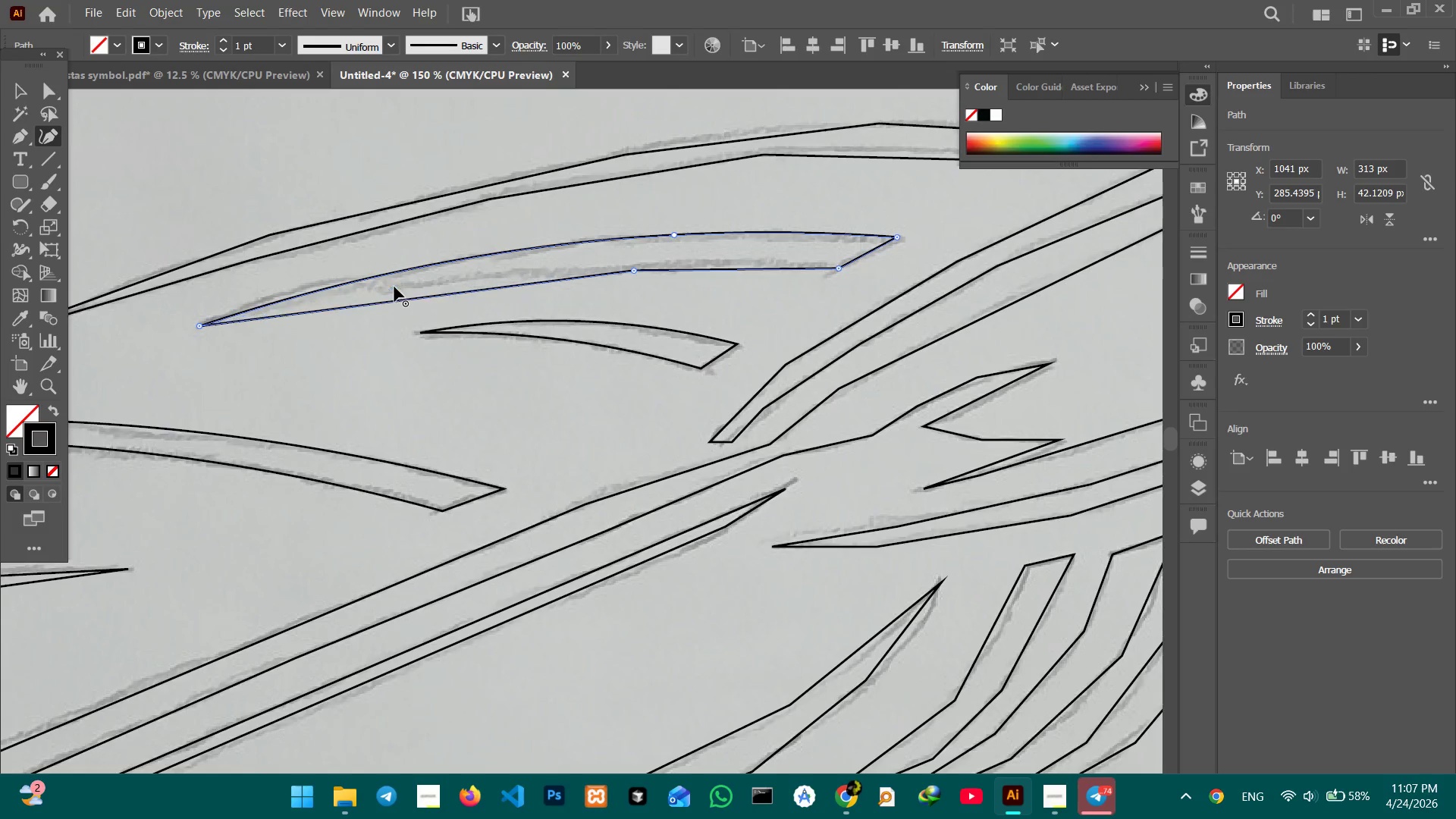 
key(Backspace)
 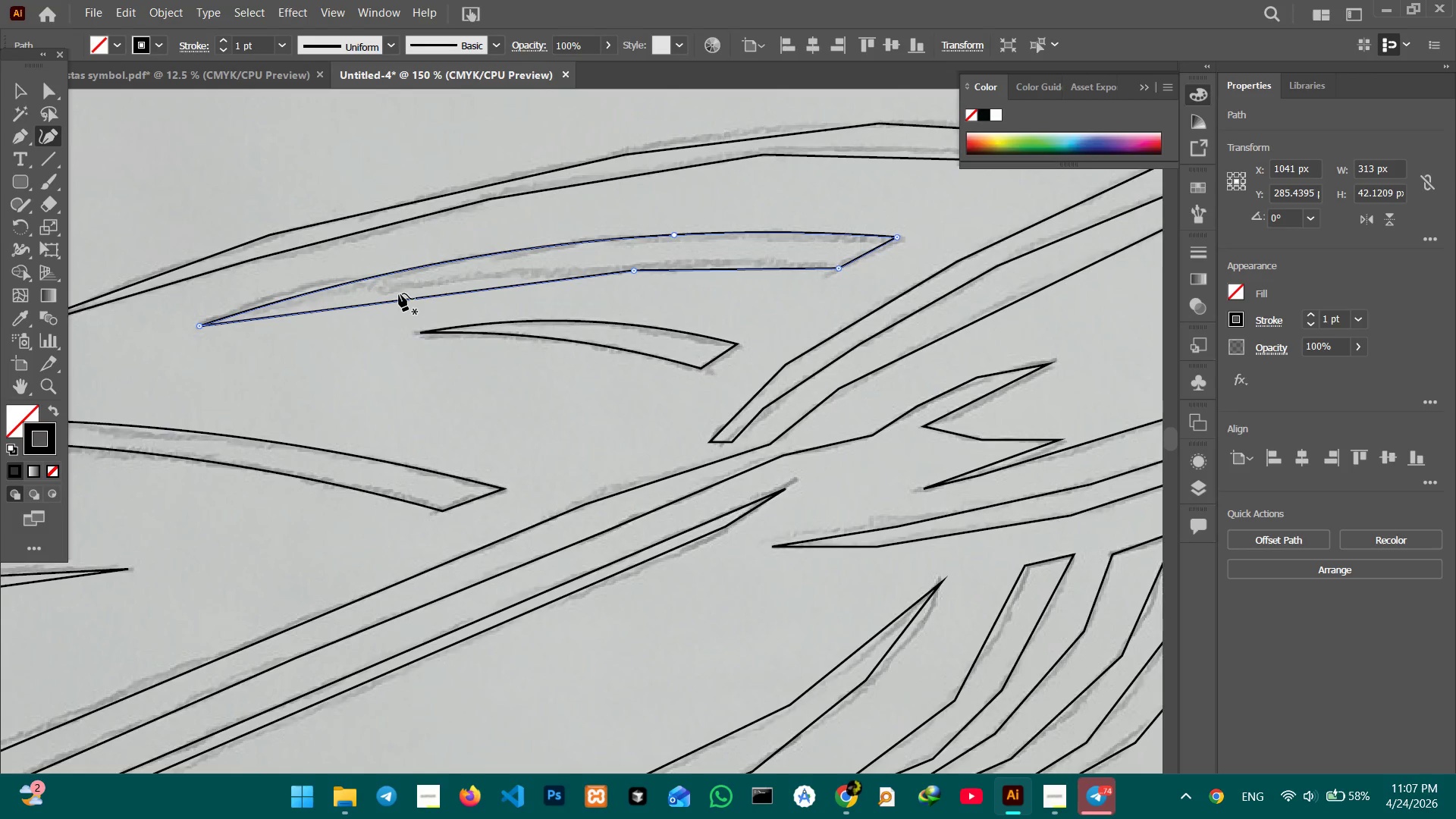 
left_click_drag(start_coordinate=[399, 293], to_coordinate=[405, 285])
 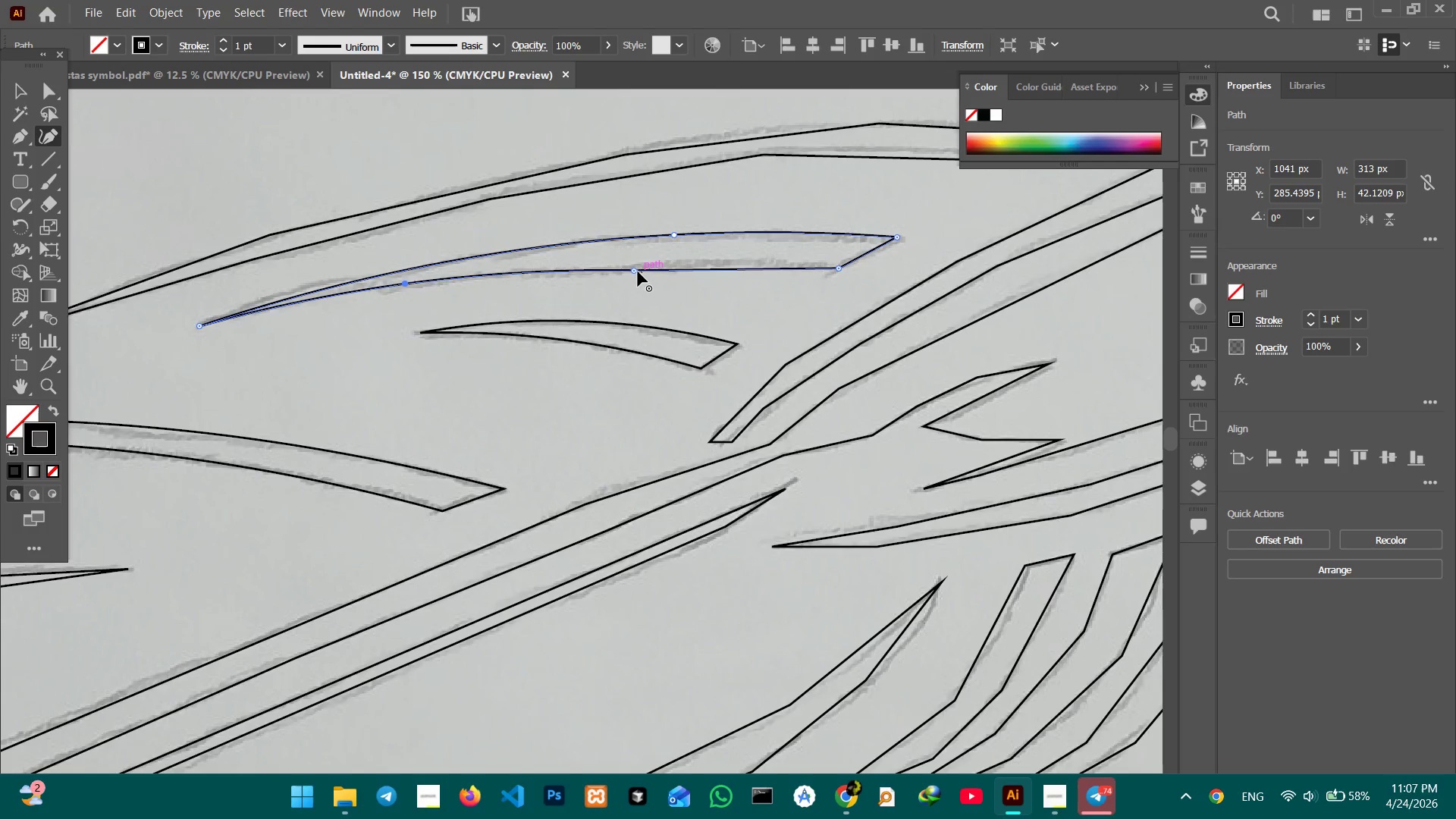 
left_click([638, 271])
 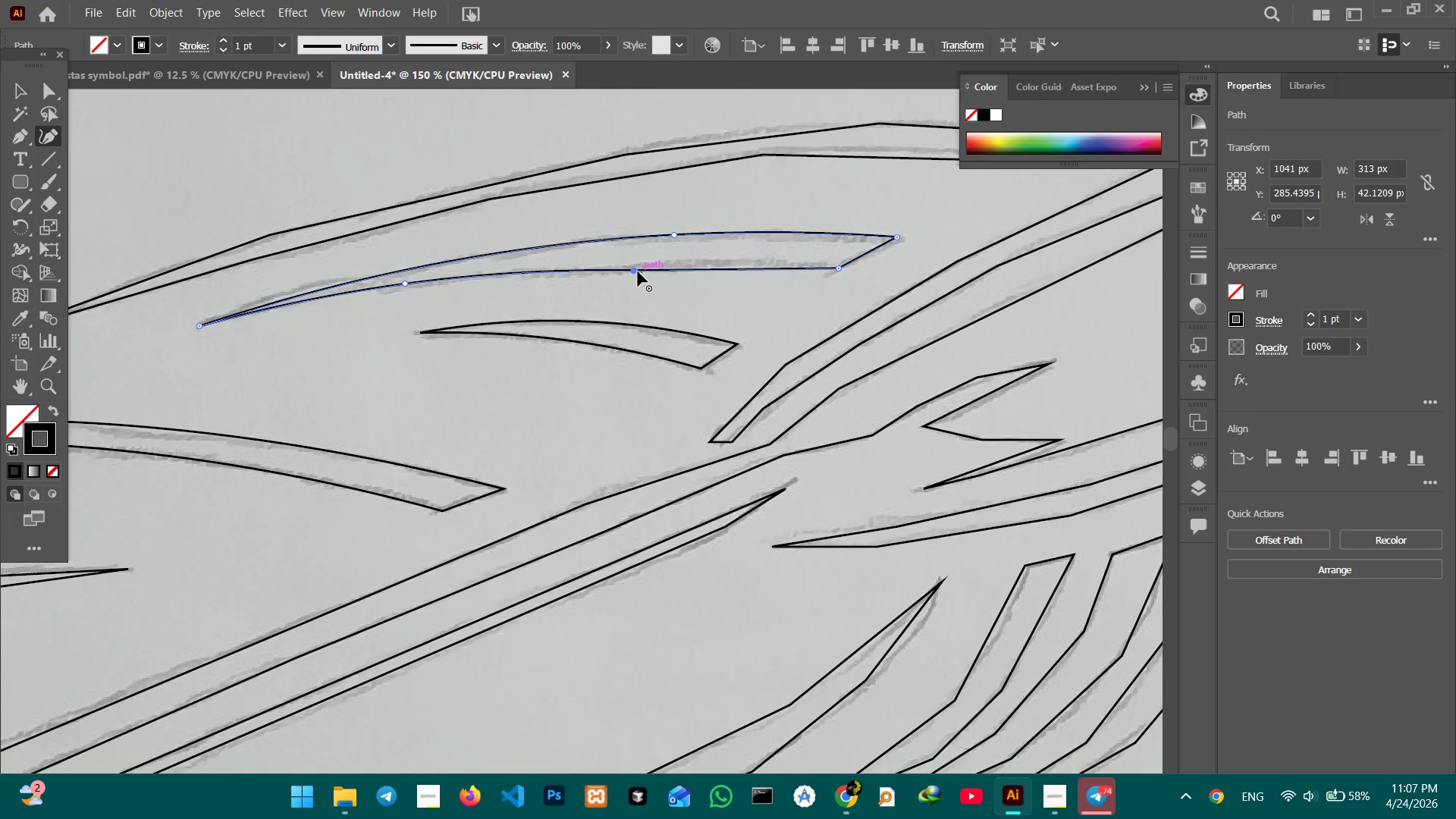 
key(Backspace)
 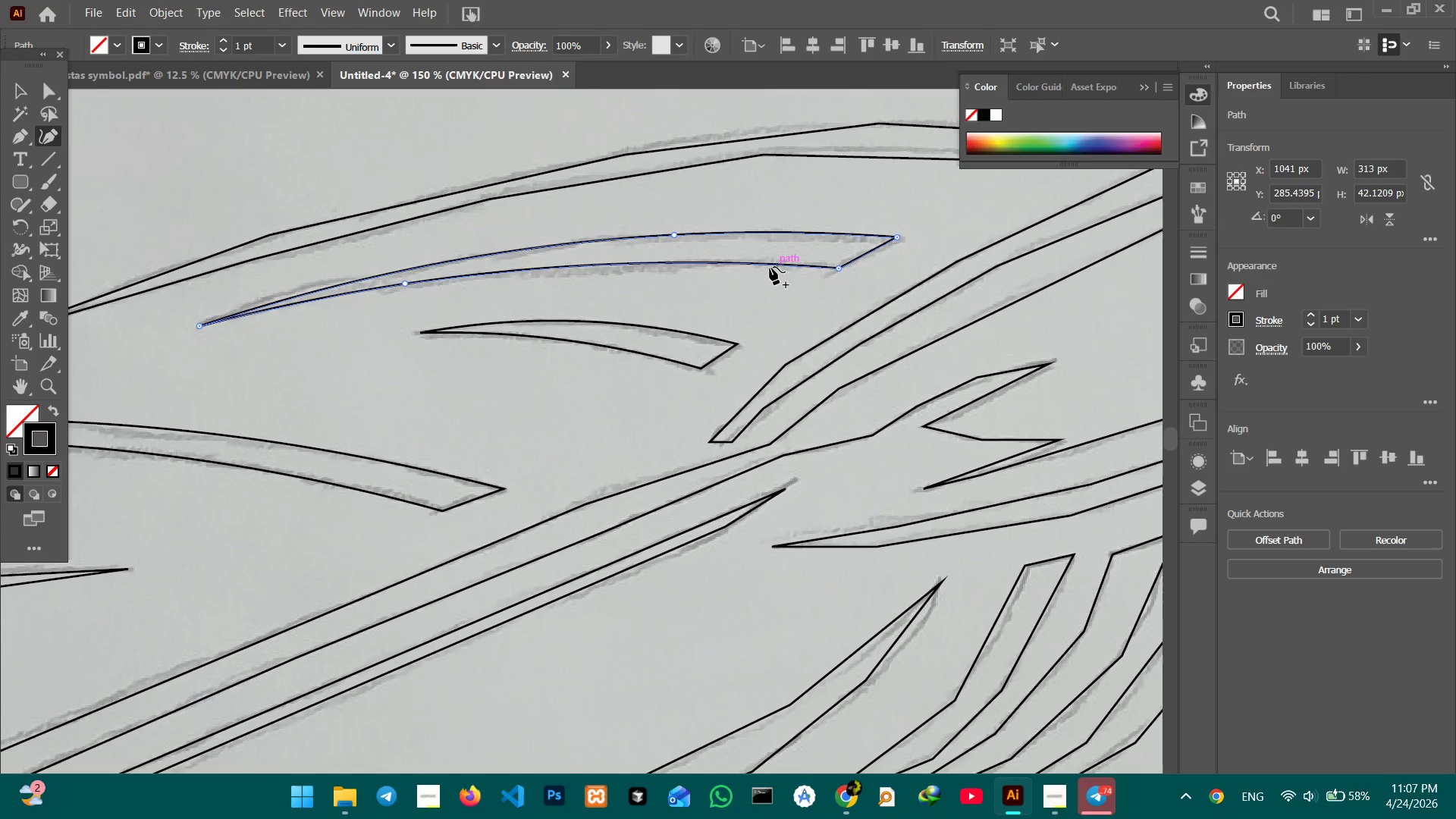 
hold_key(key=Space, duration=0.7)
 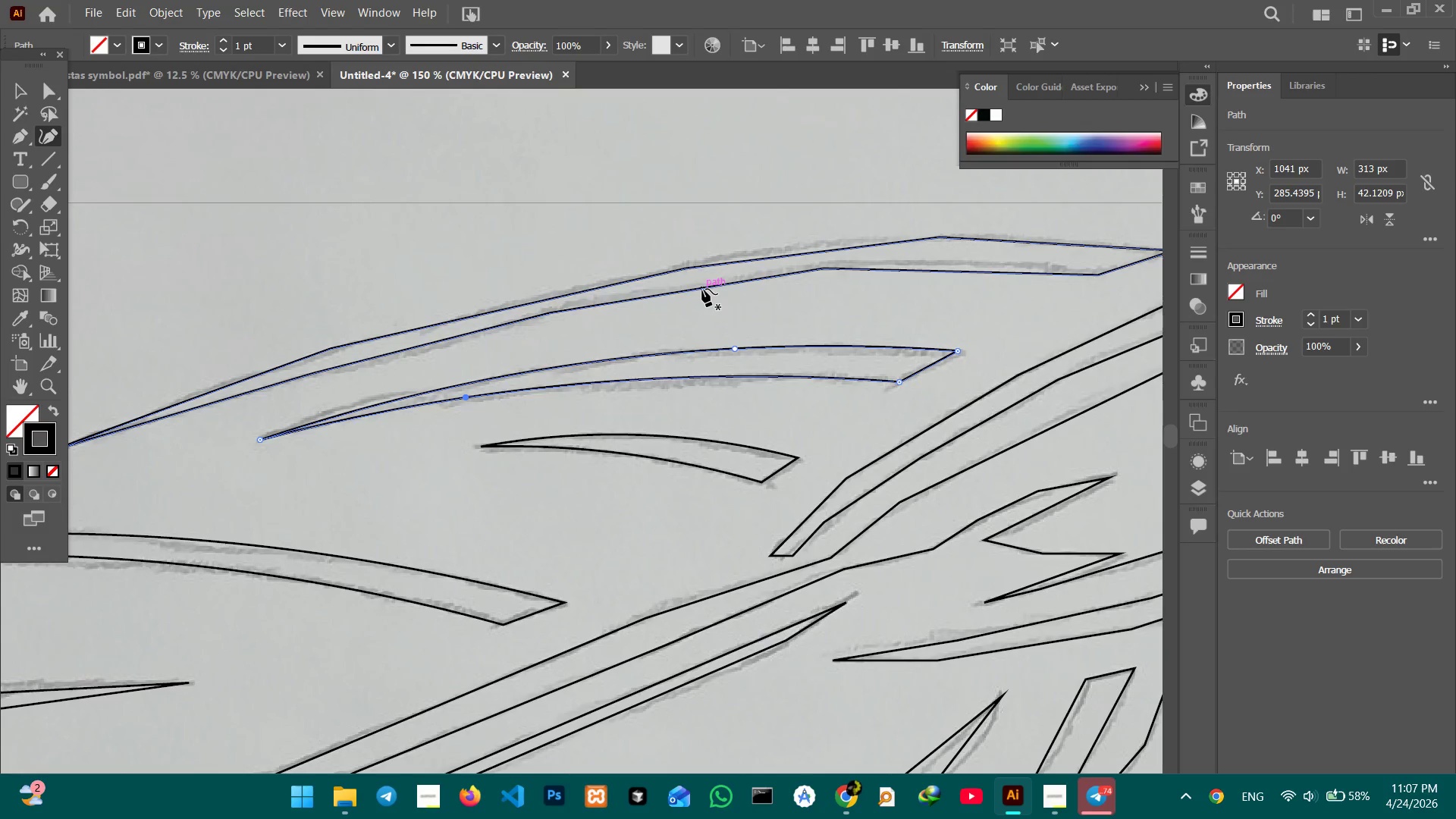 
left_click_drag(start_coordinate=[713, 265], to_coordinate=[771, 378])
 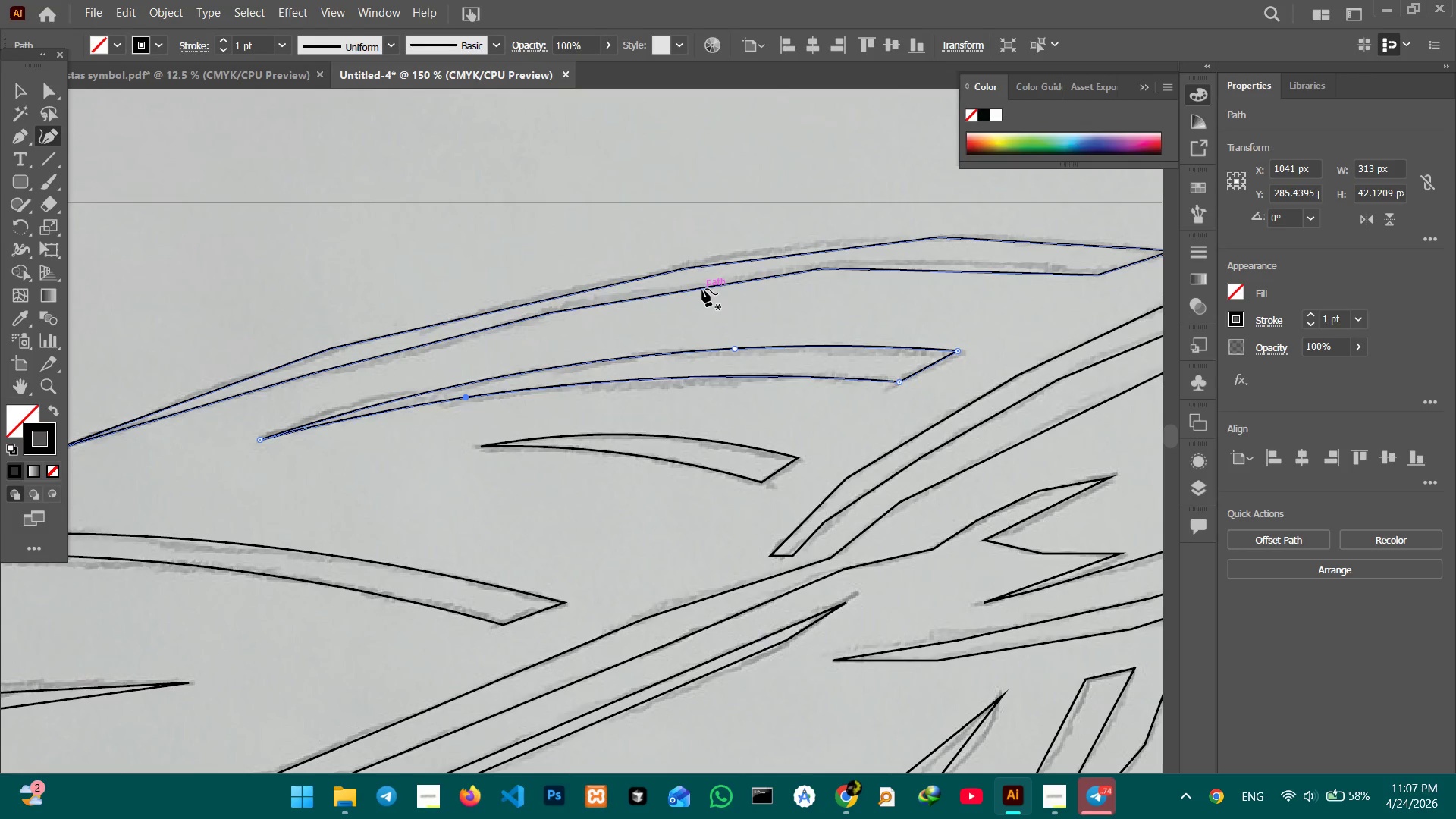 
left_click([702, 289])
 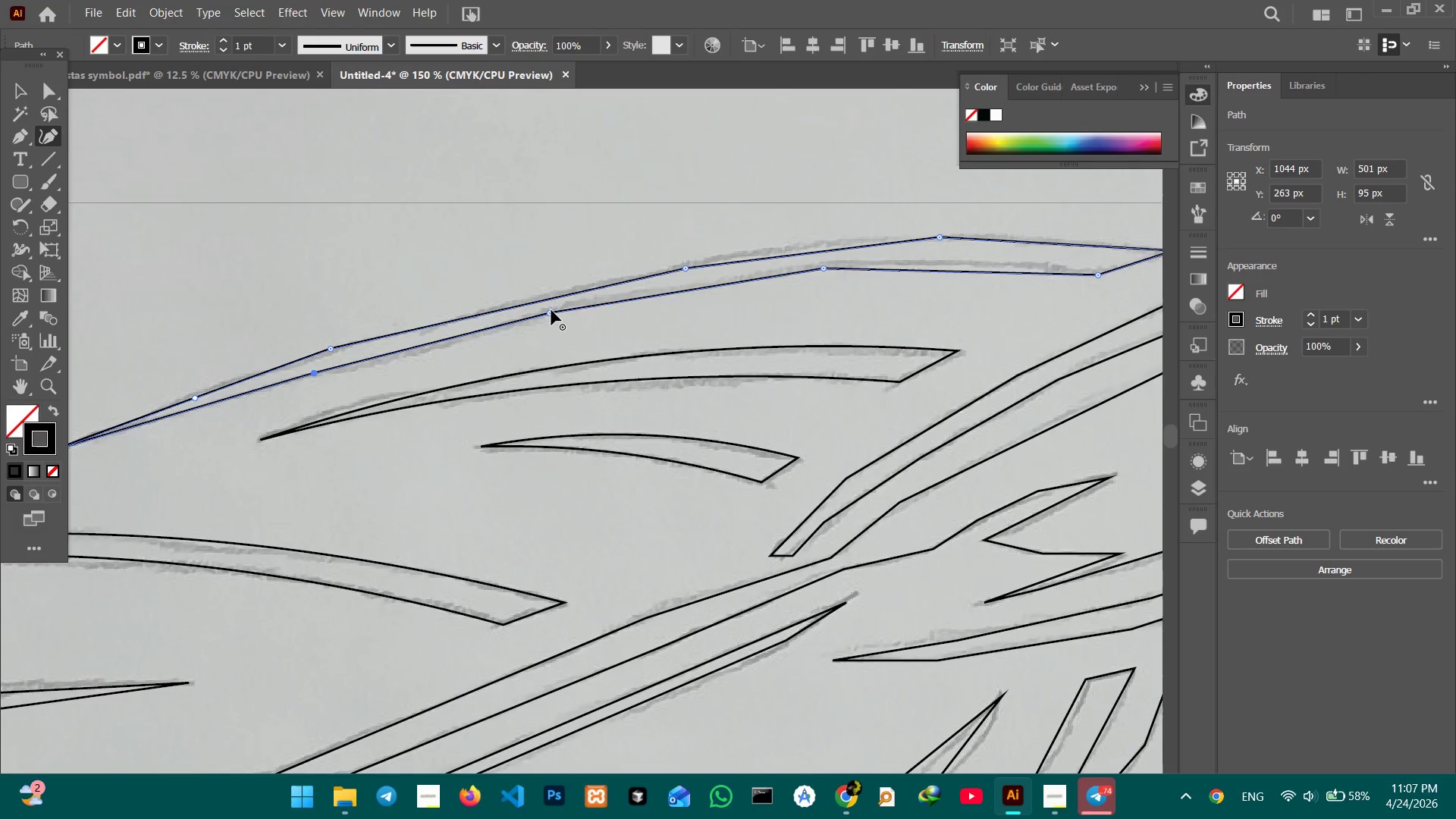 
left_click([551, 311])
 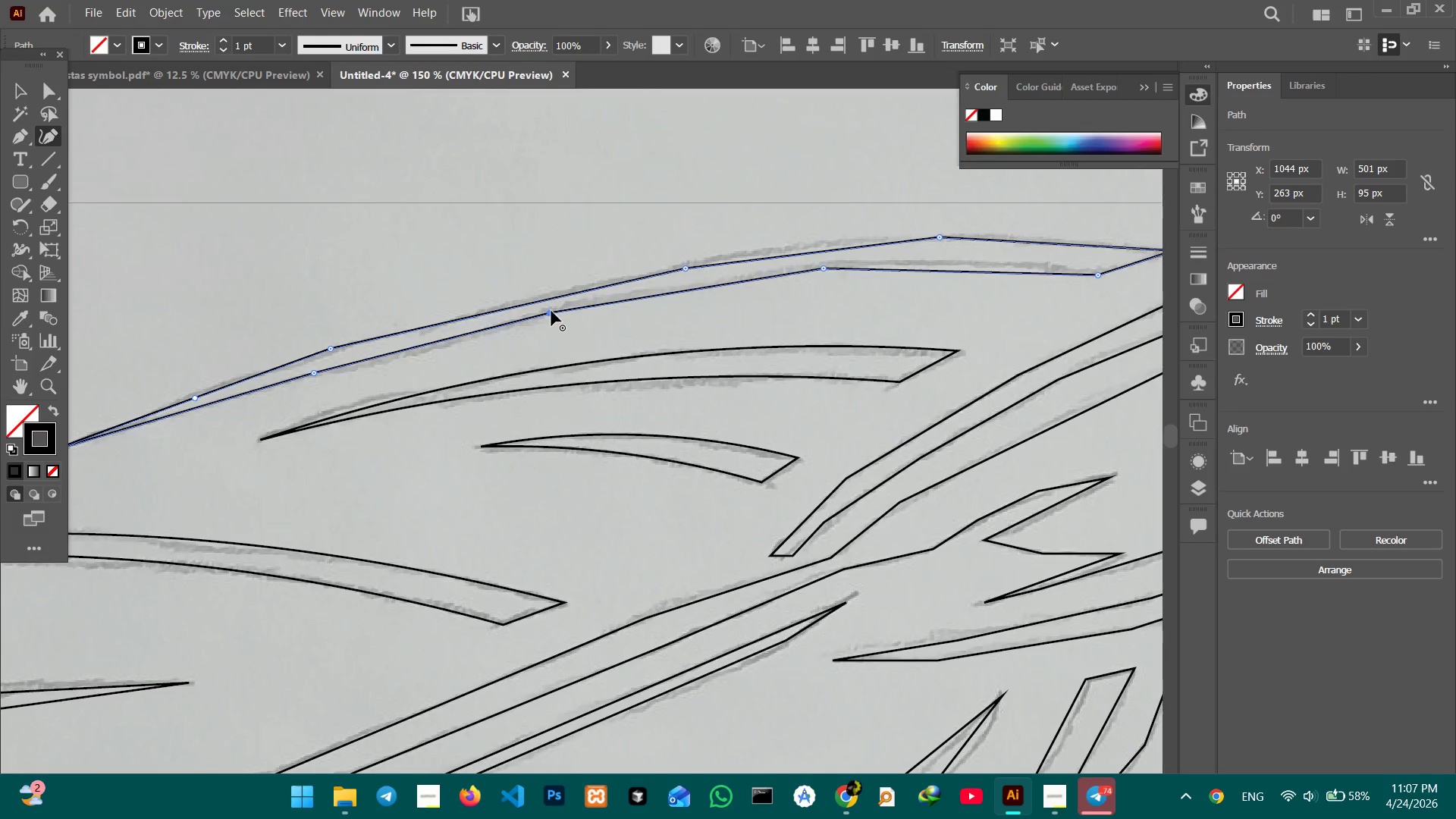 
key(Backspace)
 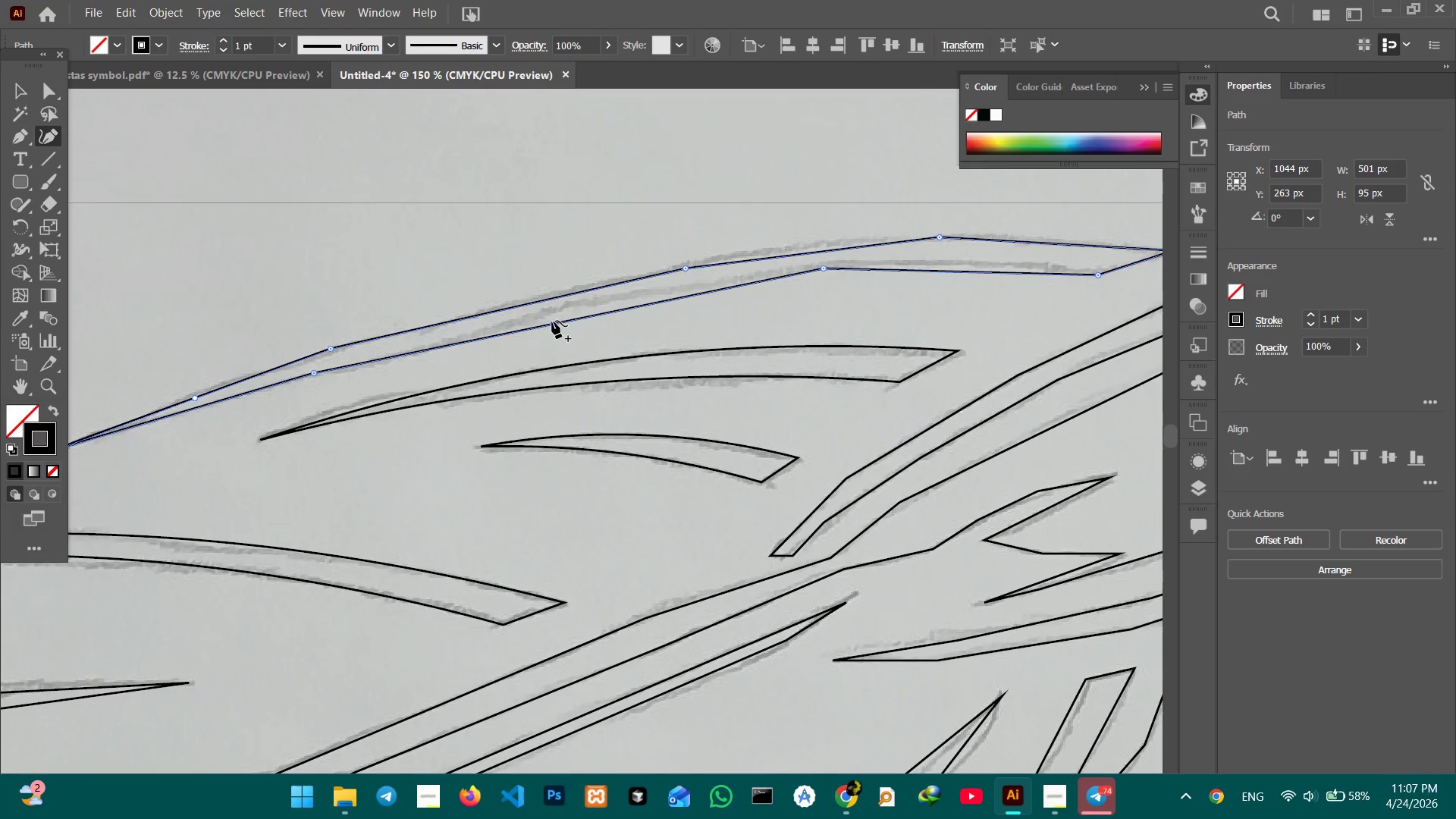 
left_click_drag(start_coordinate=[552, 321], to_coordinate=[554, 311])
 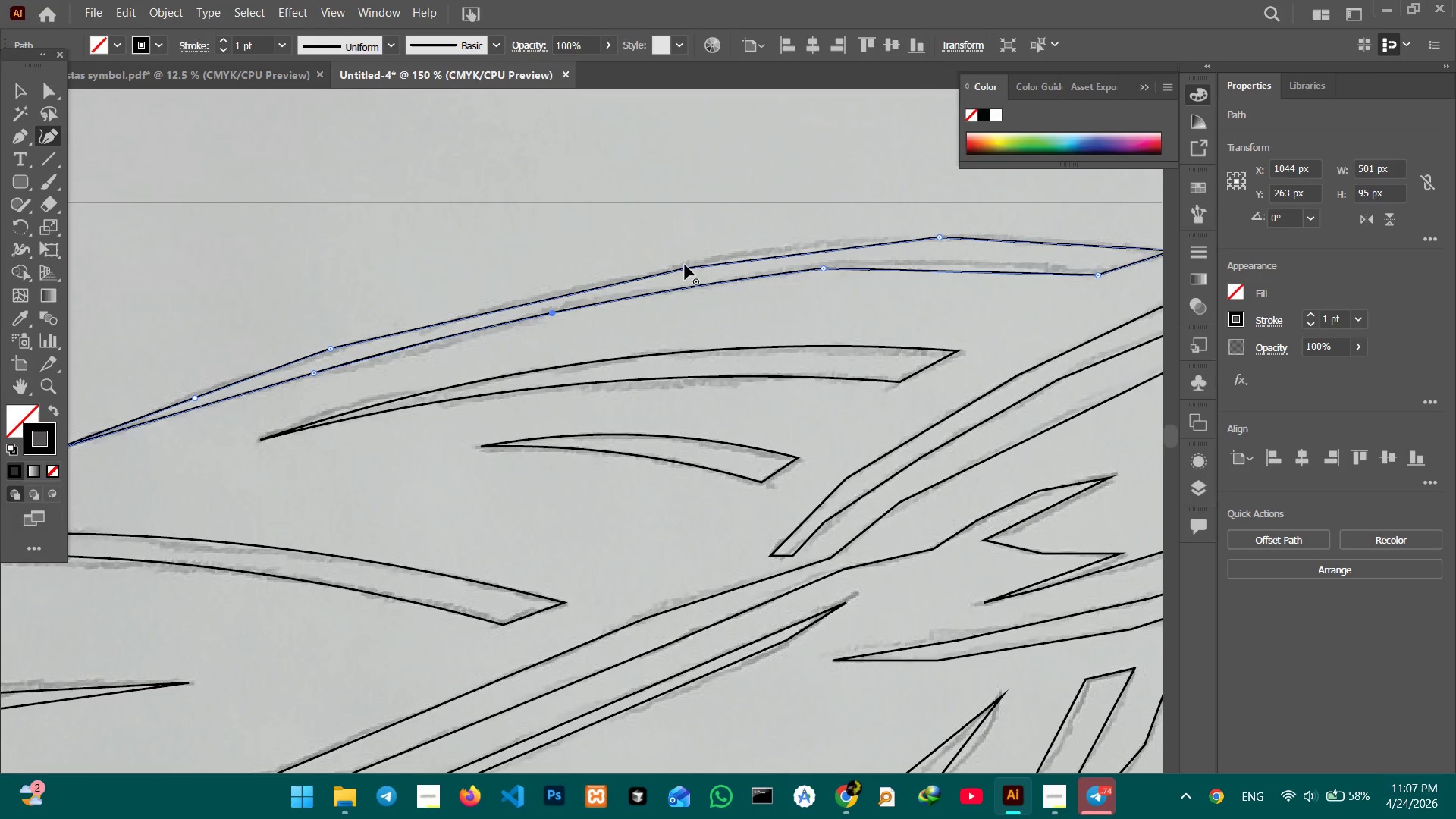 
left_click([685, 265])
 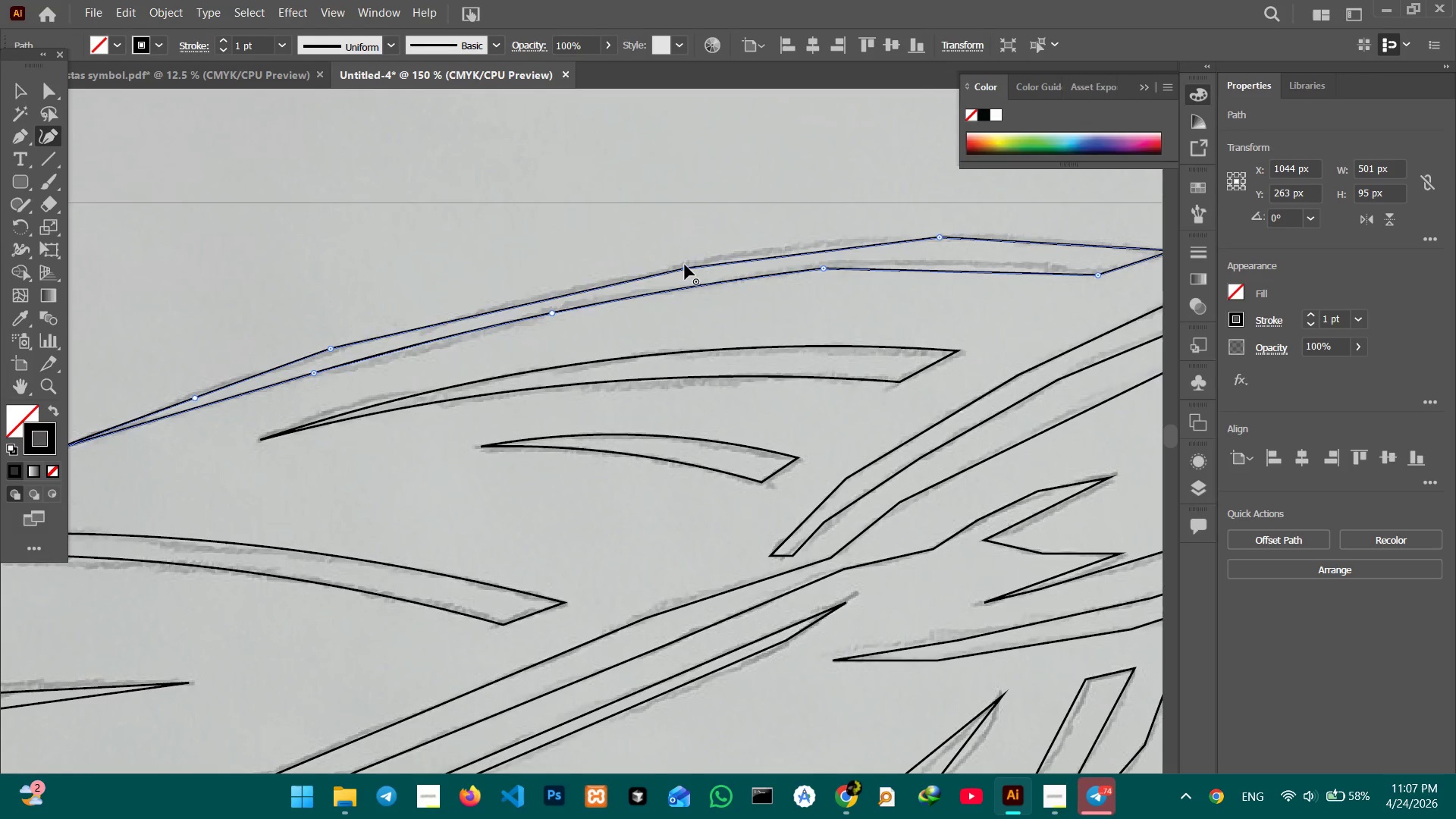 
key(Backspace)
 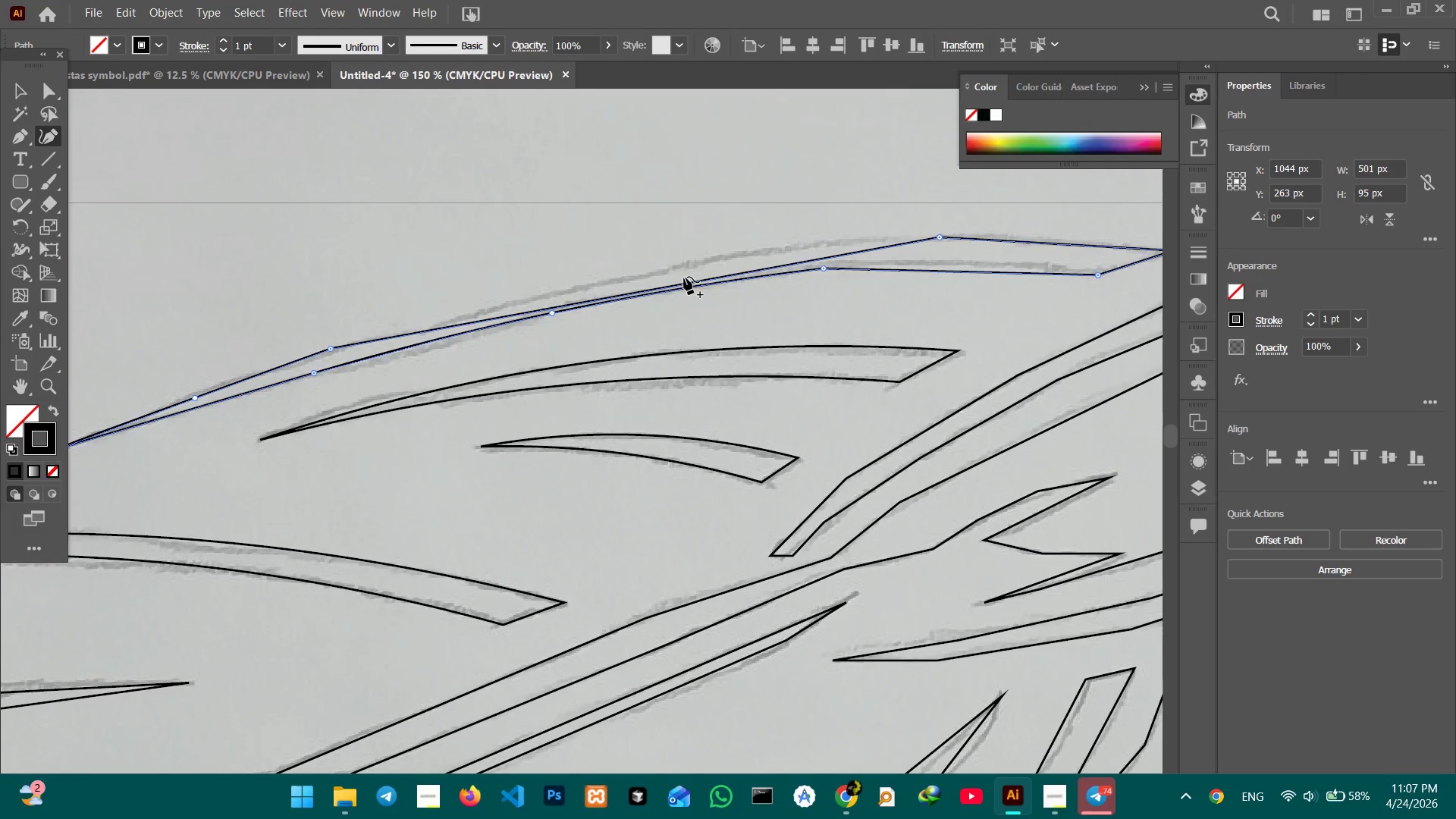 
left_click_drag(start_coordinate=[685, 280], to_coordinate=[684, 263])
 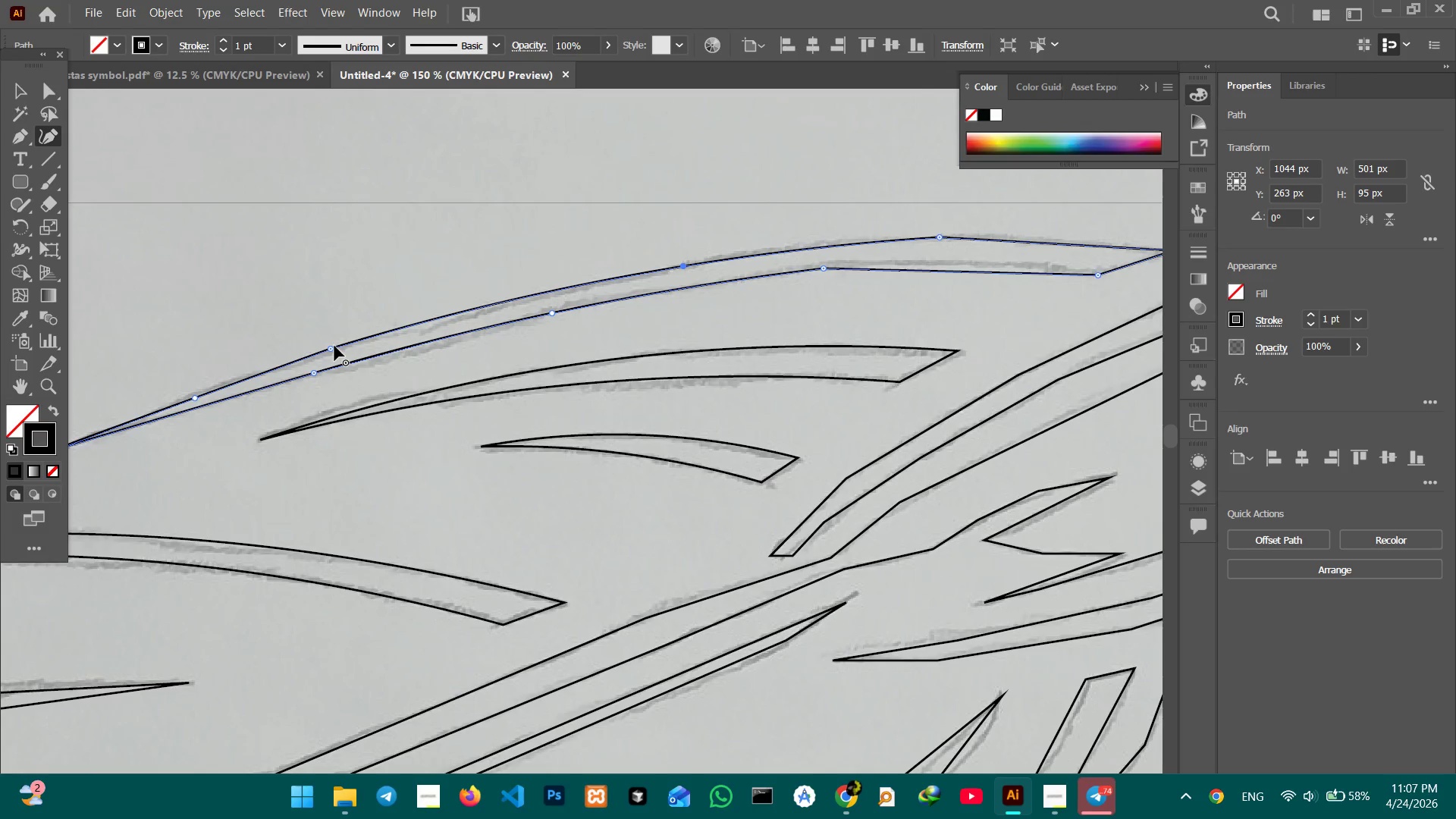 
left_click([334, 346])
 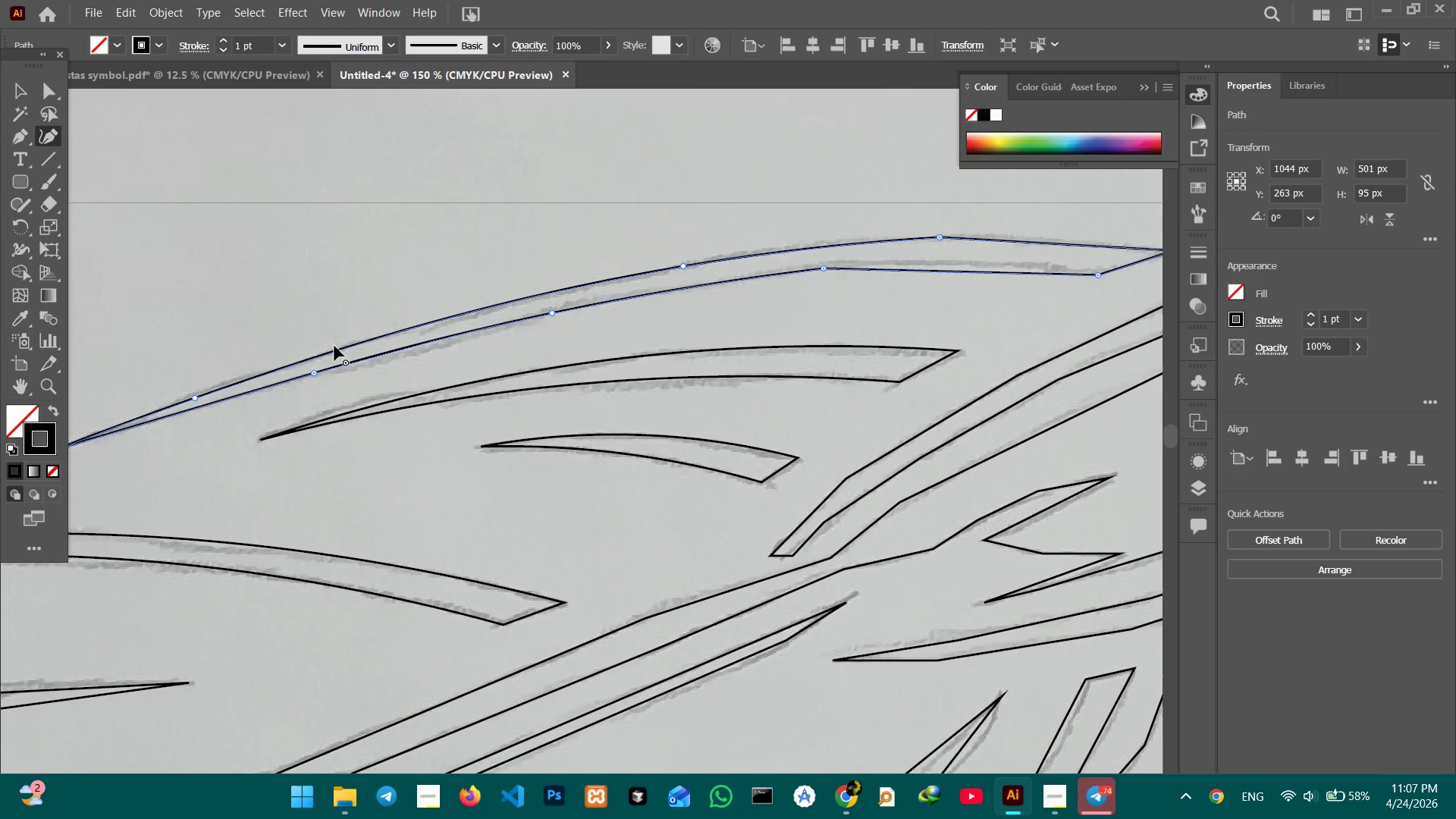 
key(Backspace)
 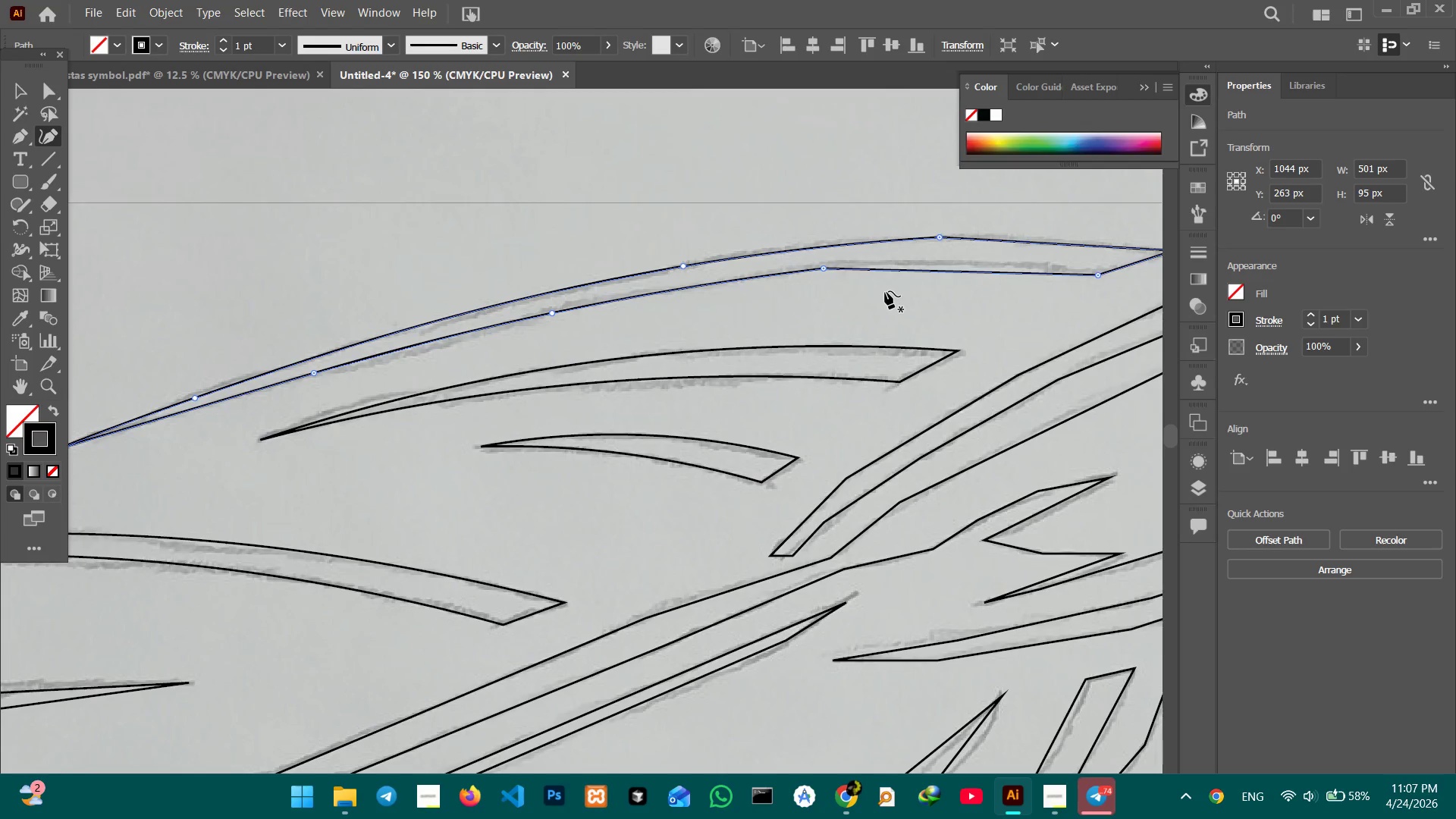 
hold_key(key=Space, duration=0.47)
 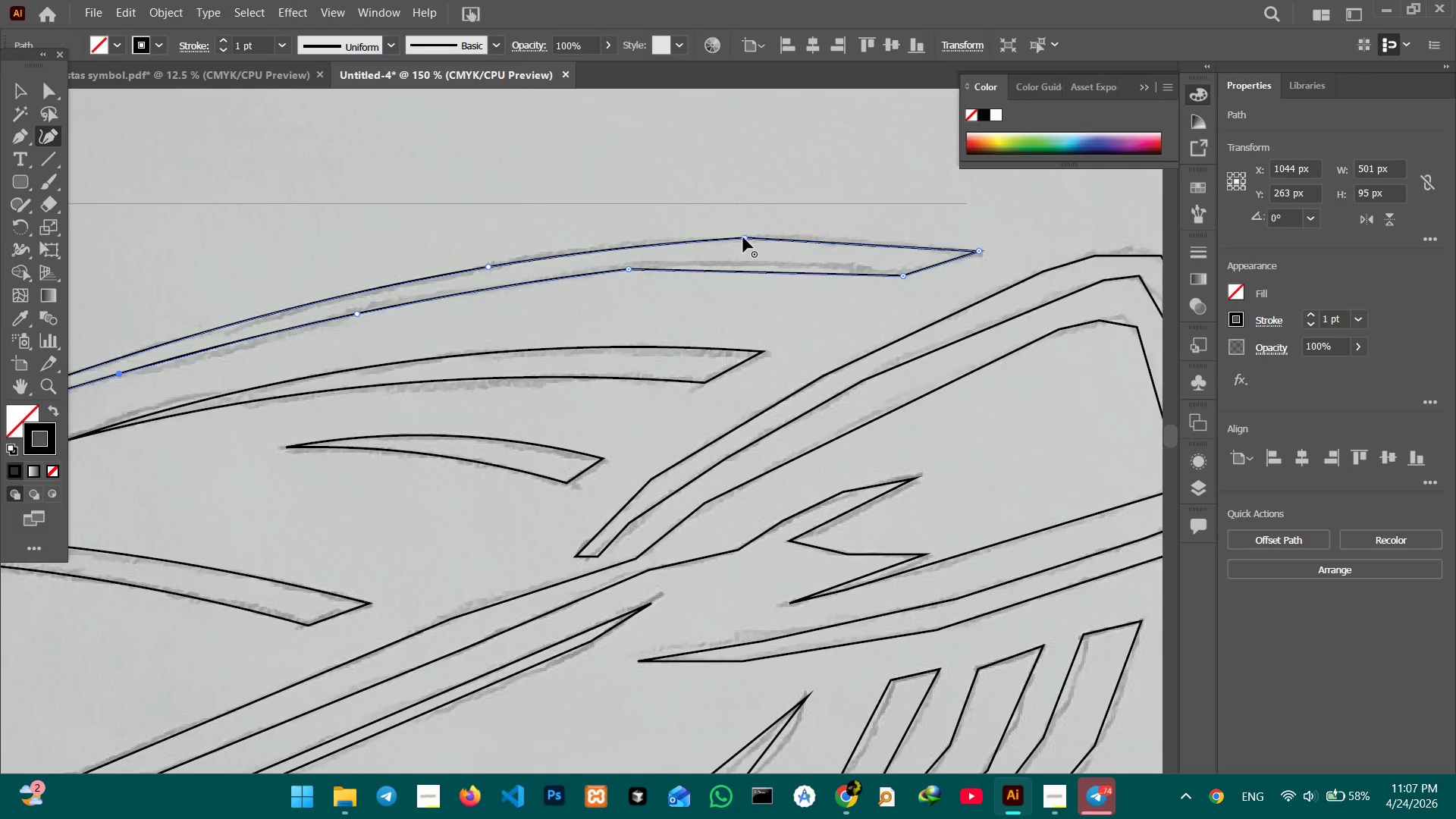 
left_click_drag(start_coordinate=[912, 293], to_coordinate=[715, 294])
 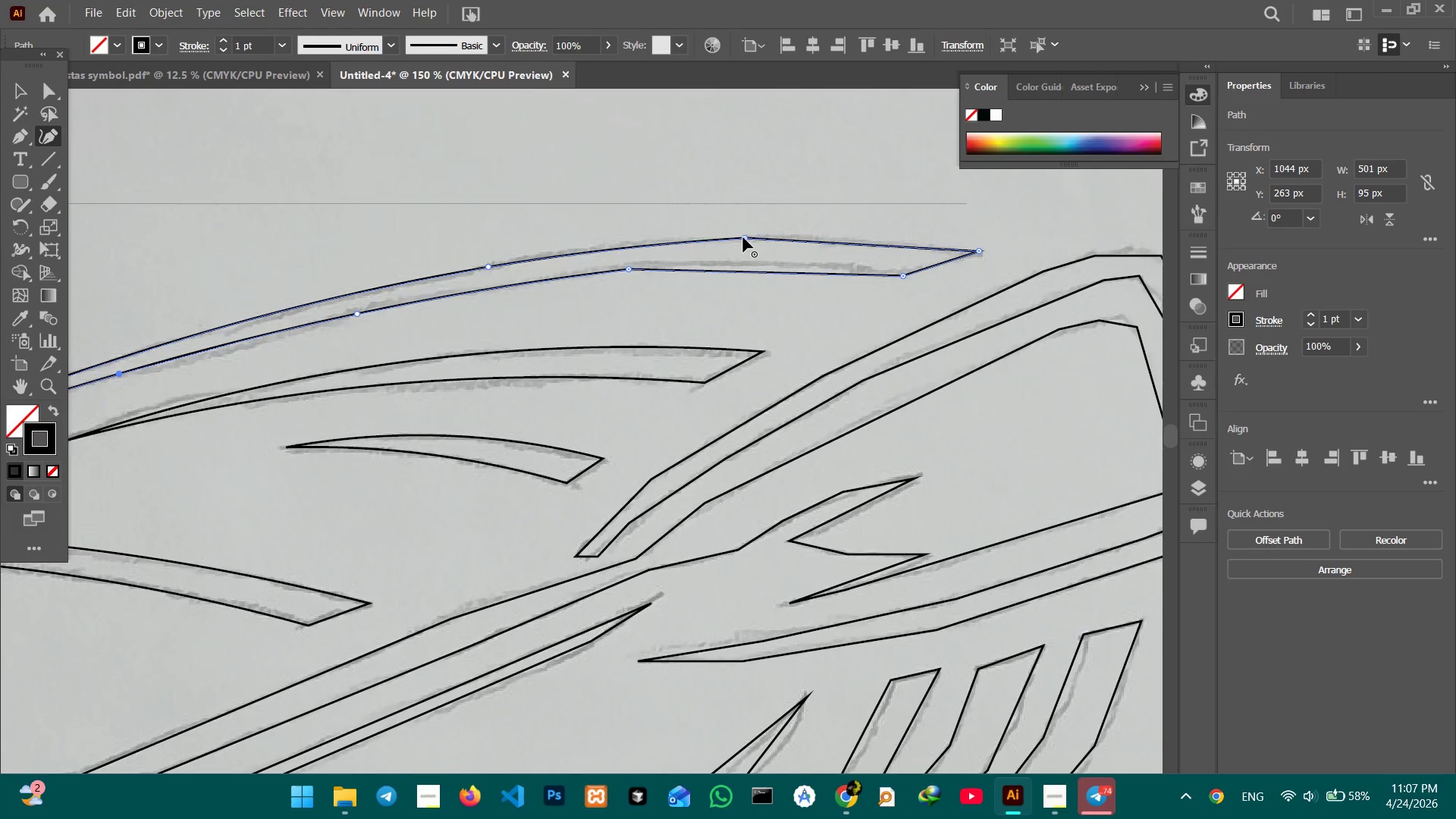 
left_click([743, 237])
 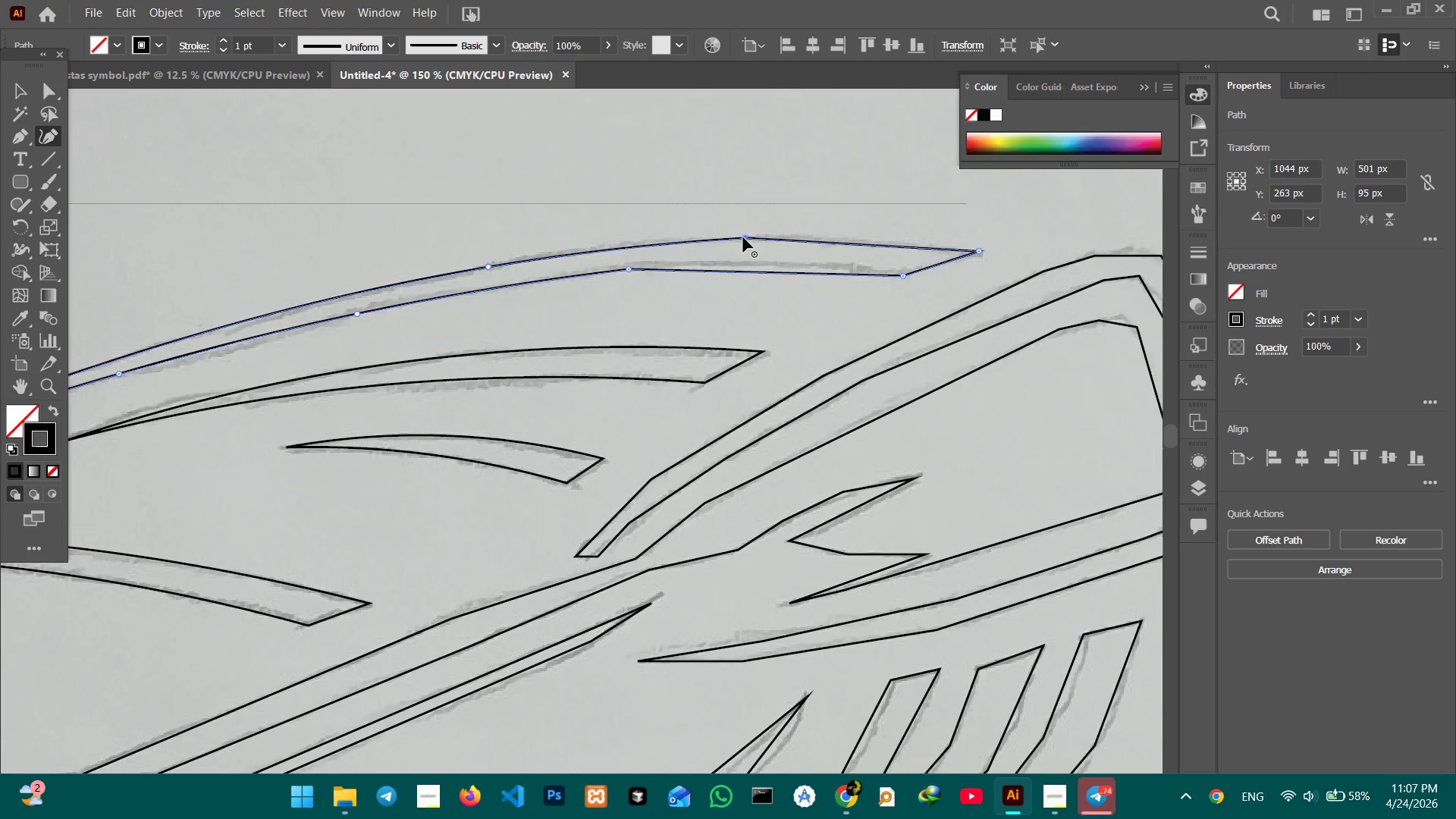 
key(Backspace)
 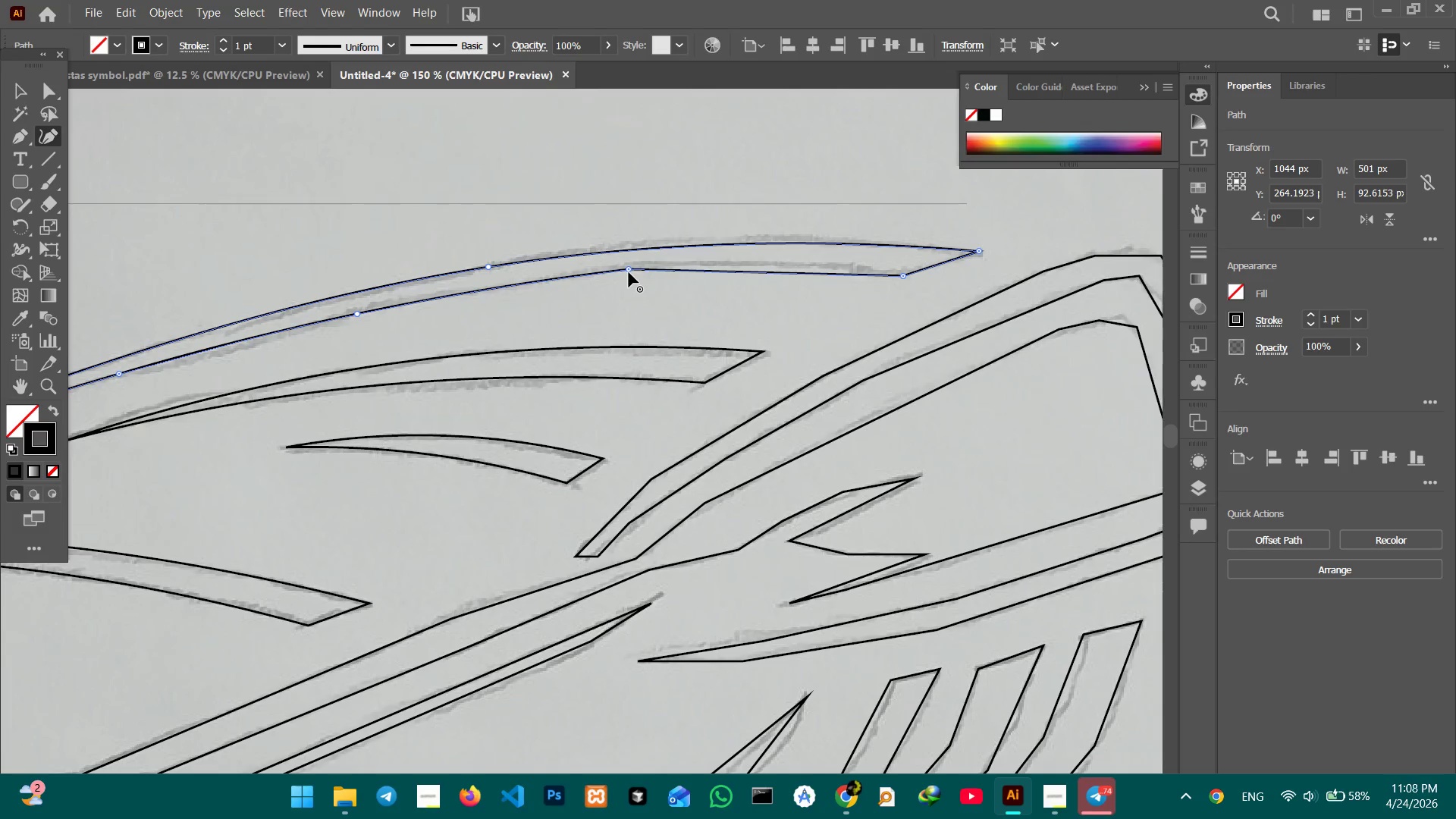 
left_click([629, 269])
 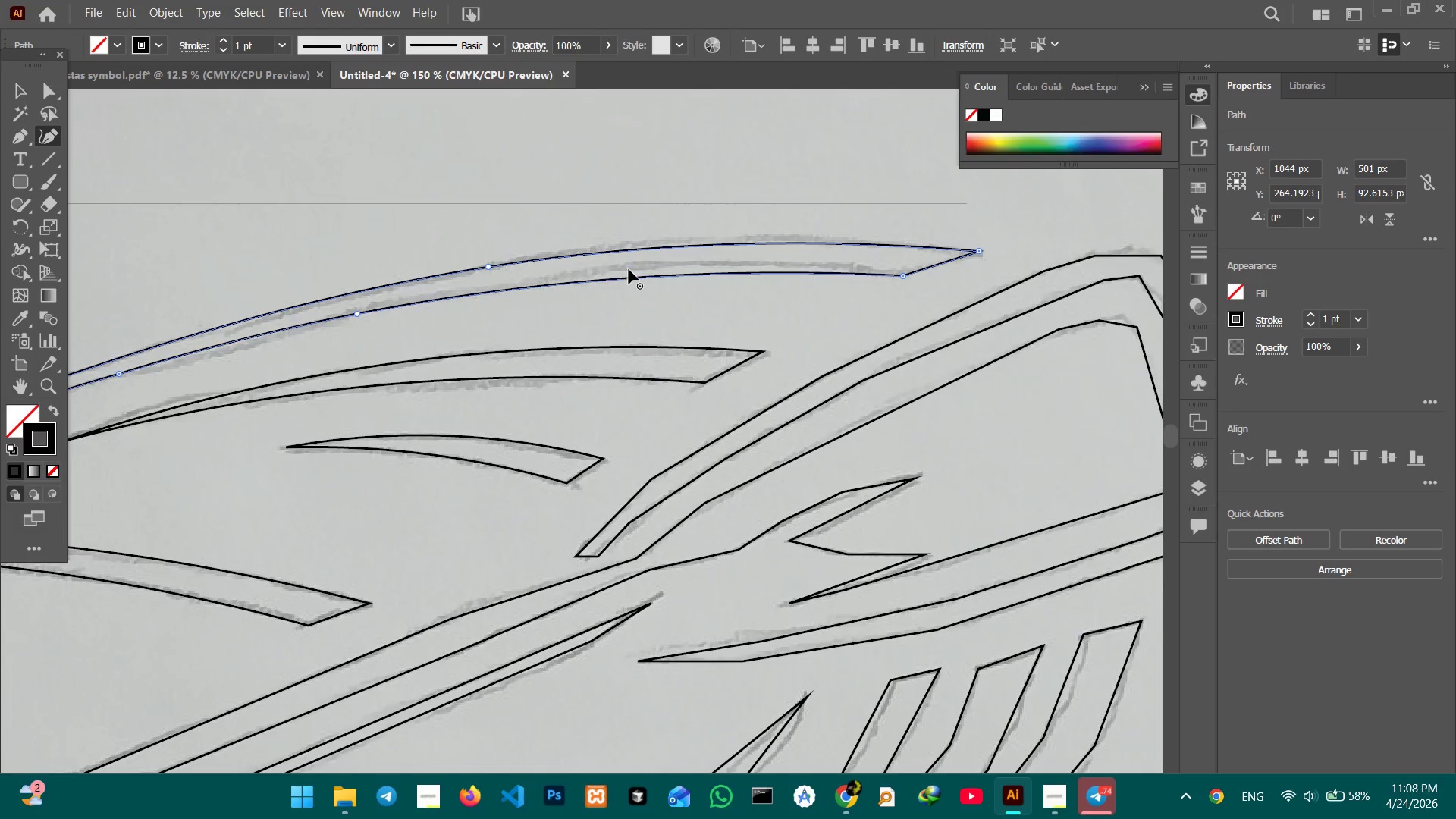 
key(Backspace)
 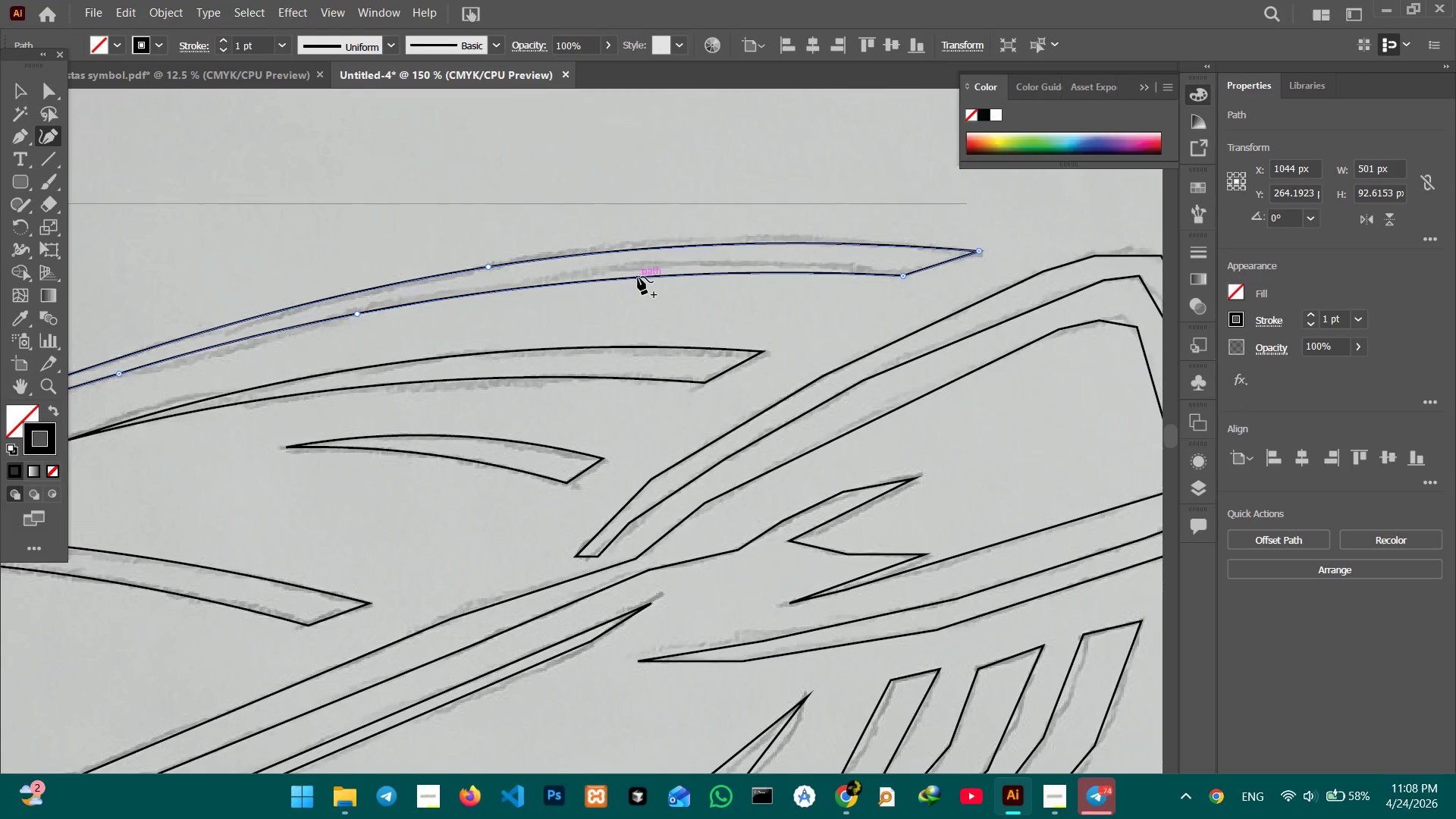 
left_click_drag(start_coordinate=[638, 277], to_coordinate=[642, 267])
 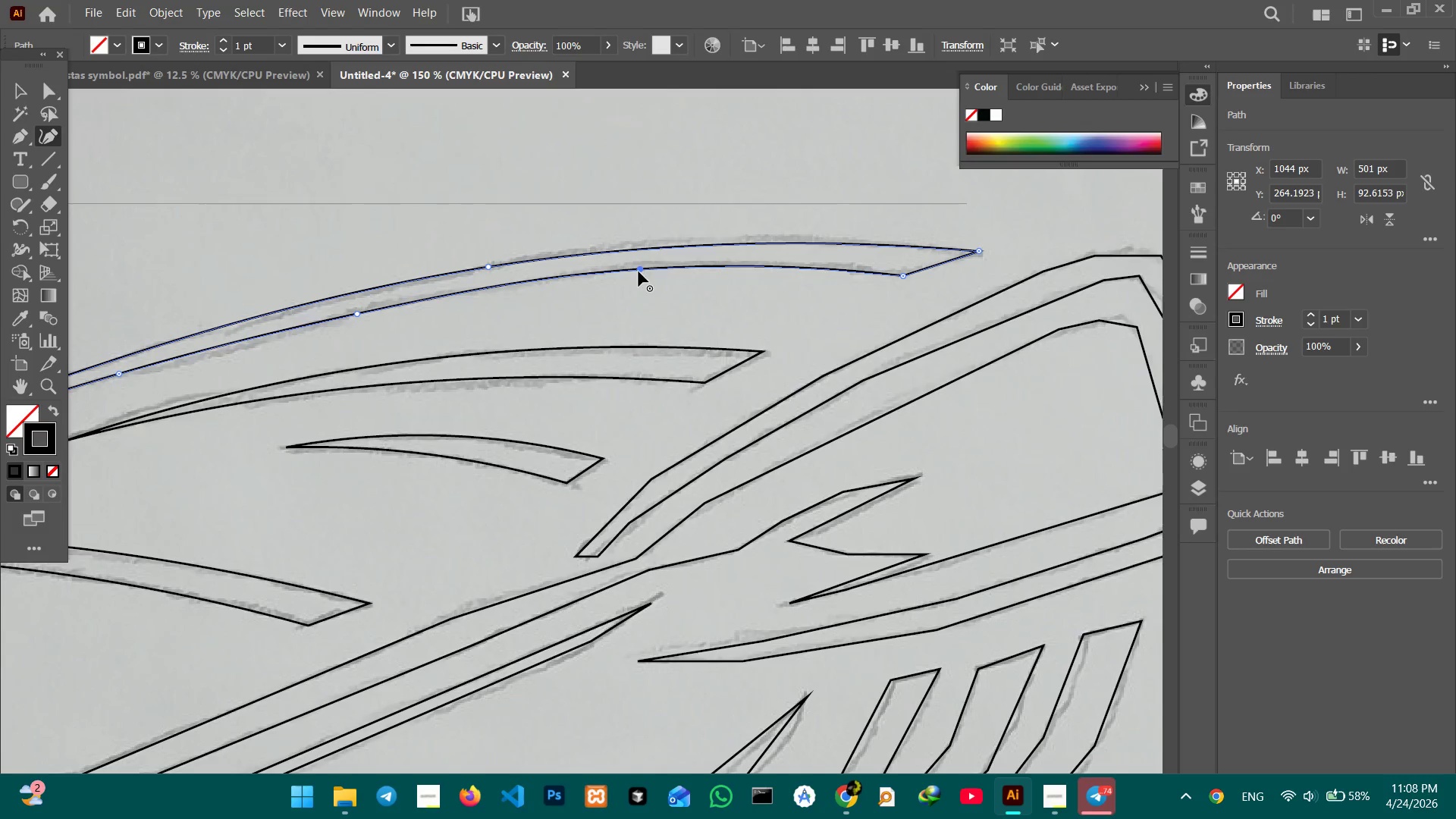 
left_click_drag(start_coordinate=[639, 270], to_coordinate=[638, 274])
 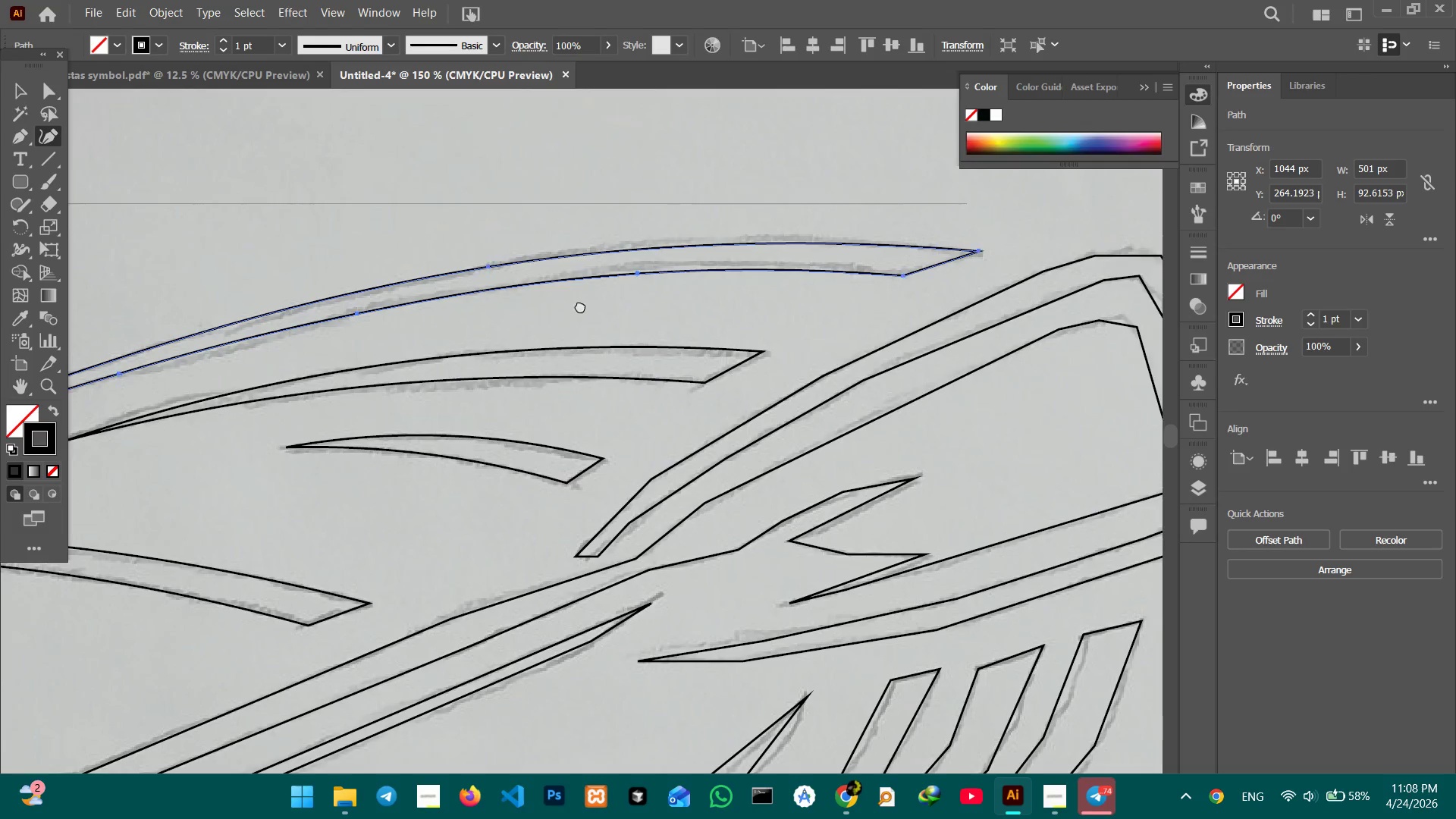 
hold_key(key=Space, duration=1.11)
 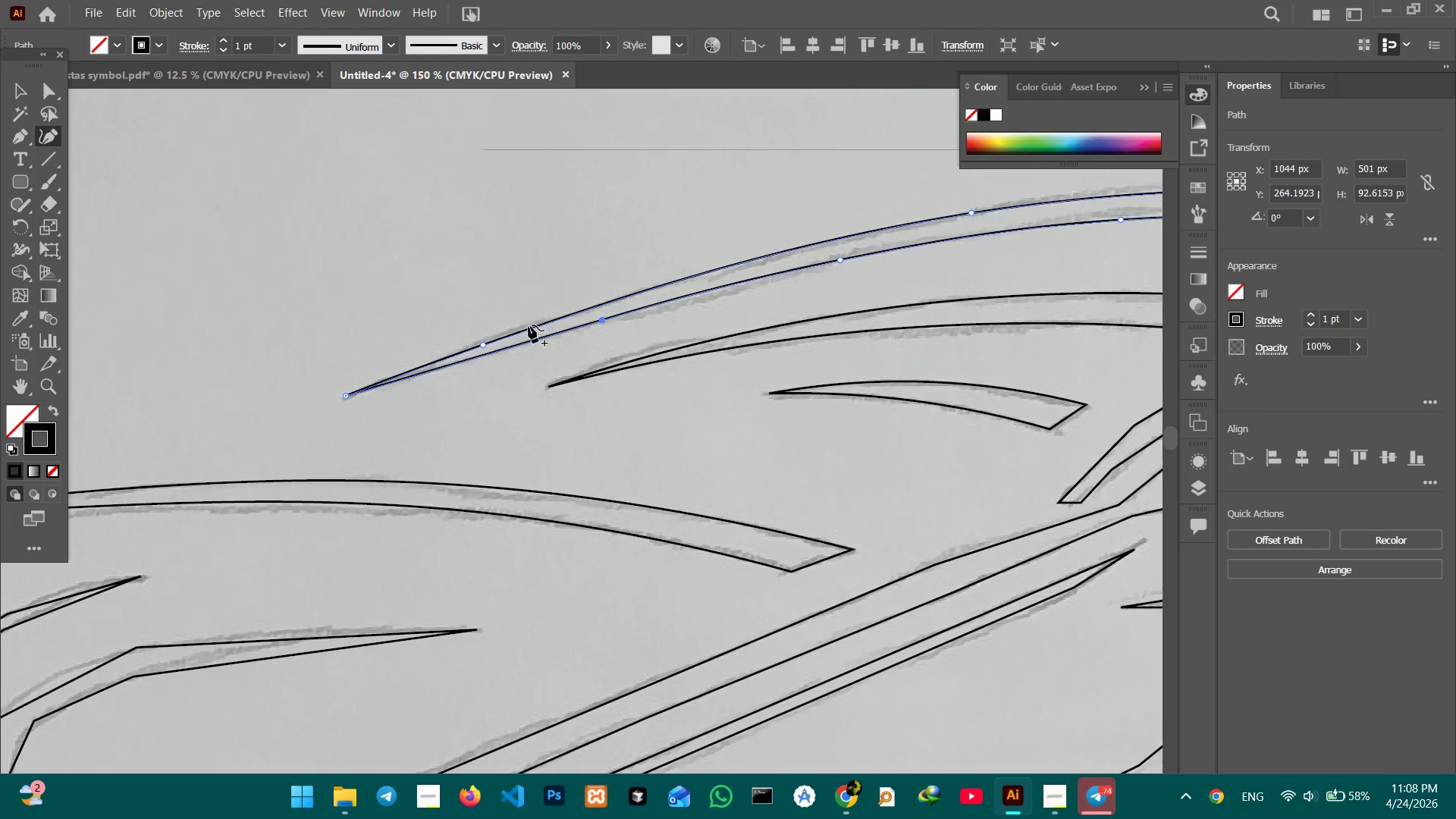 
left_click_drag(start_coordinate=[580, 306], to_coordinate=[755, 275])
 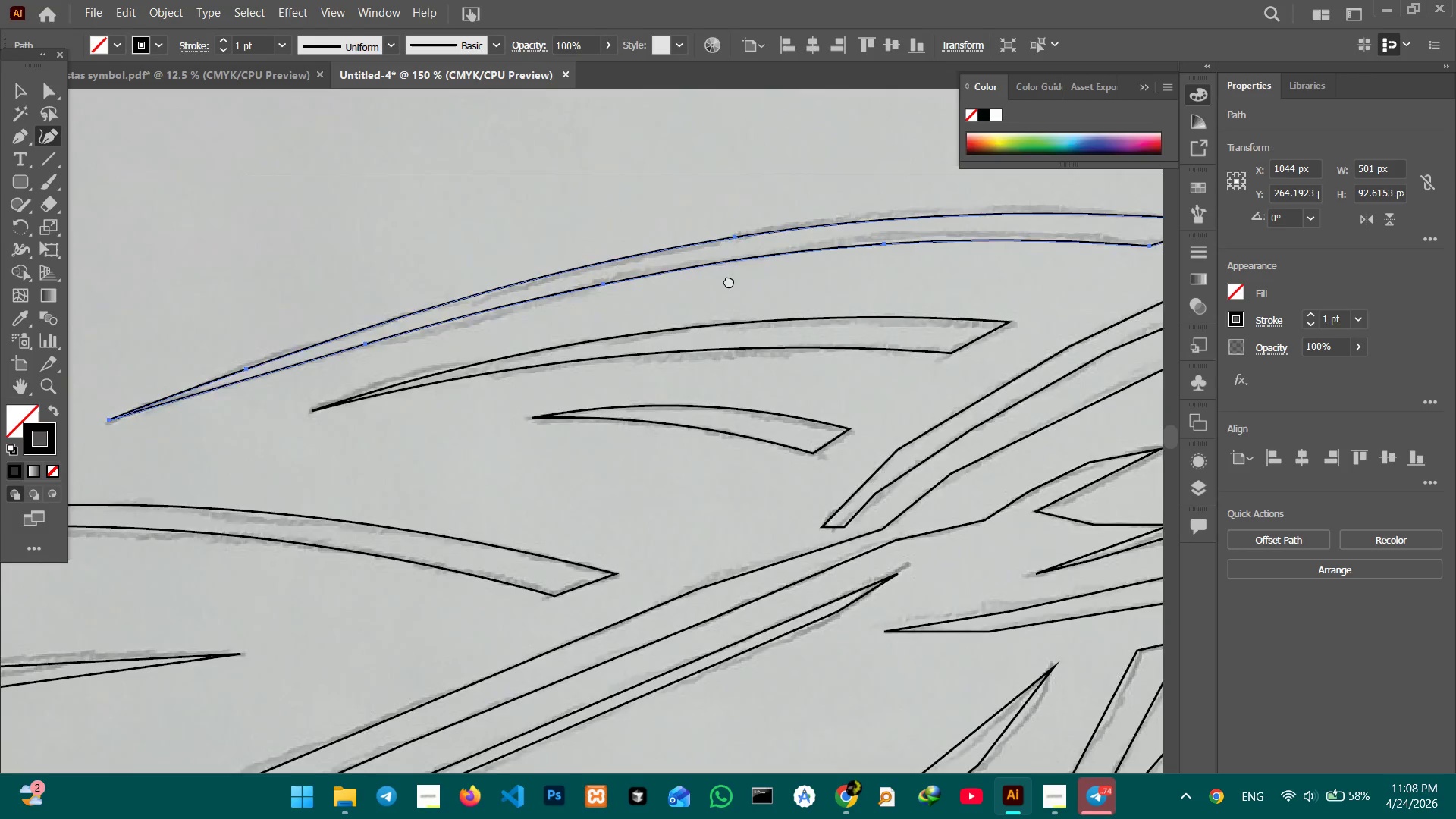 
left_click_drag(start_coordinate=[589, 286], to_coordinate=[773, 277])
 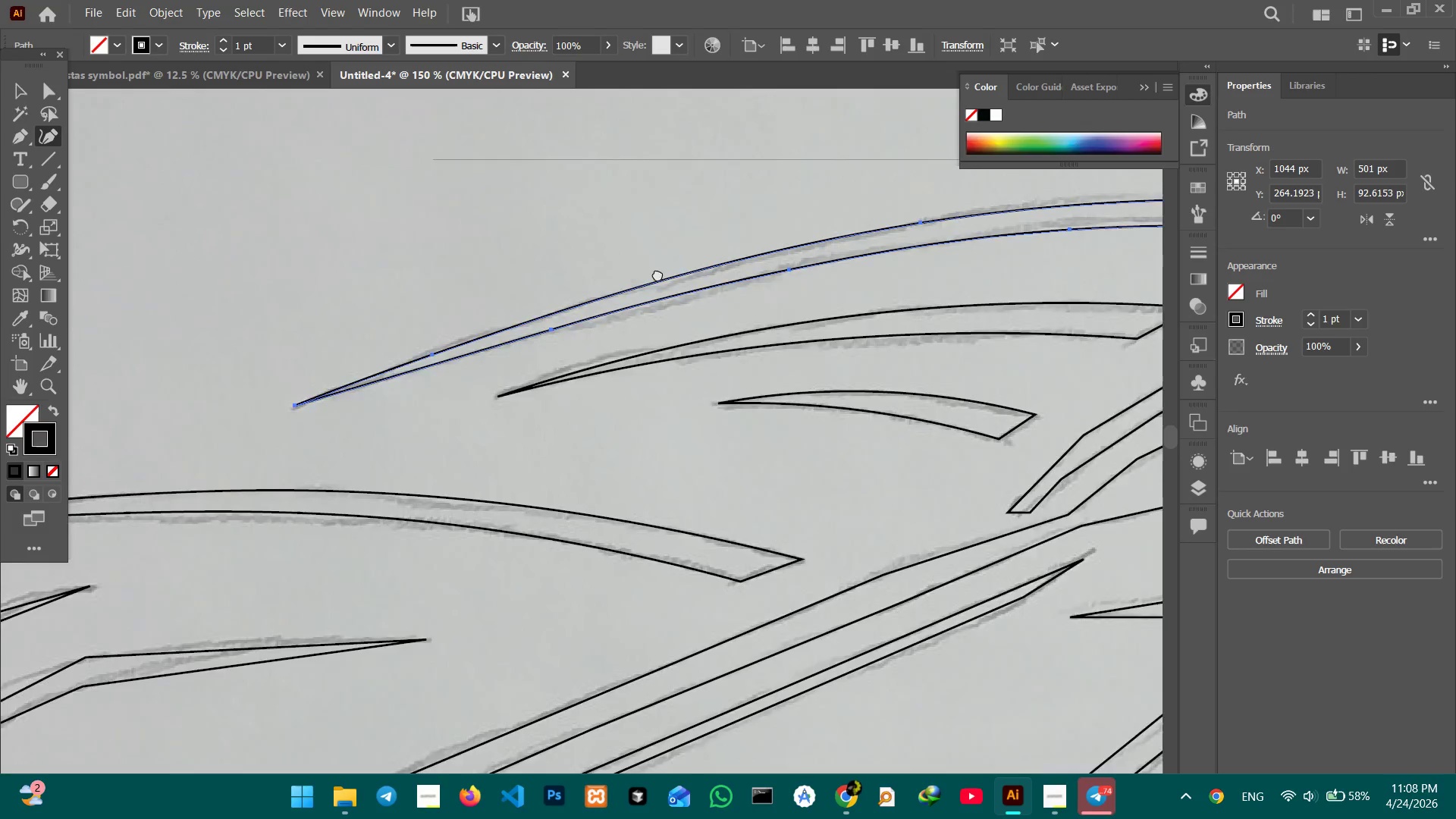 
left_click_drag(start_coordinate=[543, 287], to_coordinate=[669, 271])
 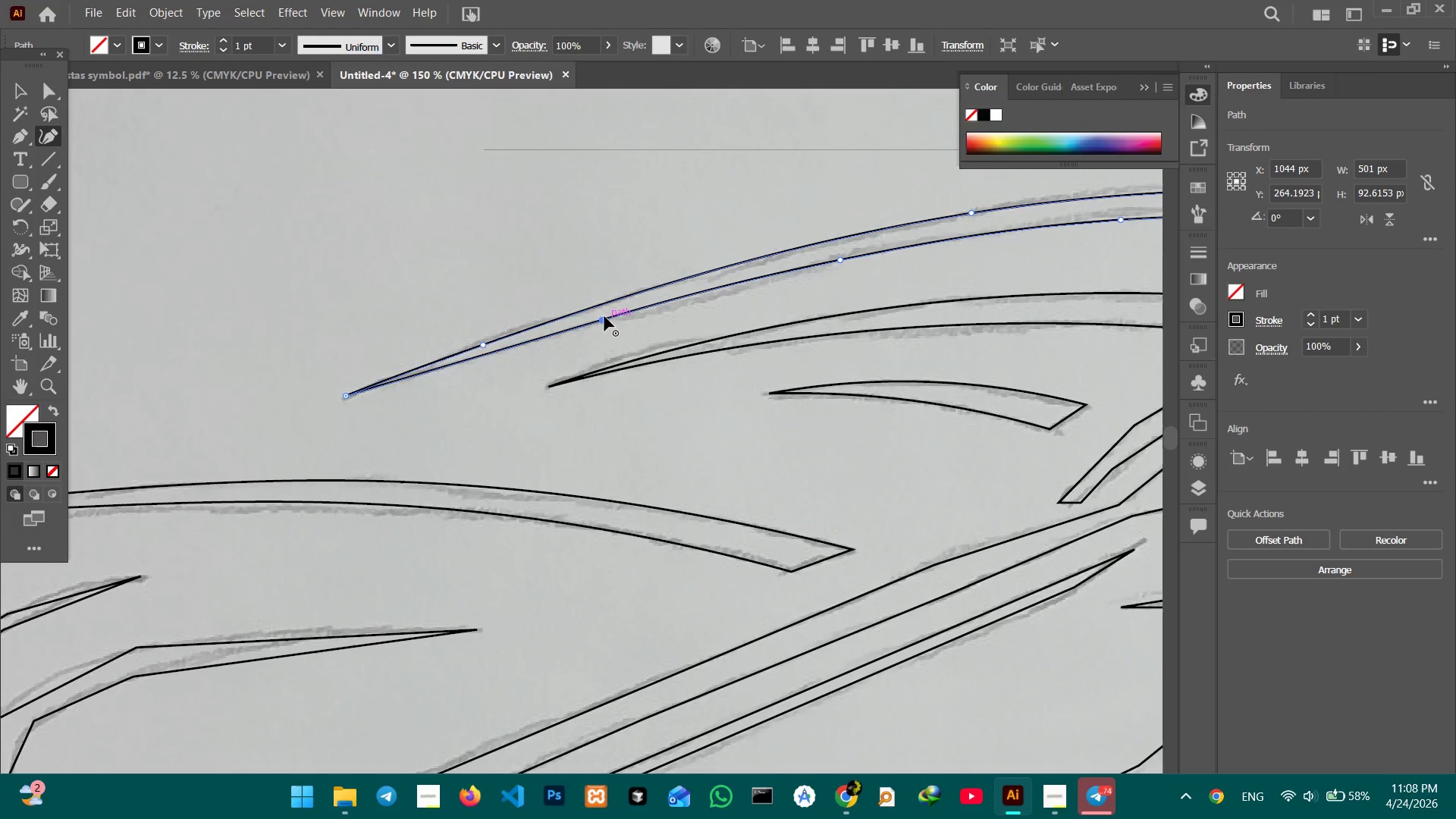 
key(Backspace)
 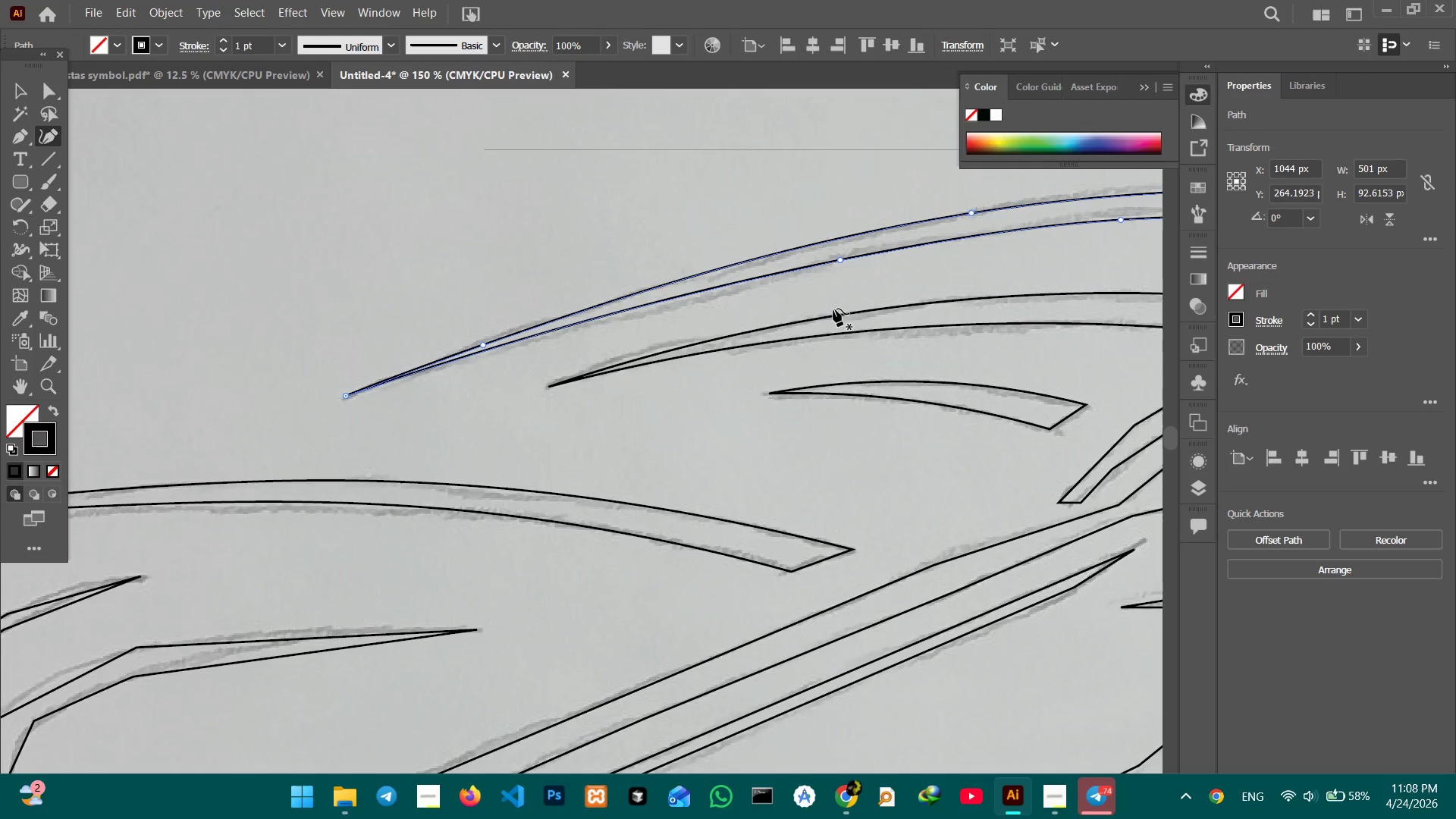 
hold_key(key=Space, duration=1.5)
 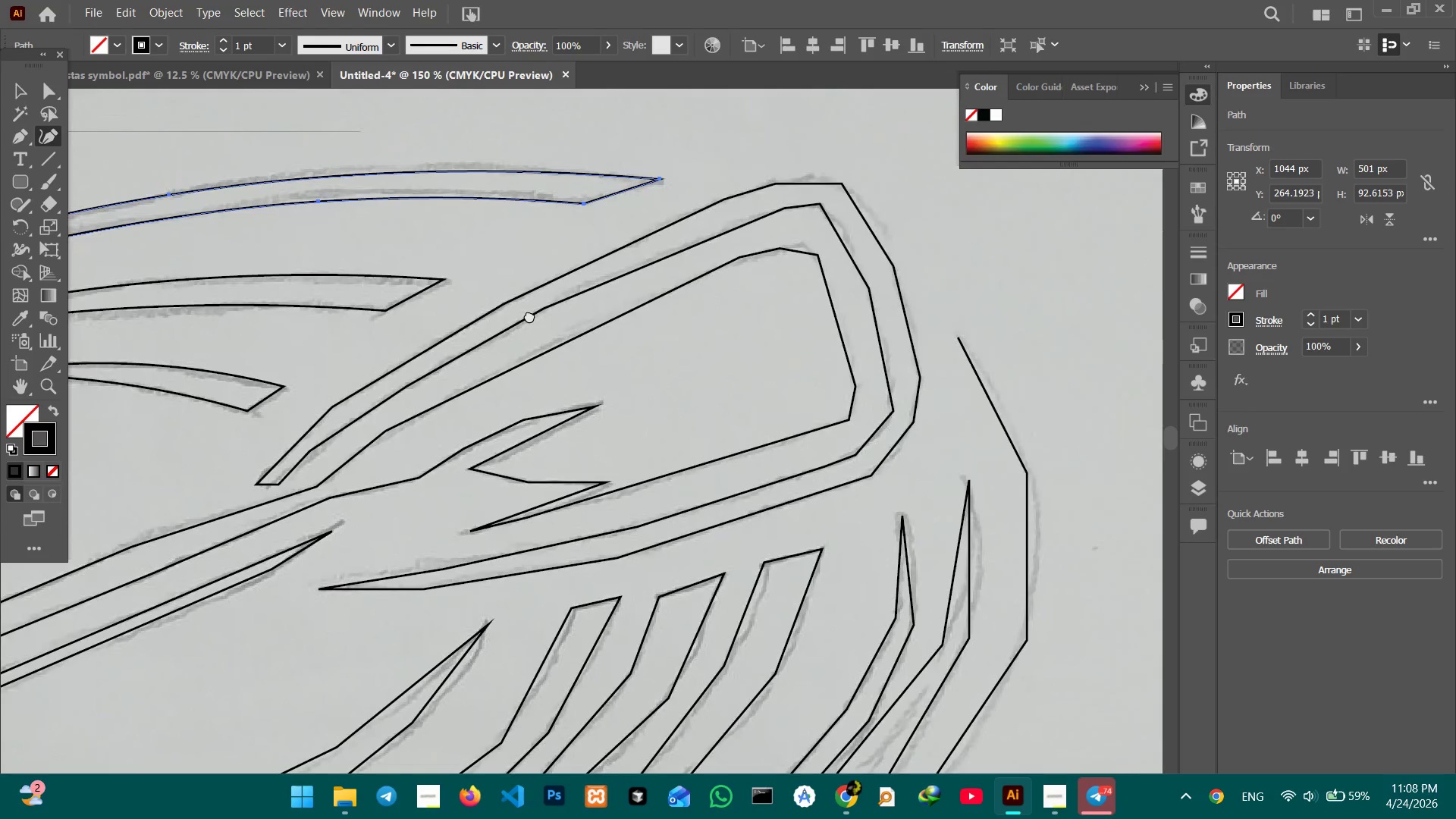 
left_click_drag(start_coordinate=[867, 323], to_coordinate=[585, 307])
 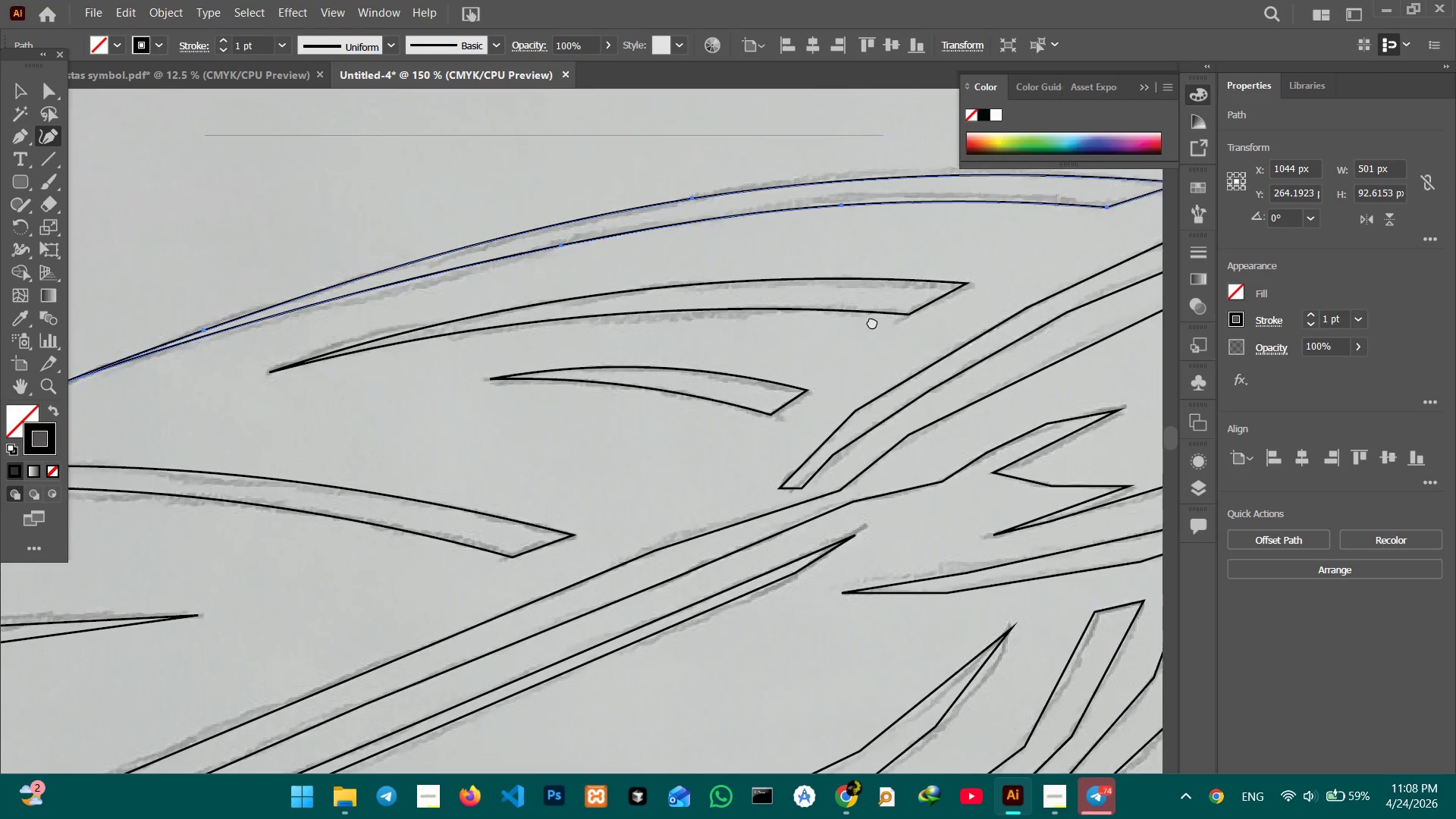 
left_click_drag(start_coordinate=[875, 322], to_coordinate=[572, 302])
 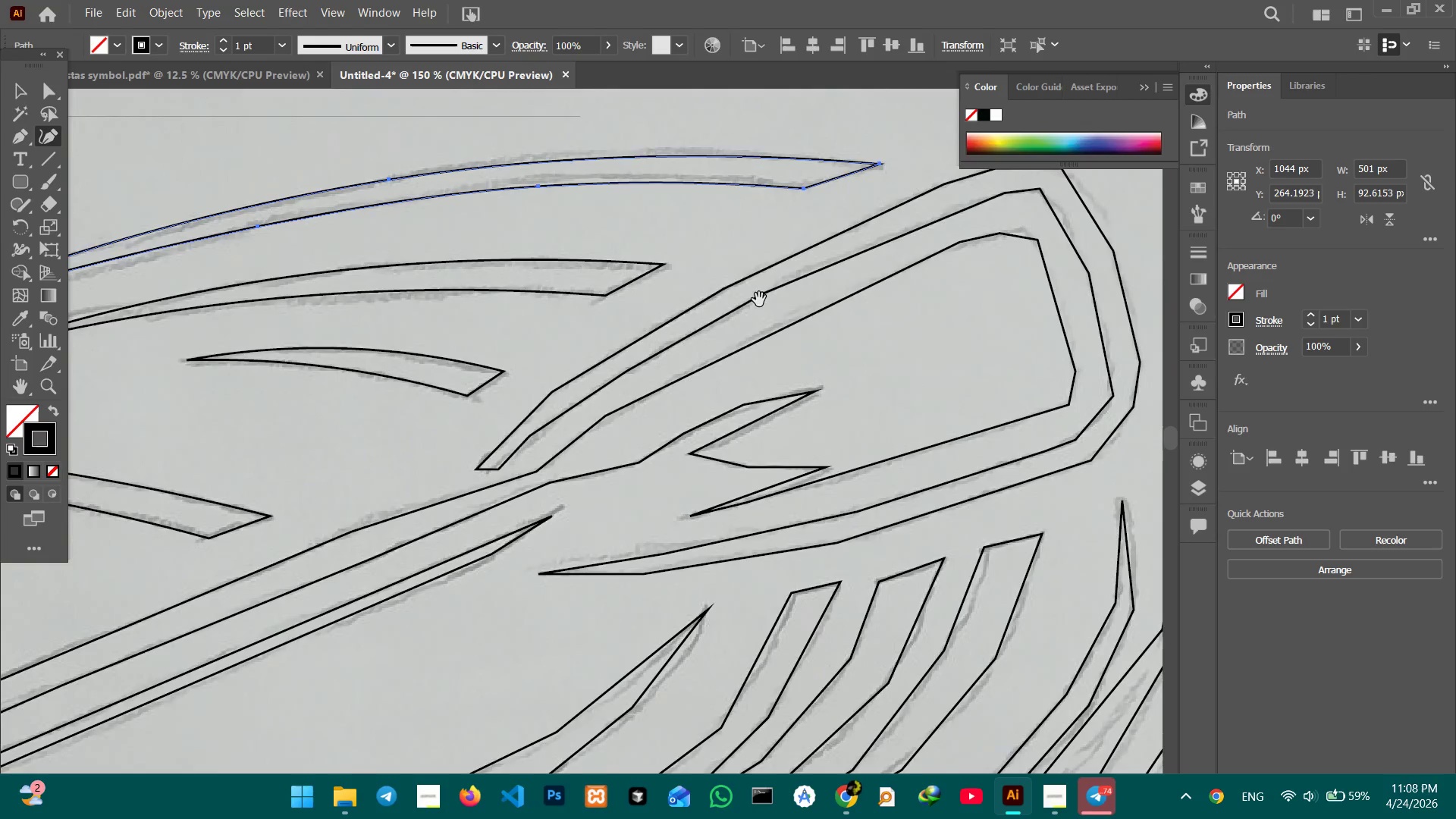 
hold_key(key=Space, duration=0.92)
 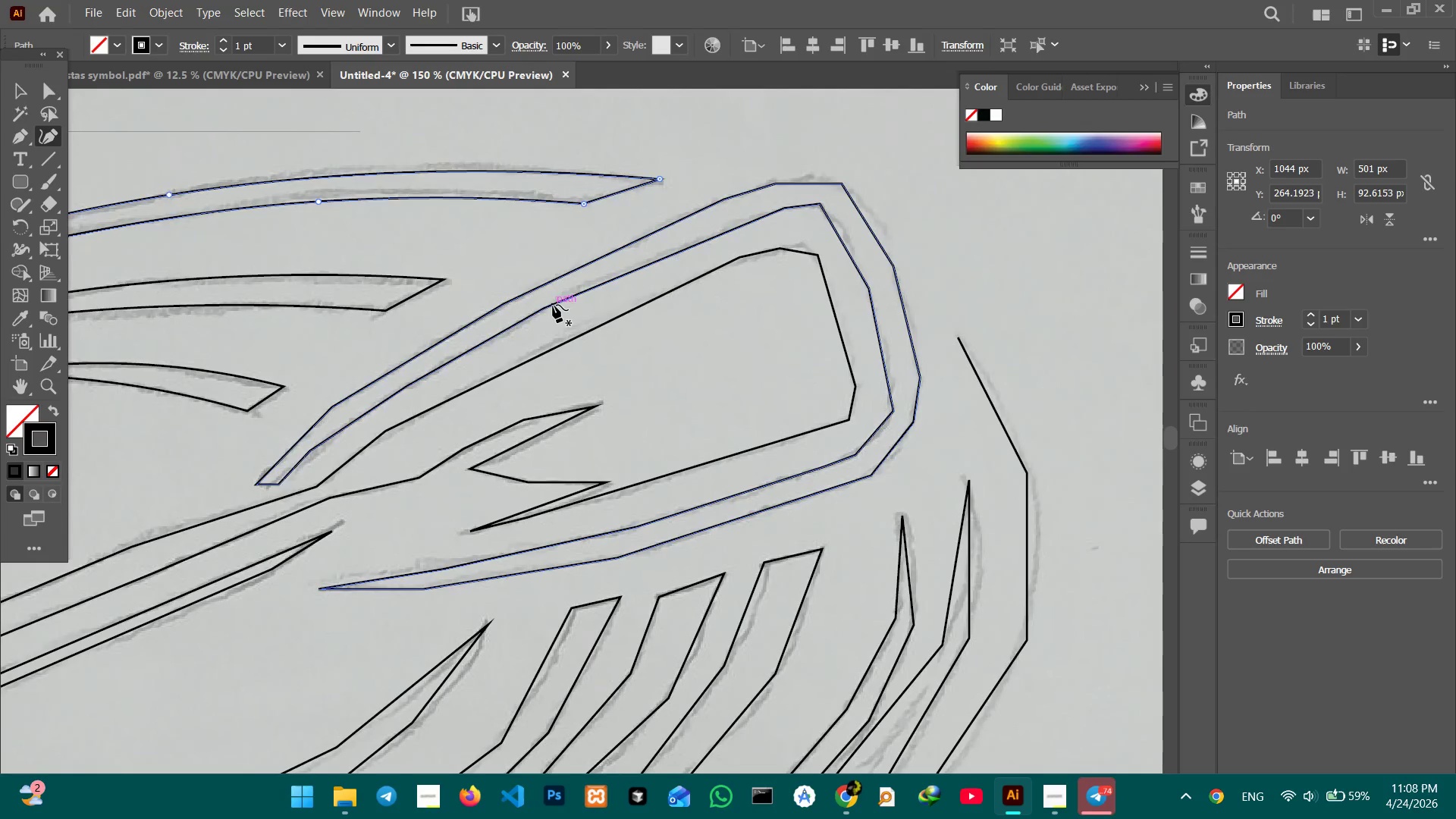 
left_click_drag(start_coordinate=[750, 300], to_coordinate=[529, 315])
 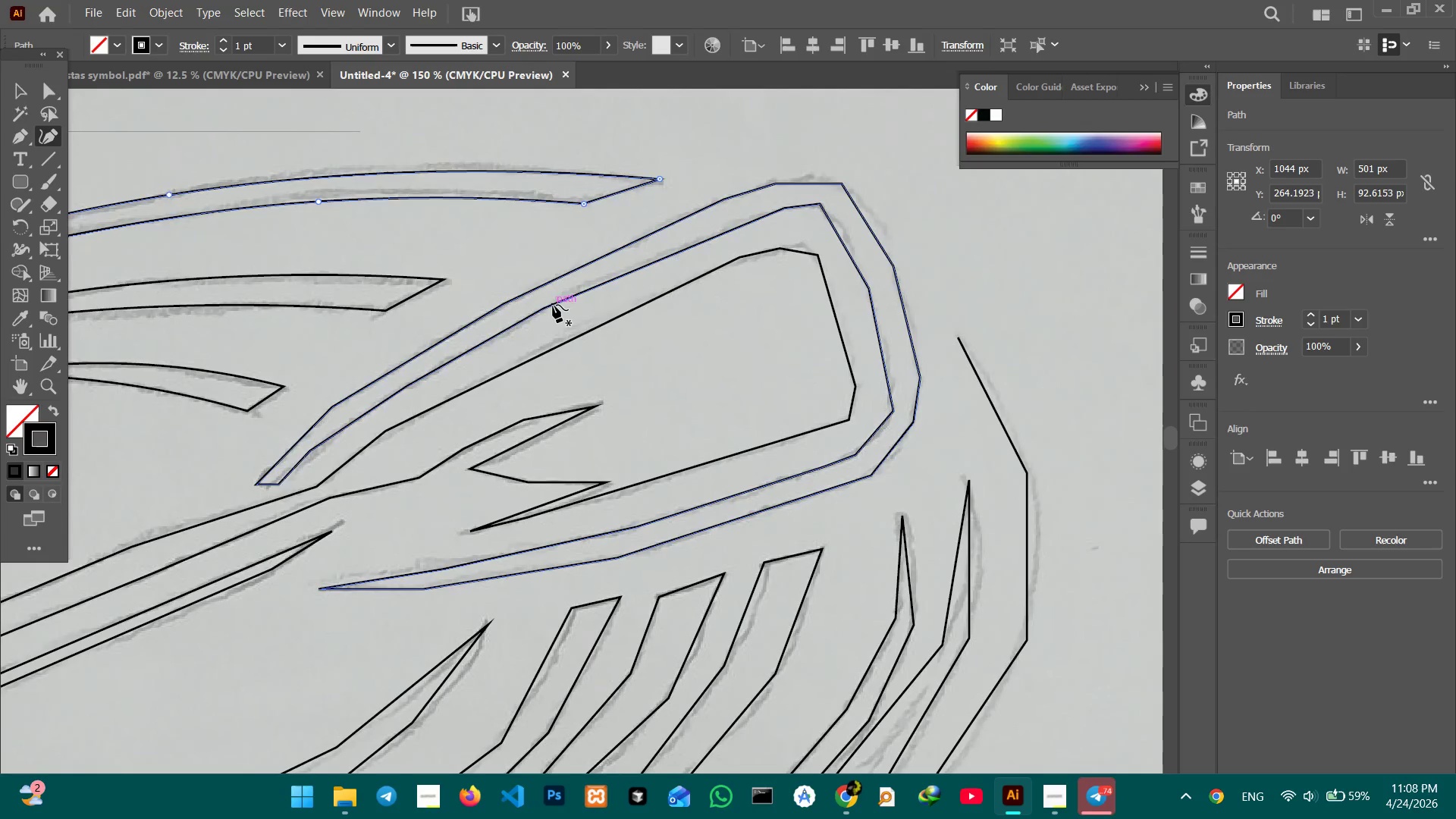 
left_click([553, 305])
 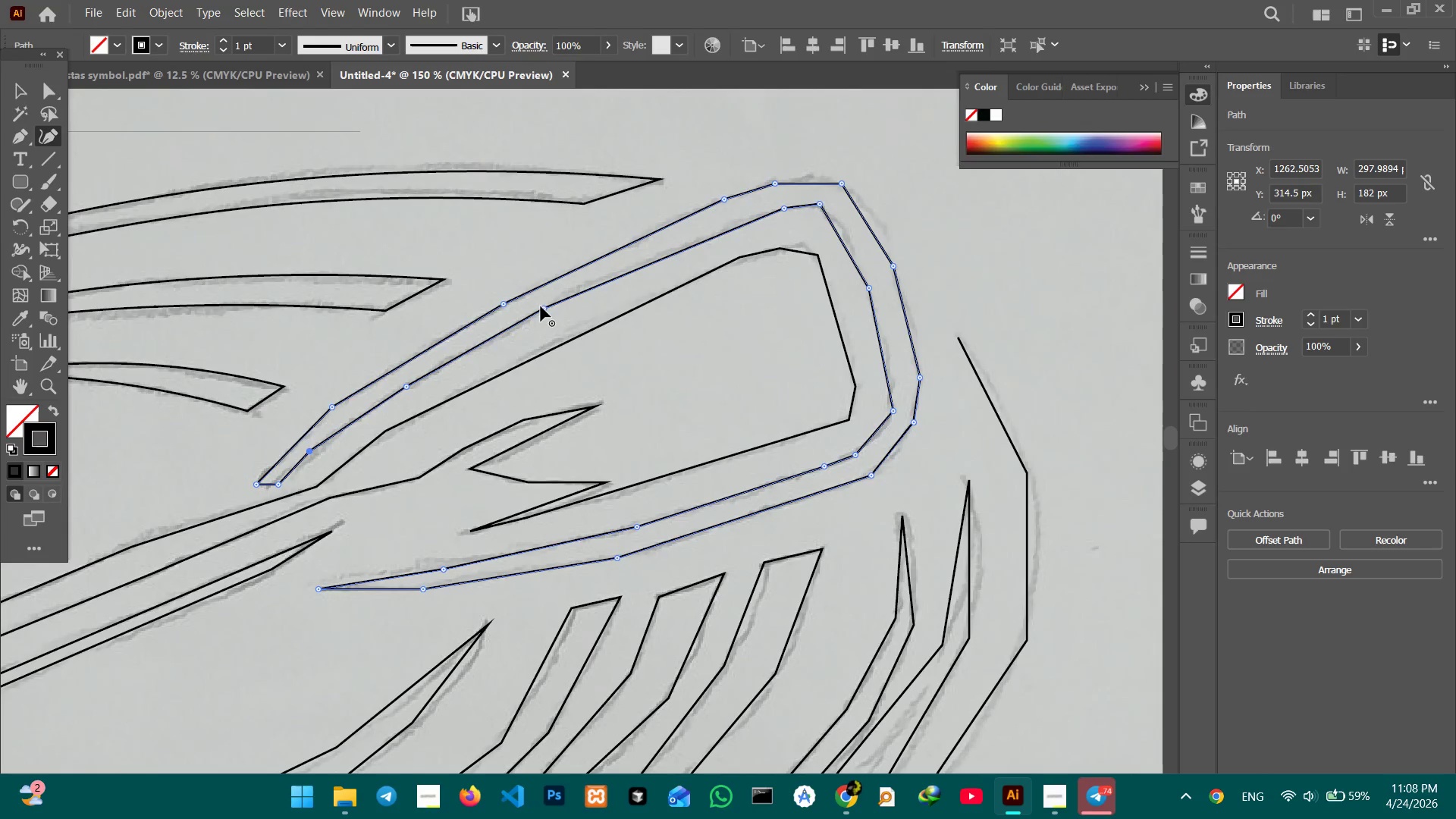 
left_click([541, 306])
 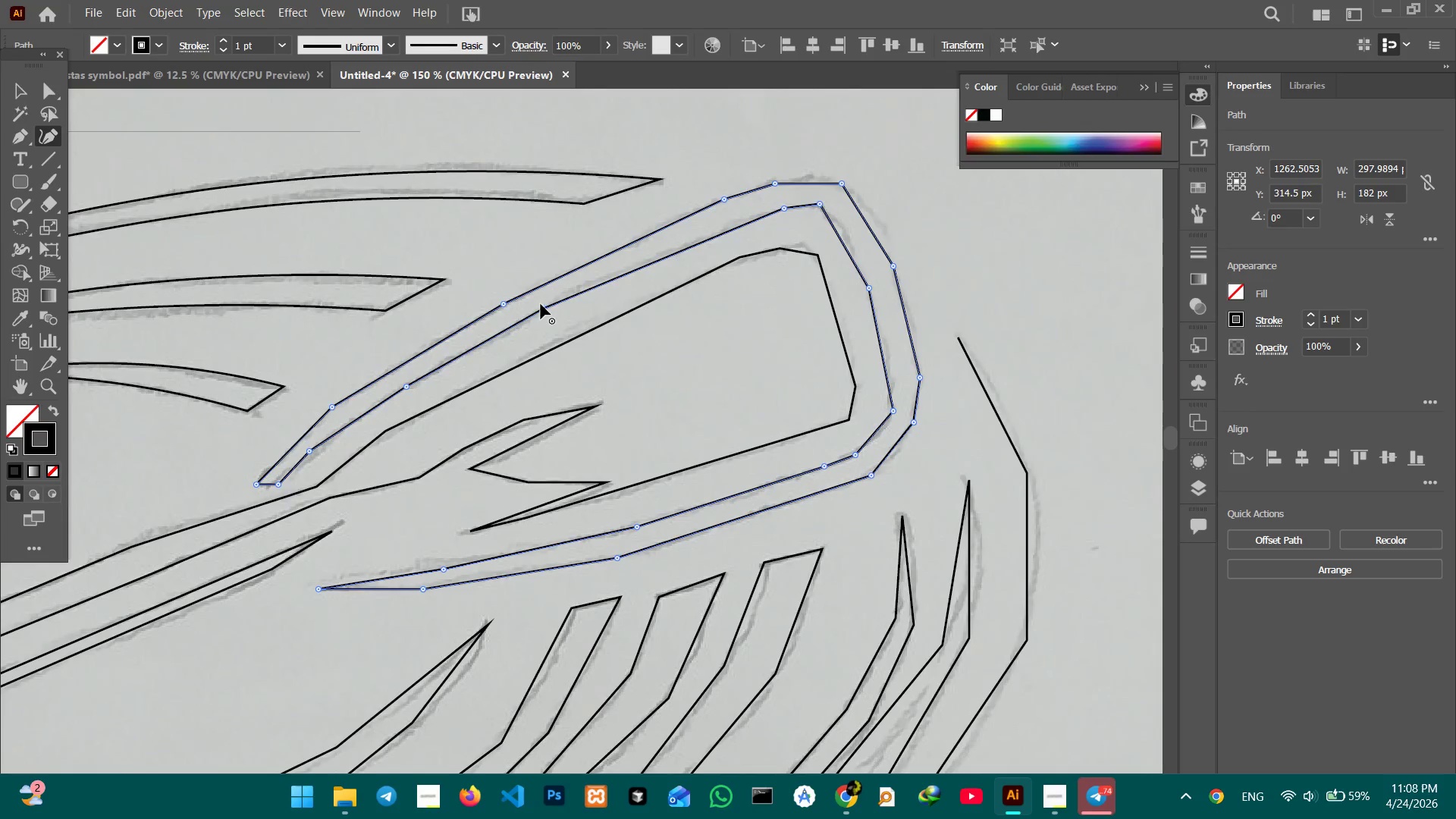 
key(Backspace)
 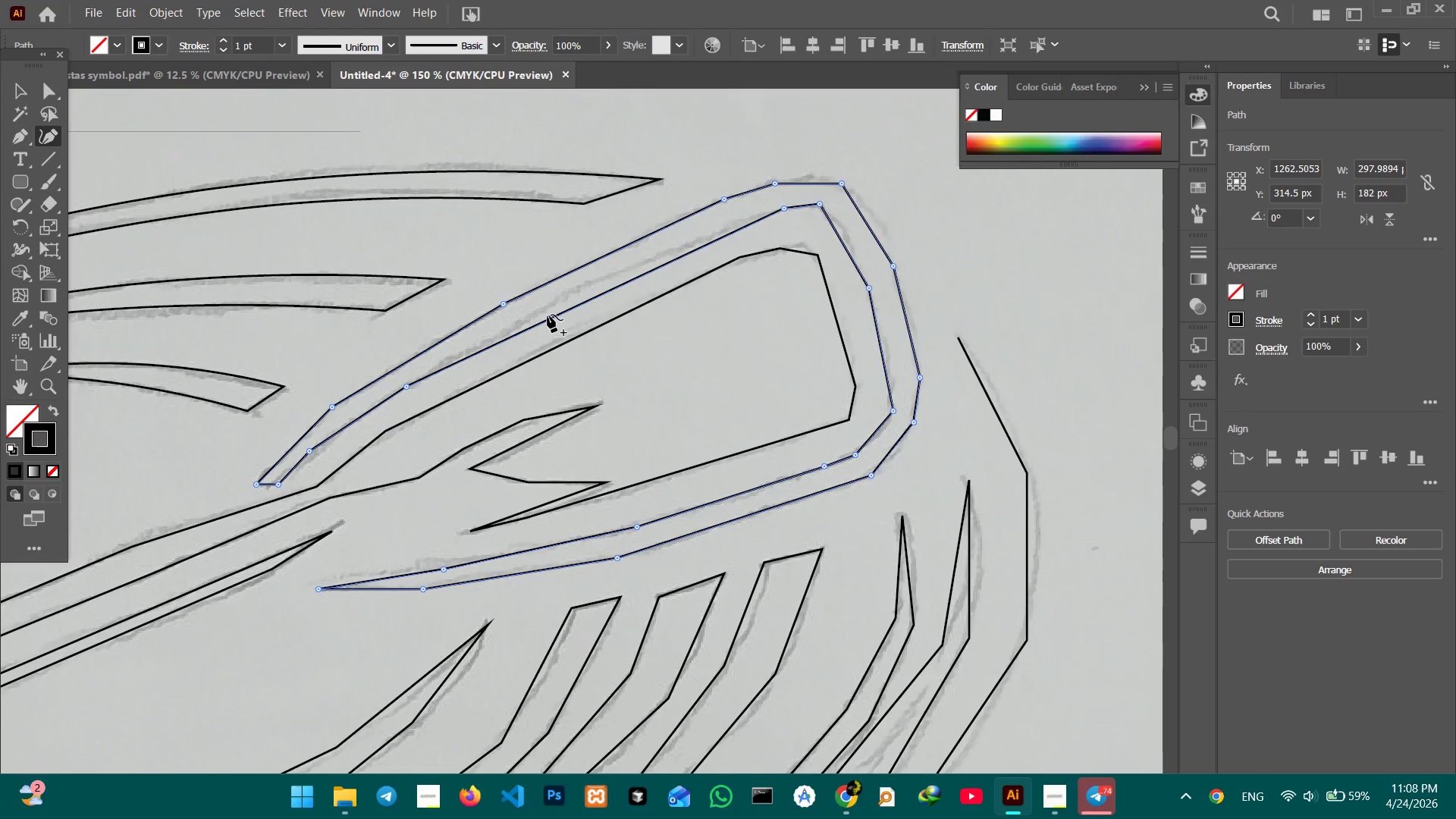 
left_click_drag(start_coordinate=[548, 316], to_coordinate=[551, 304])
 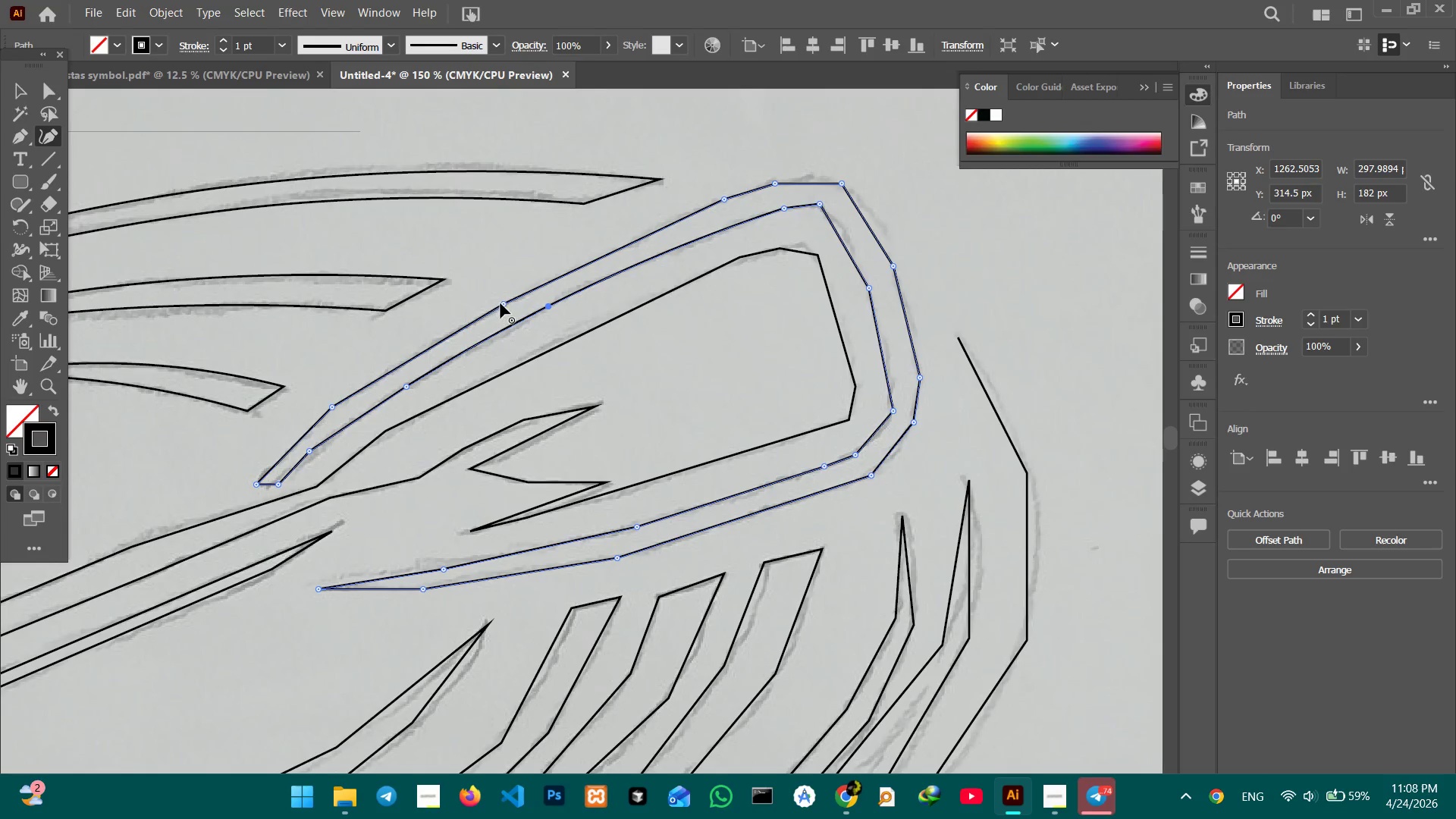 
left_click([500, 303])
 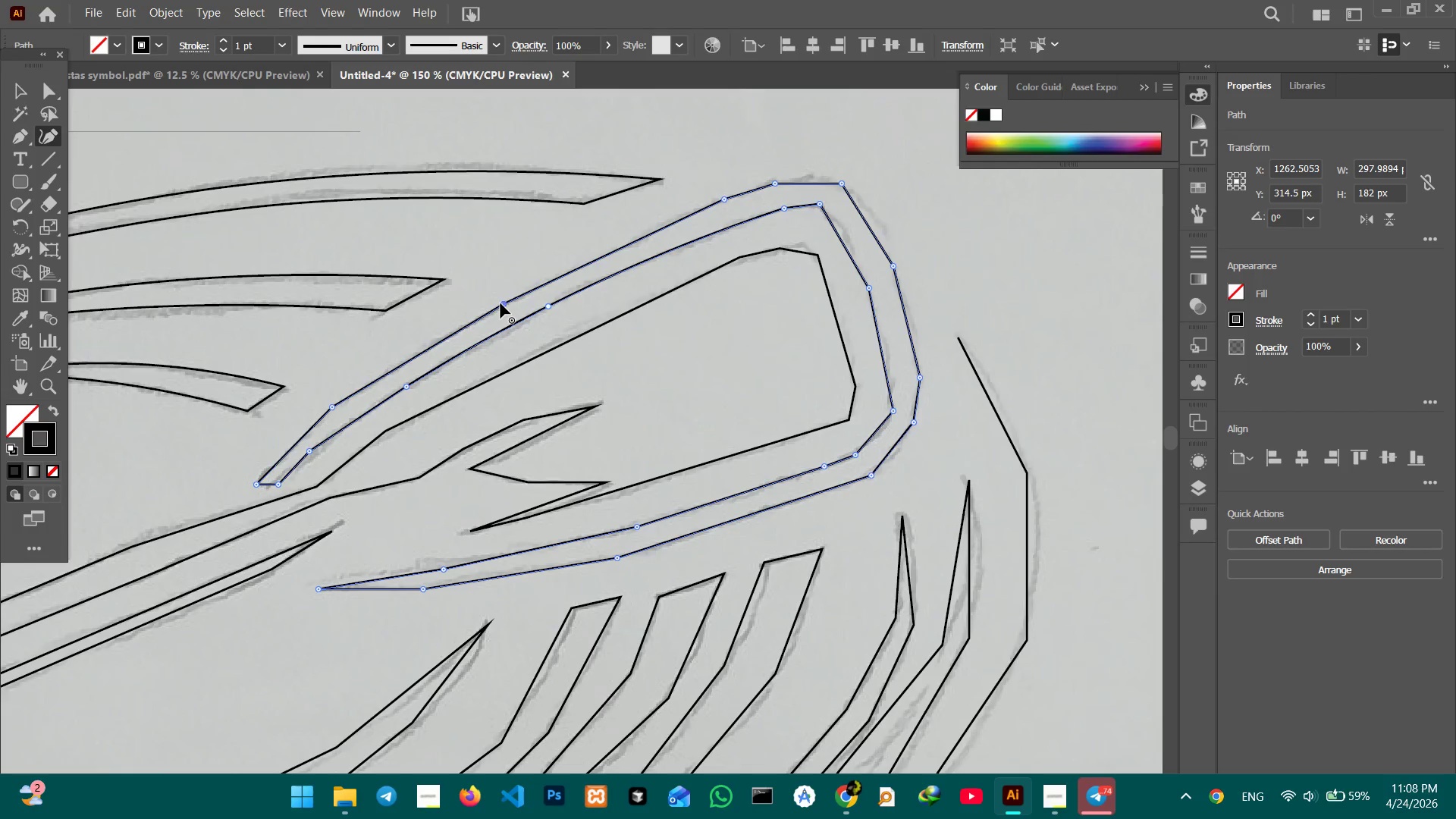 
key(Backspace)
 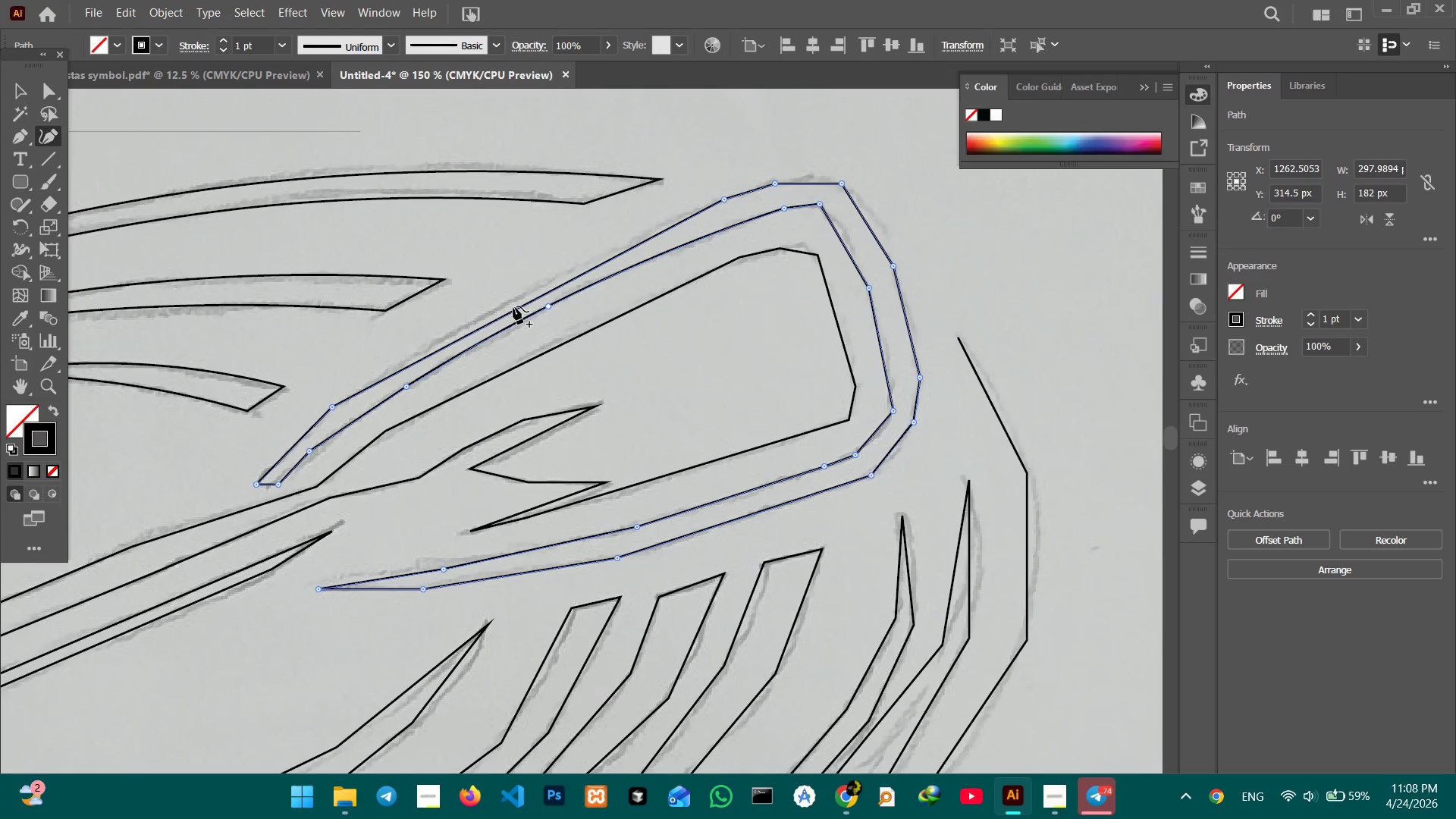 
left_click_drag(start_coordinate=[513, 306], to_coordinate=[513, 298])
 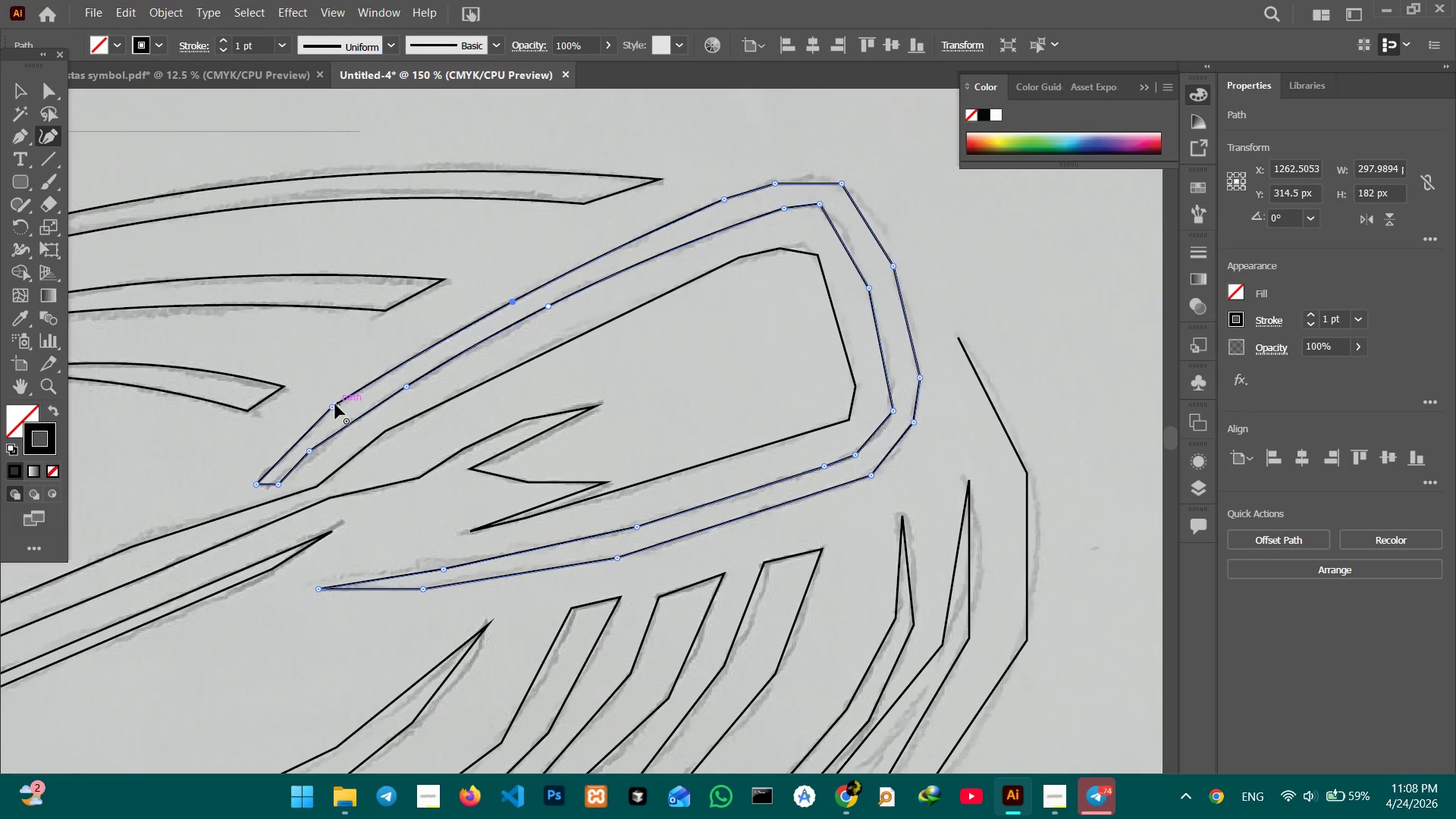 
left_click([334, 408])
 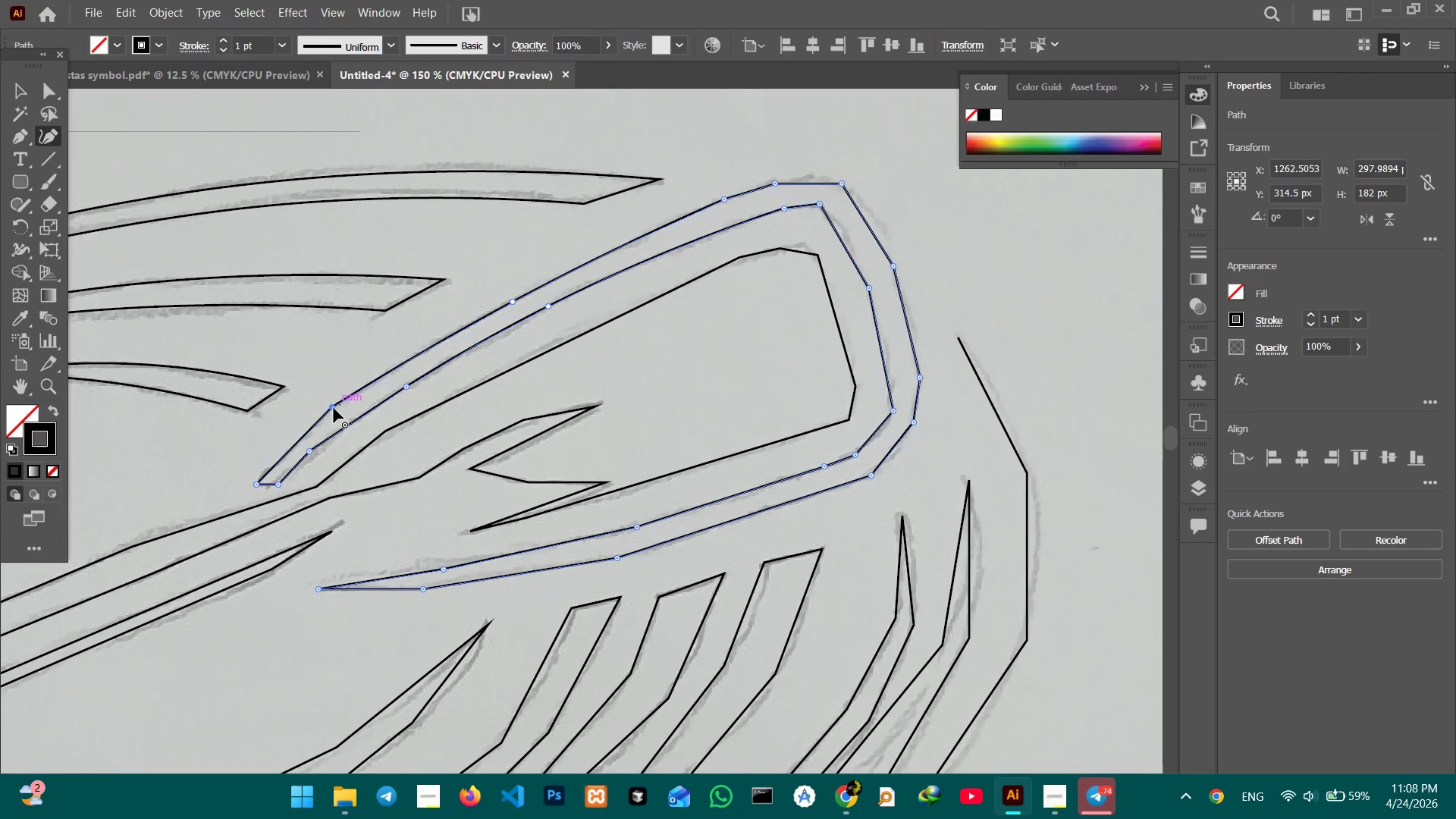 
key(Backspace)
 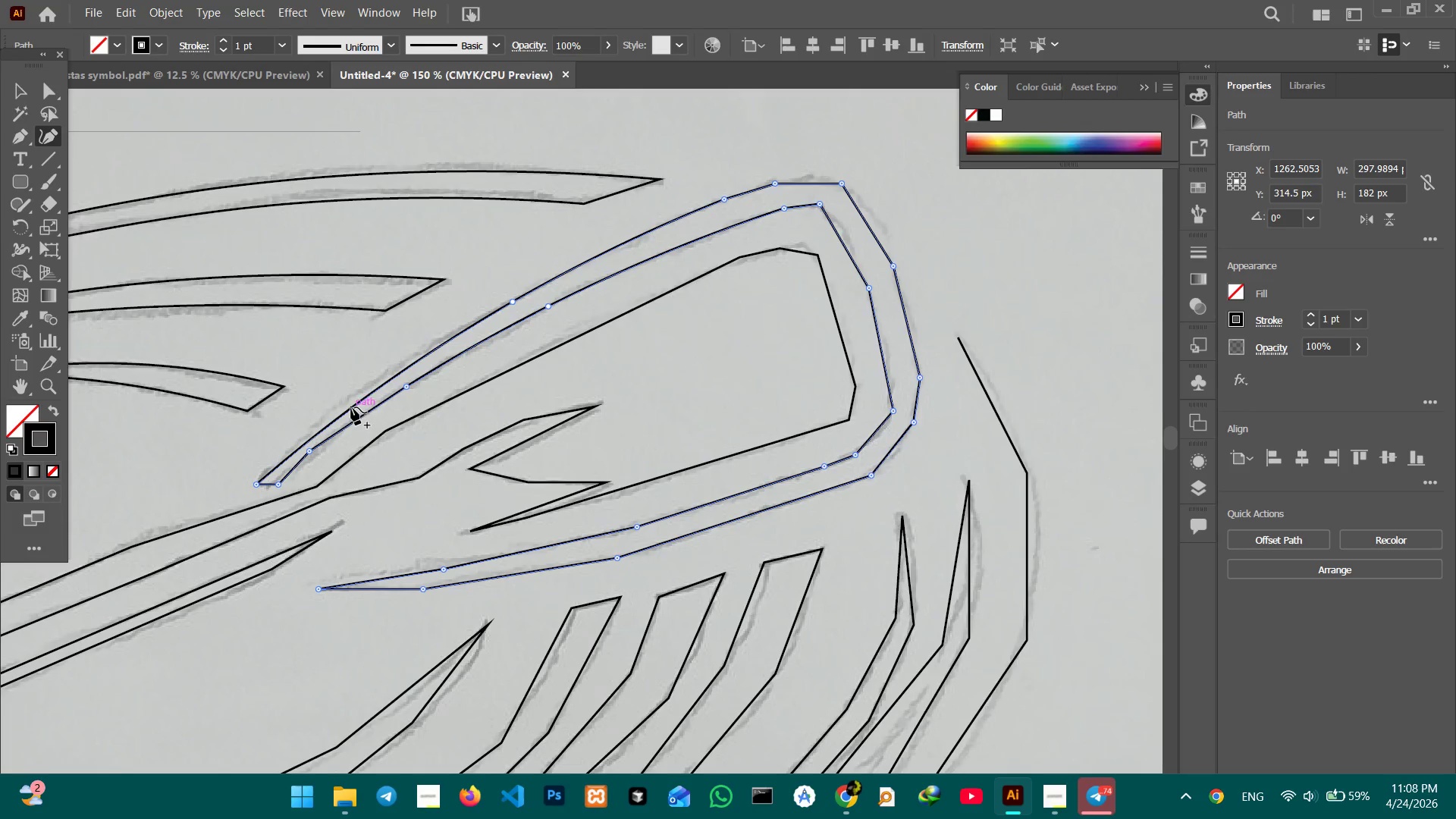 
left_click_drag(start_coordinate=[351, 407], to_coordinate=[344, 400])
 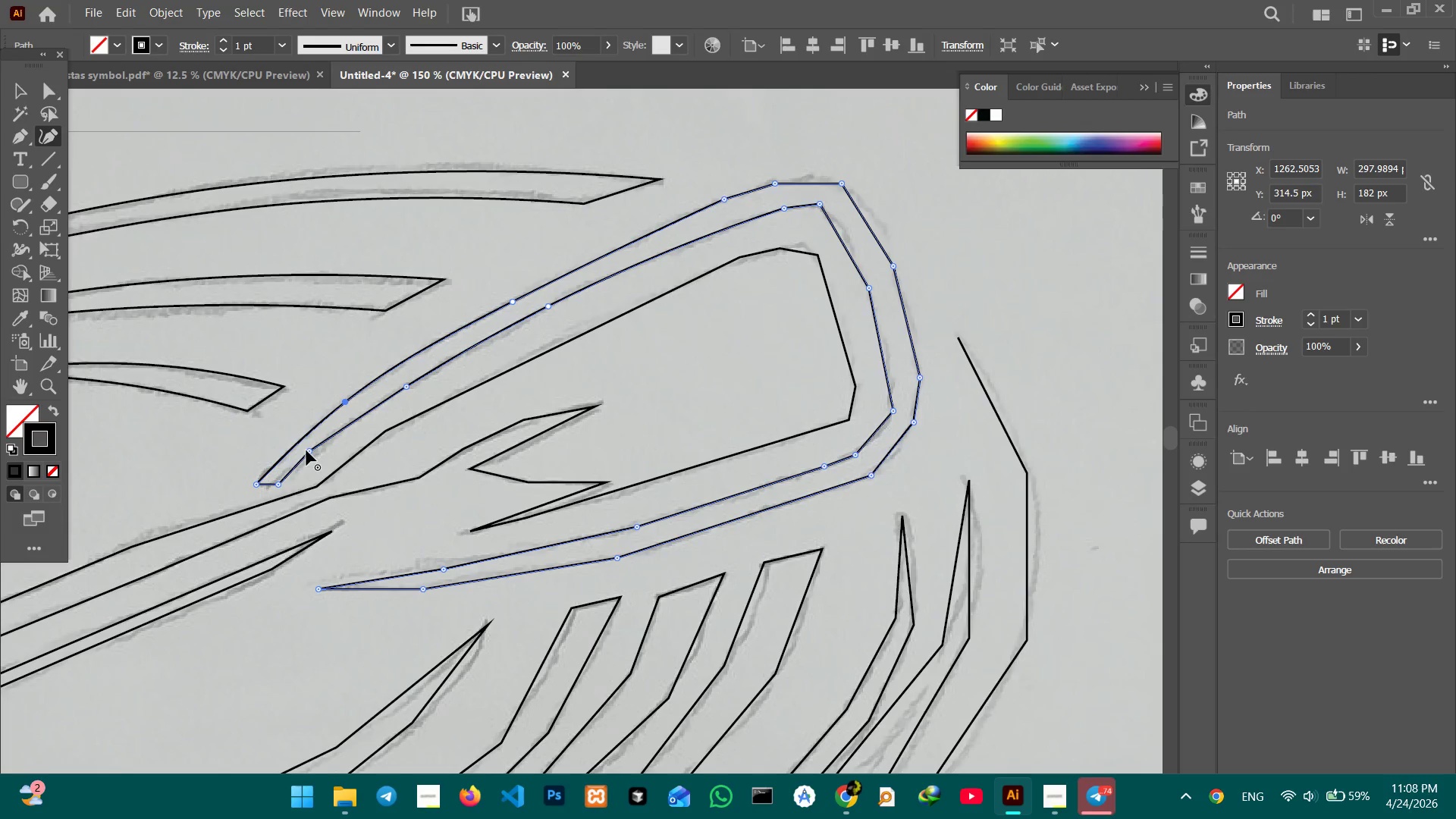 
left_click([306, 450])
 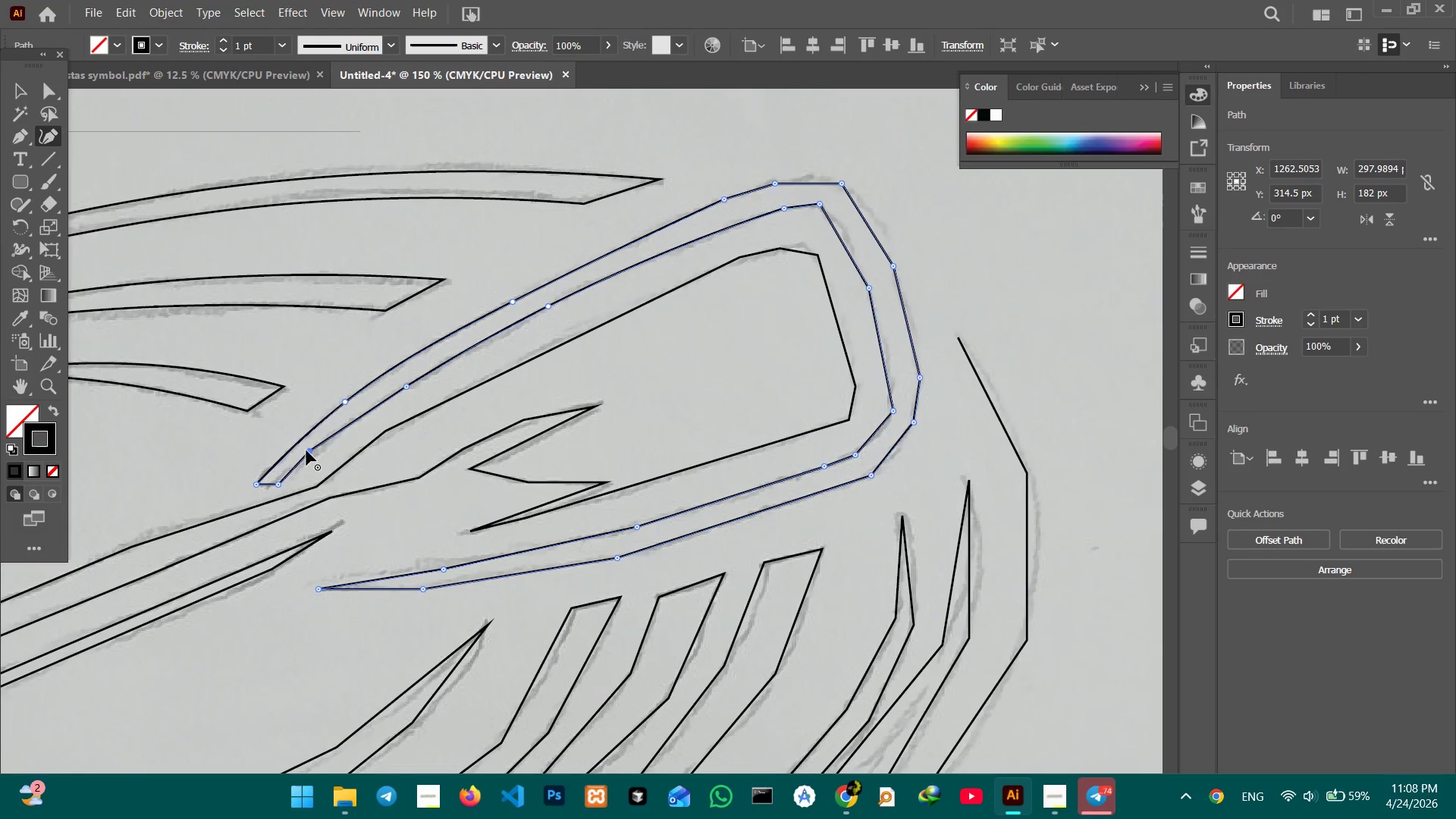 
key(Backspace)
 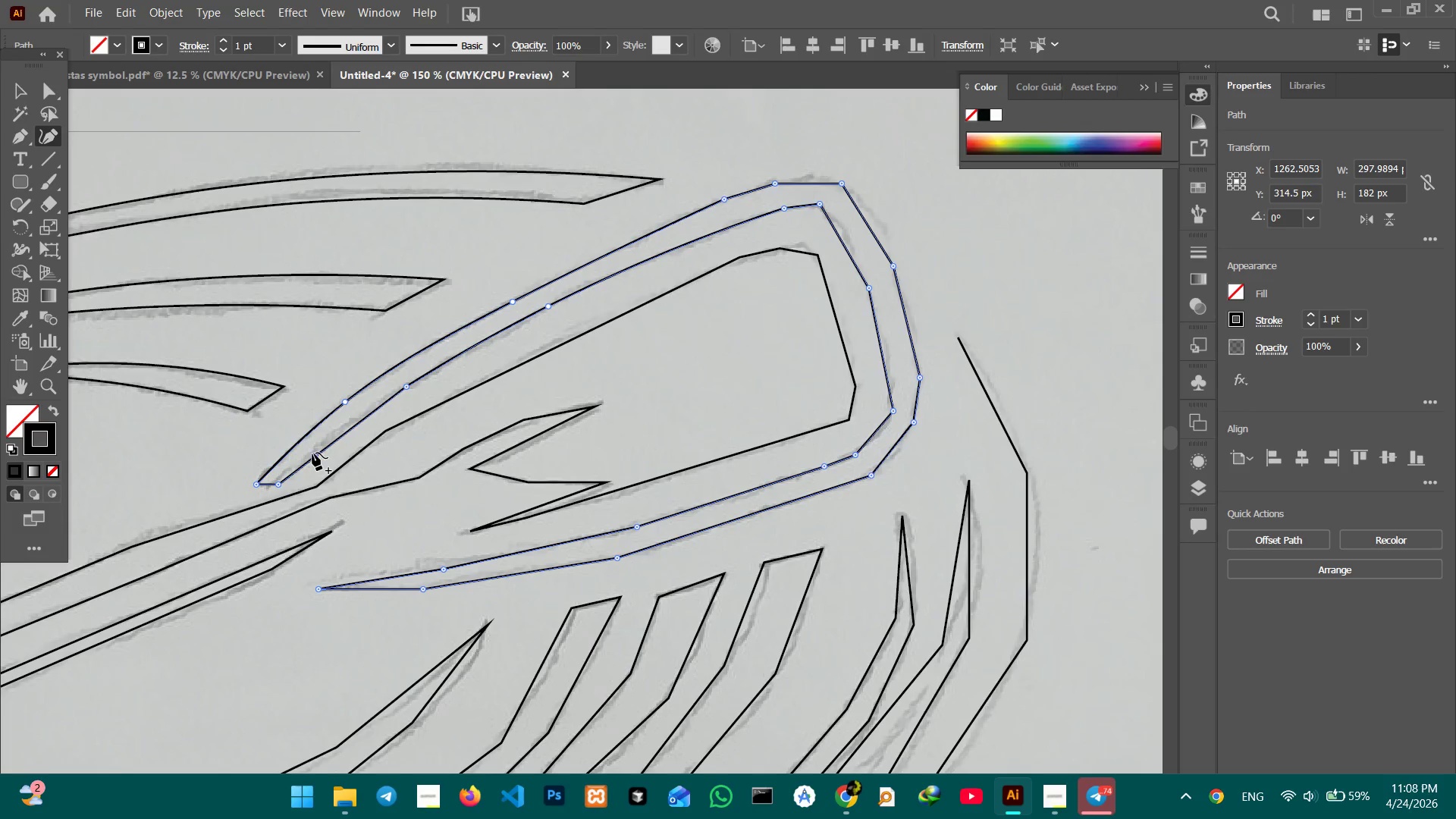 
left_click_drag(start_coordinate=[312, 453], to_coordinate=[313, 446])
 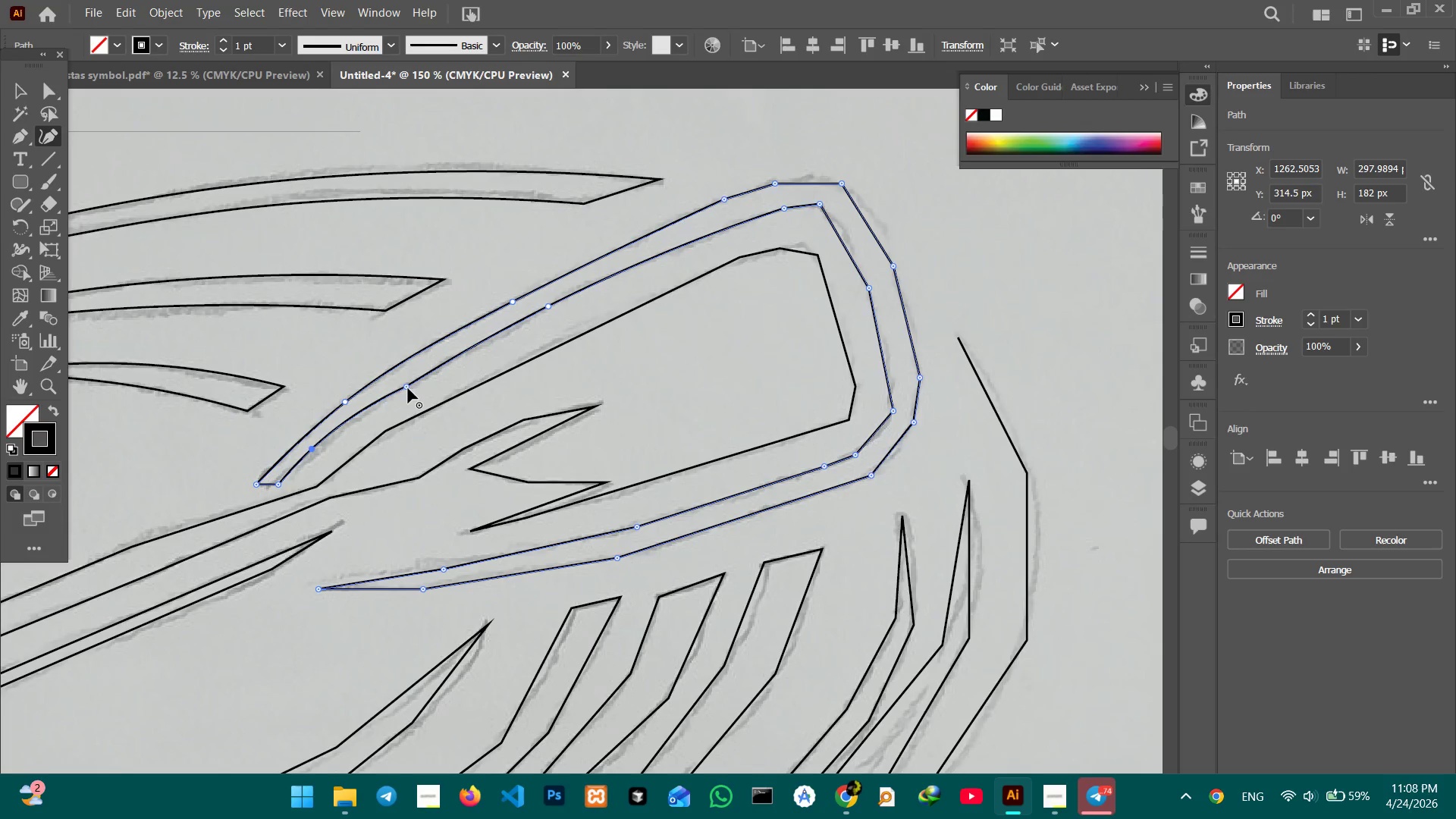 
left_click([408, 388])
 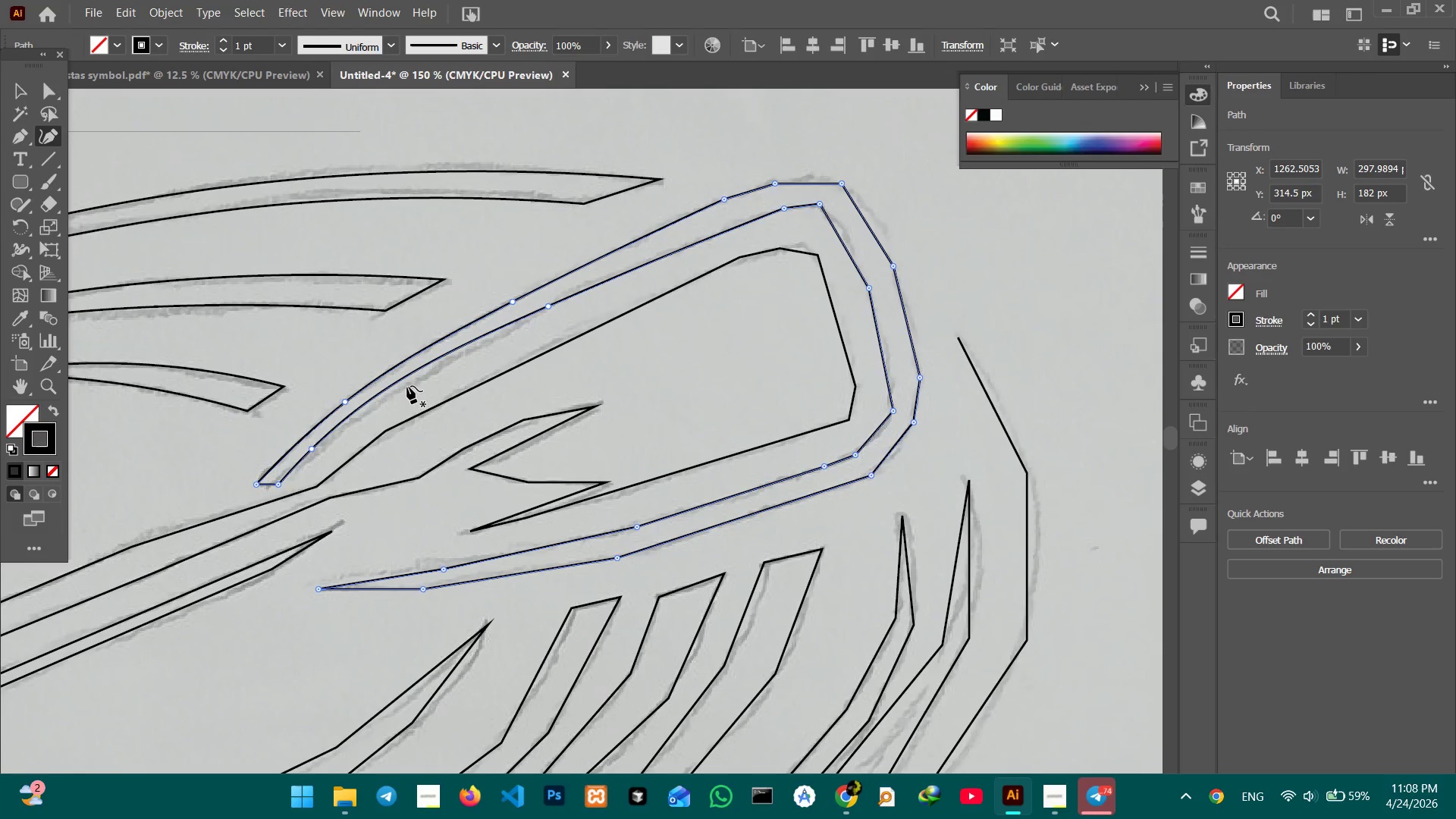 
key(Backspace)
 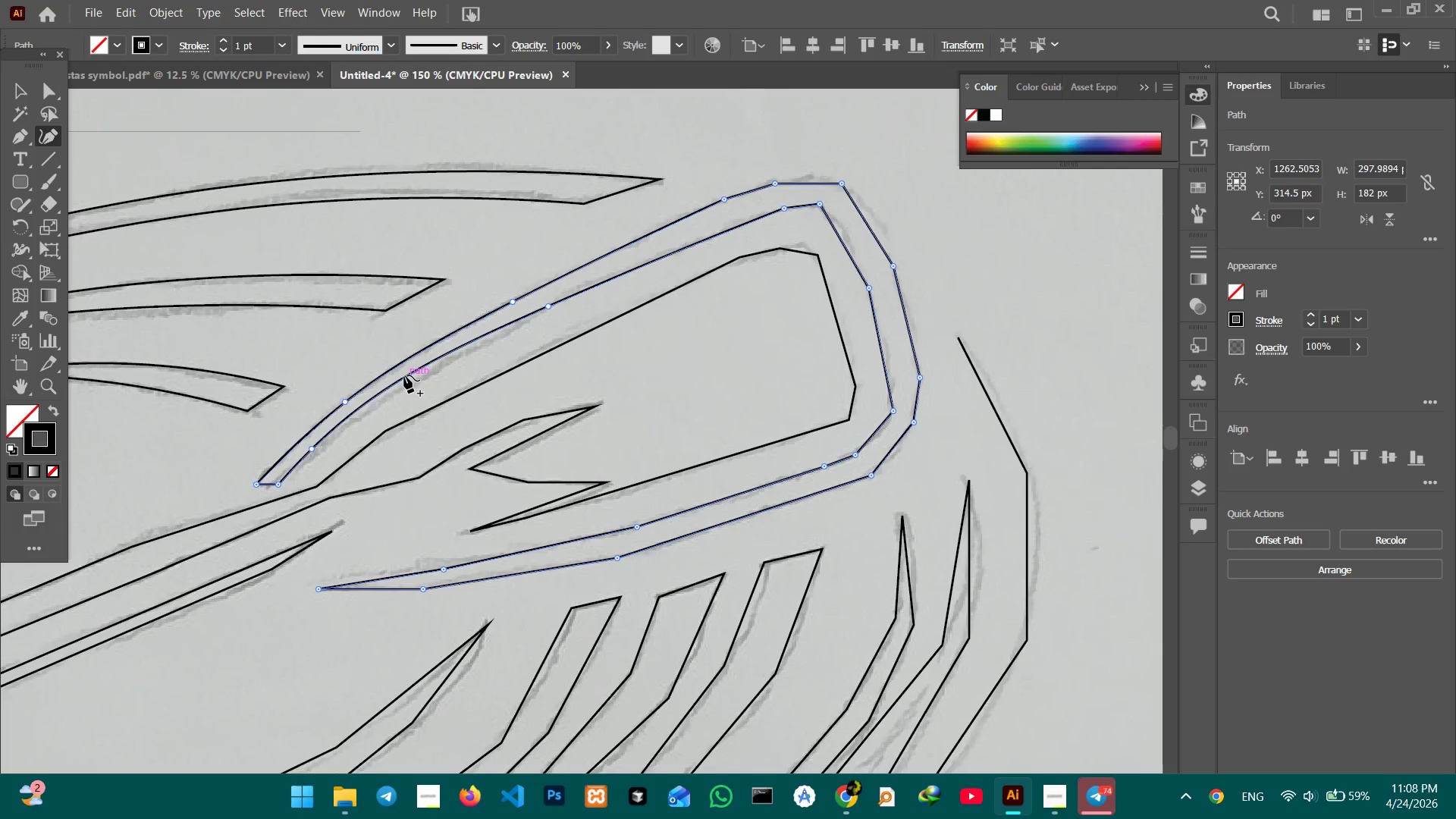 
left_click_drag(start_coordinate=[404, 375], to_coordinate=[414, 384])
 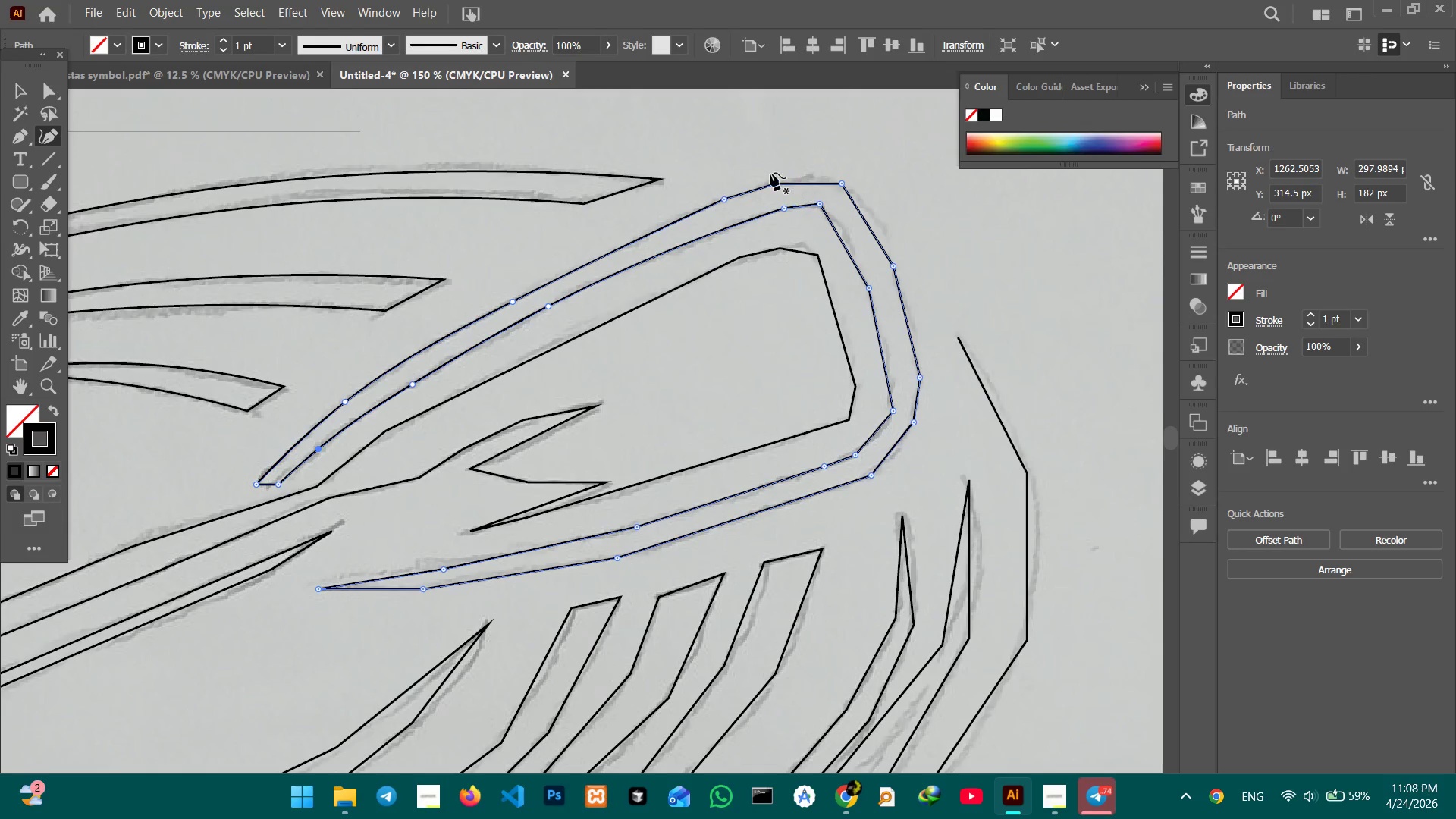 
wait(5.01)
 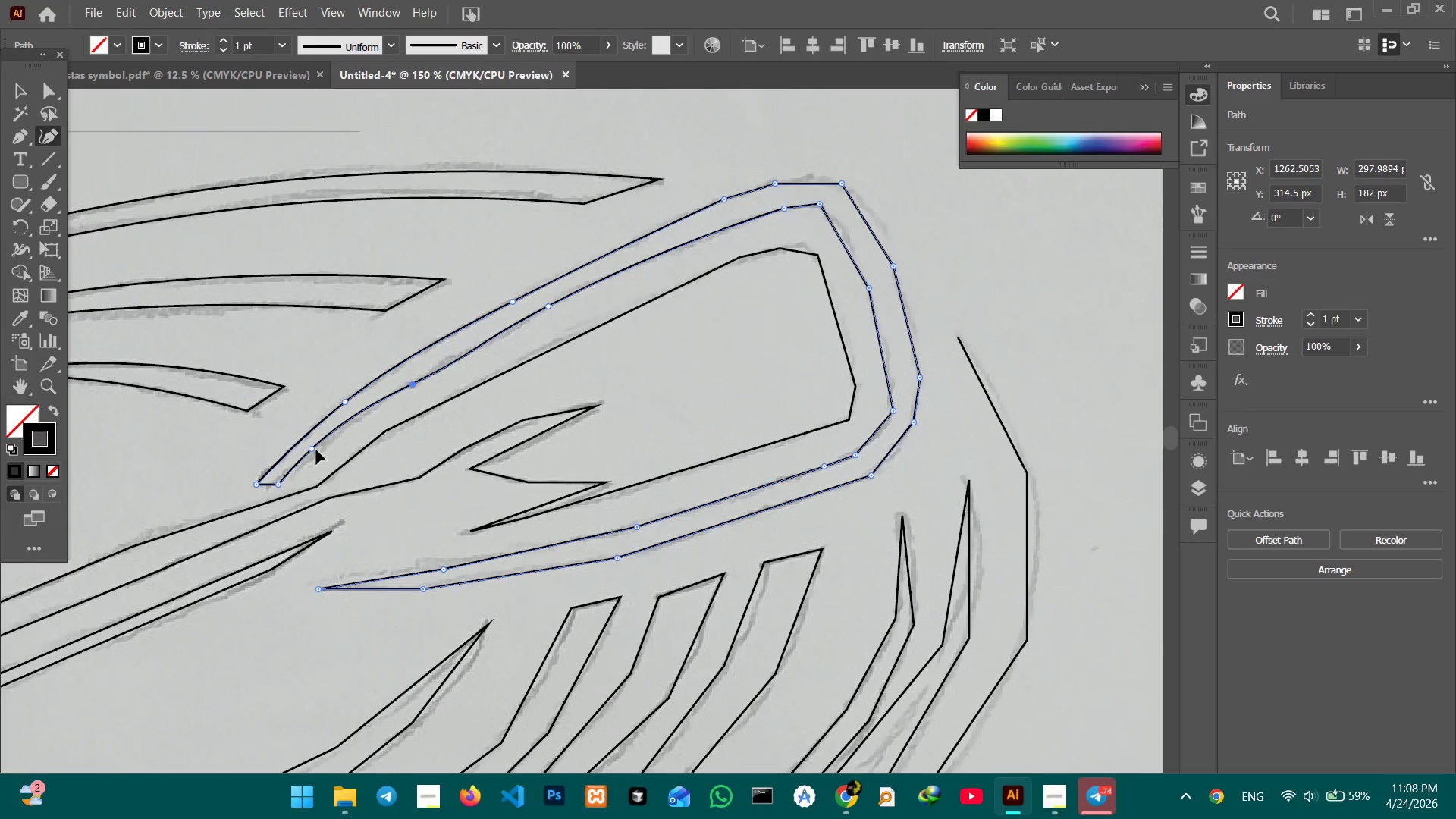 
key(Backspace)
 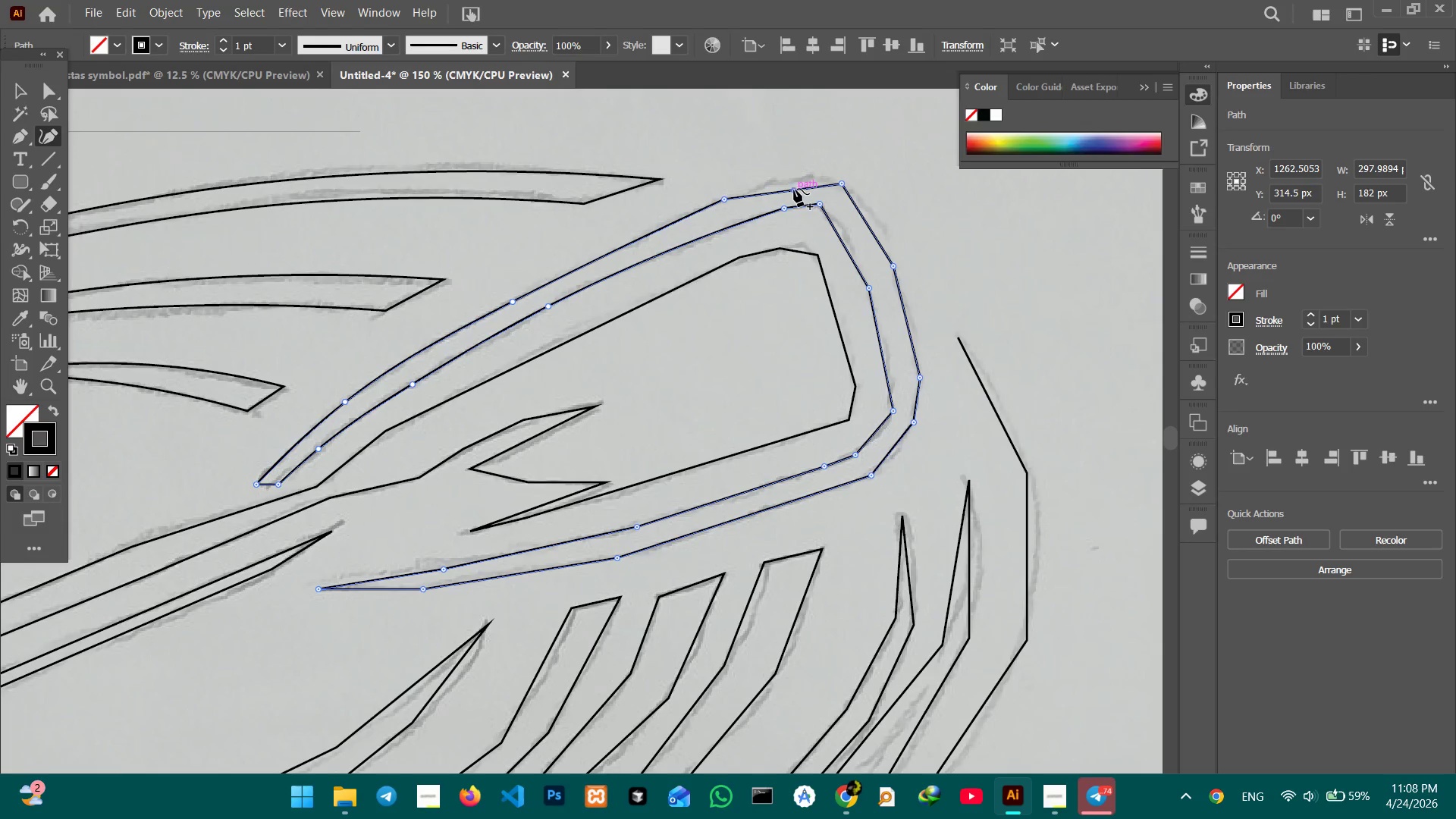 
left_click_drag(start_coordinate=[794, 189], to_coordinate=[797, 177])
 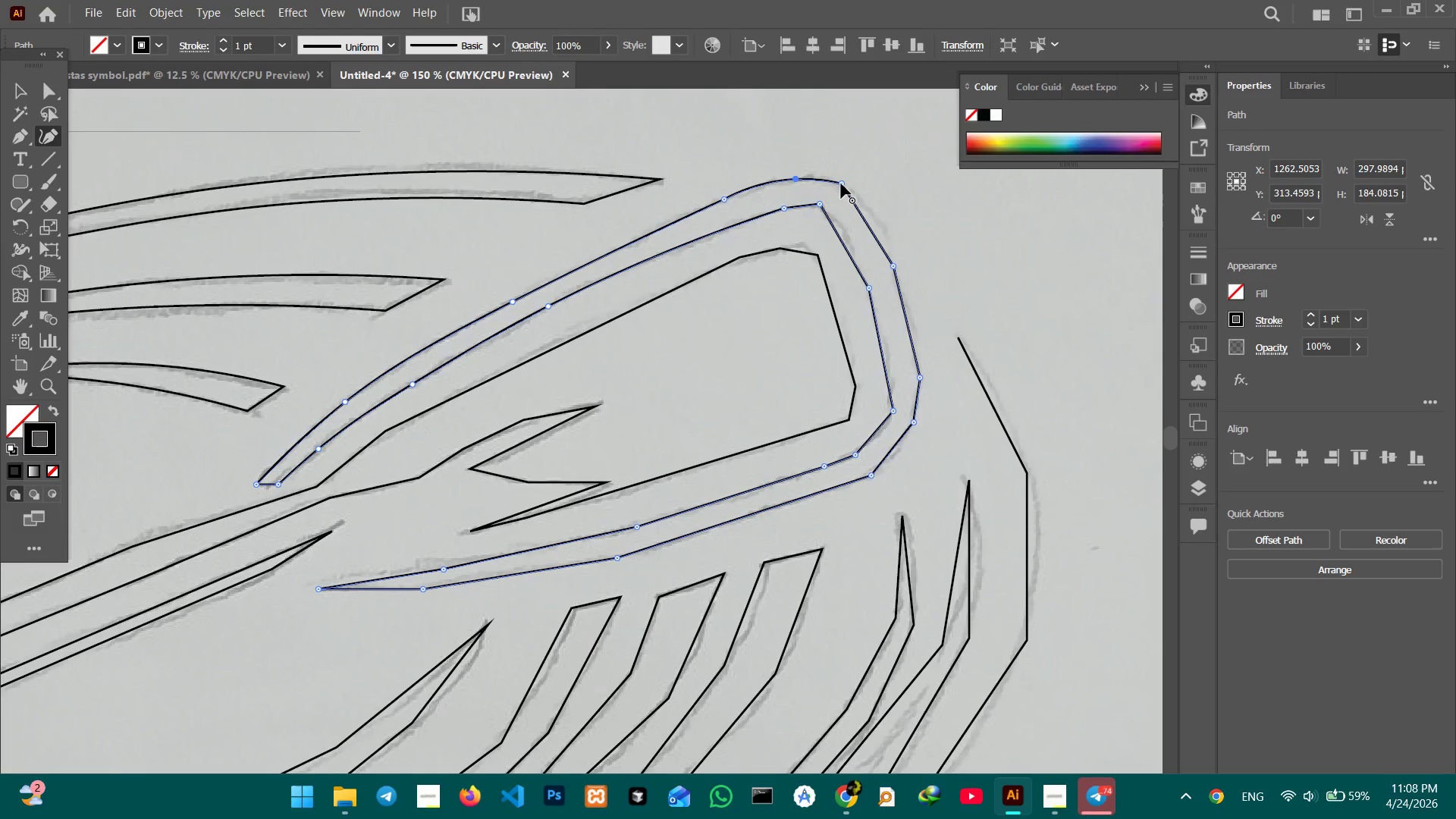 
left_click_drag(start_coordinate=[841, 184], to_coordinate=[853, 196])
 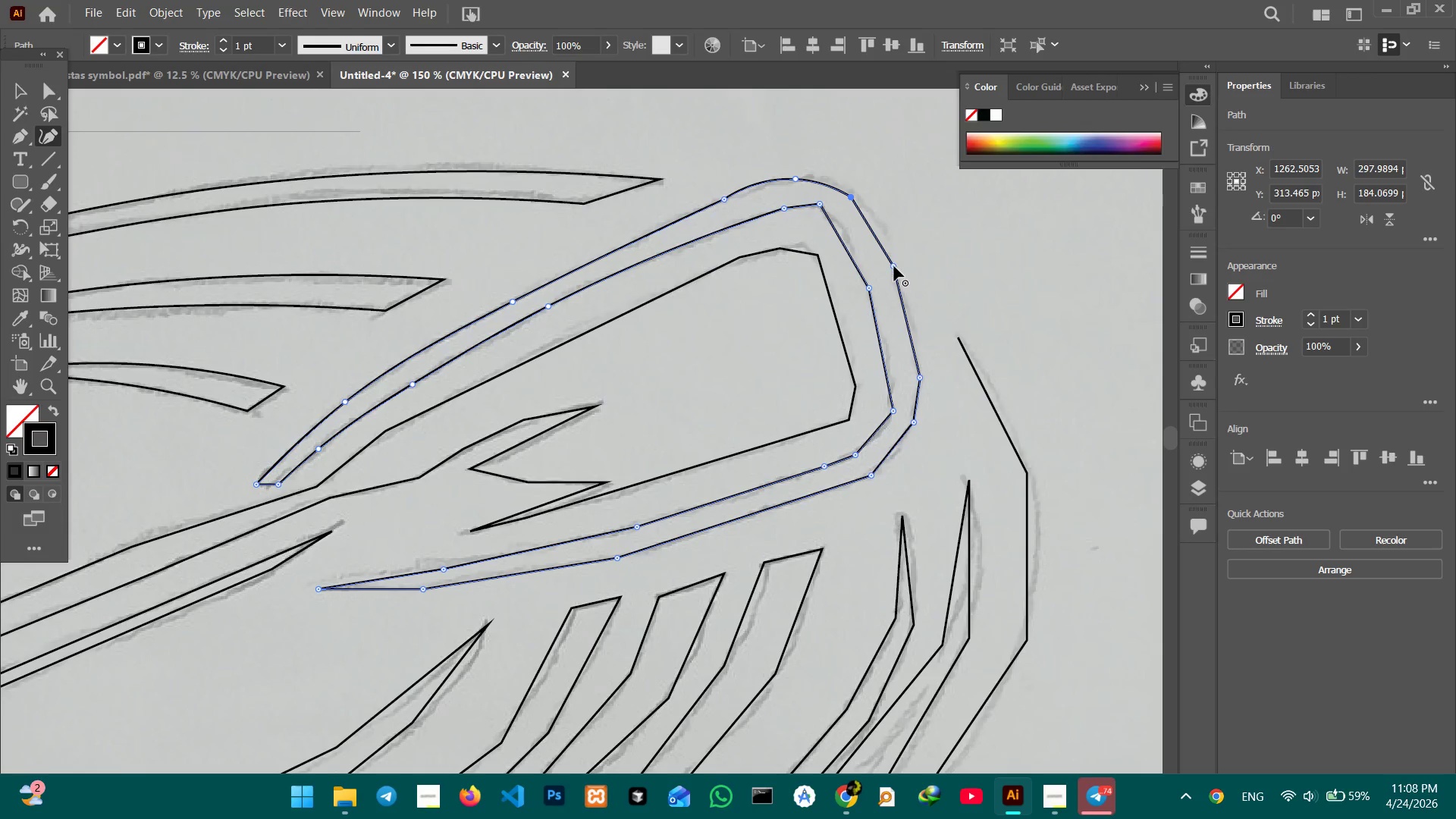 
left_click([894, 267])
 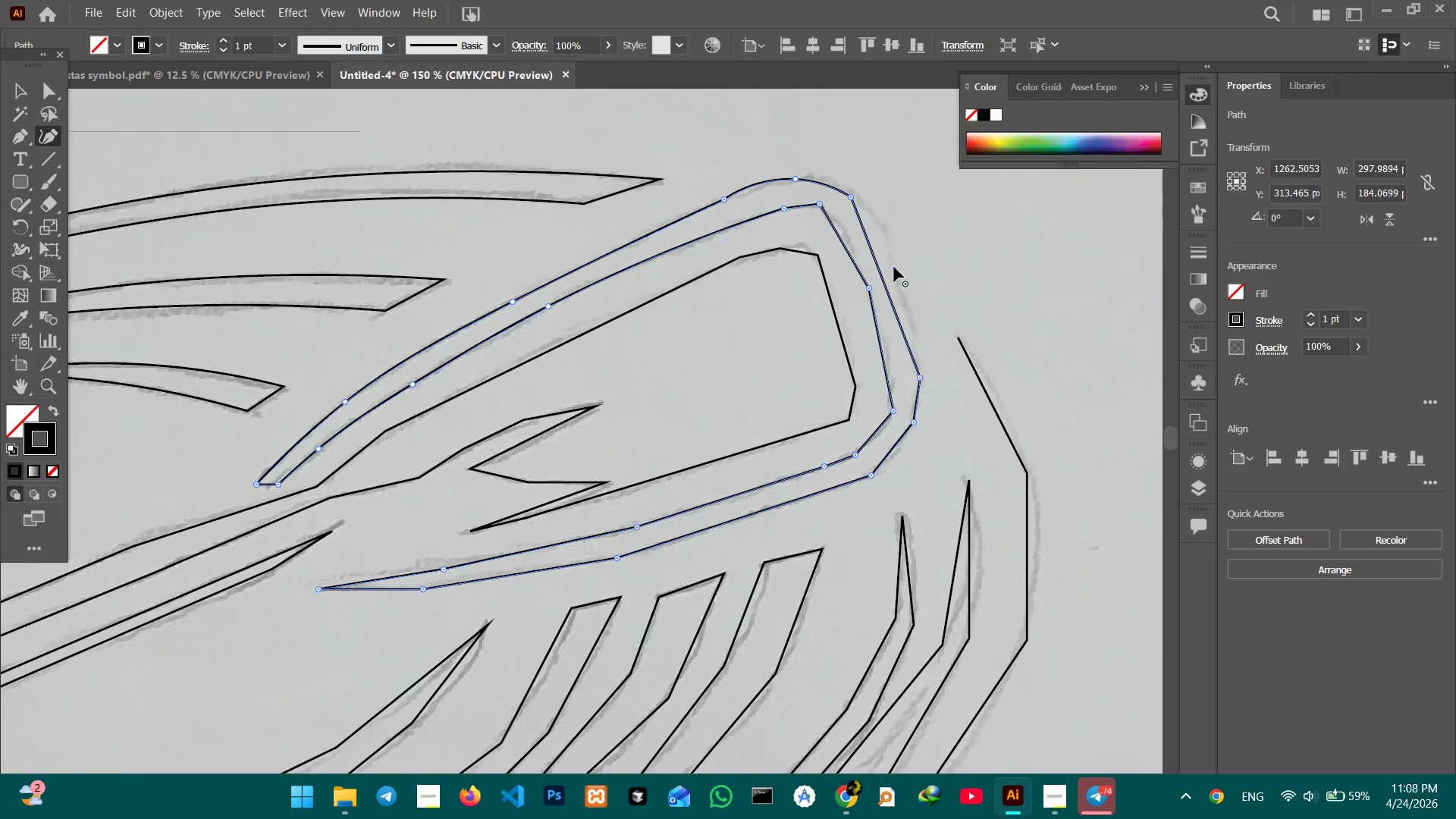 
key(Backspace)
 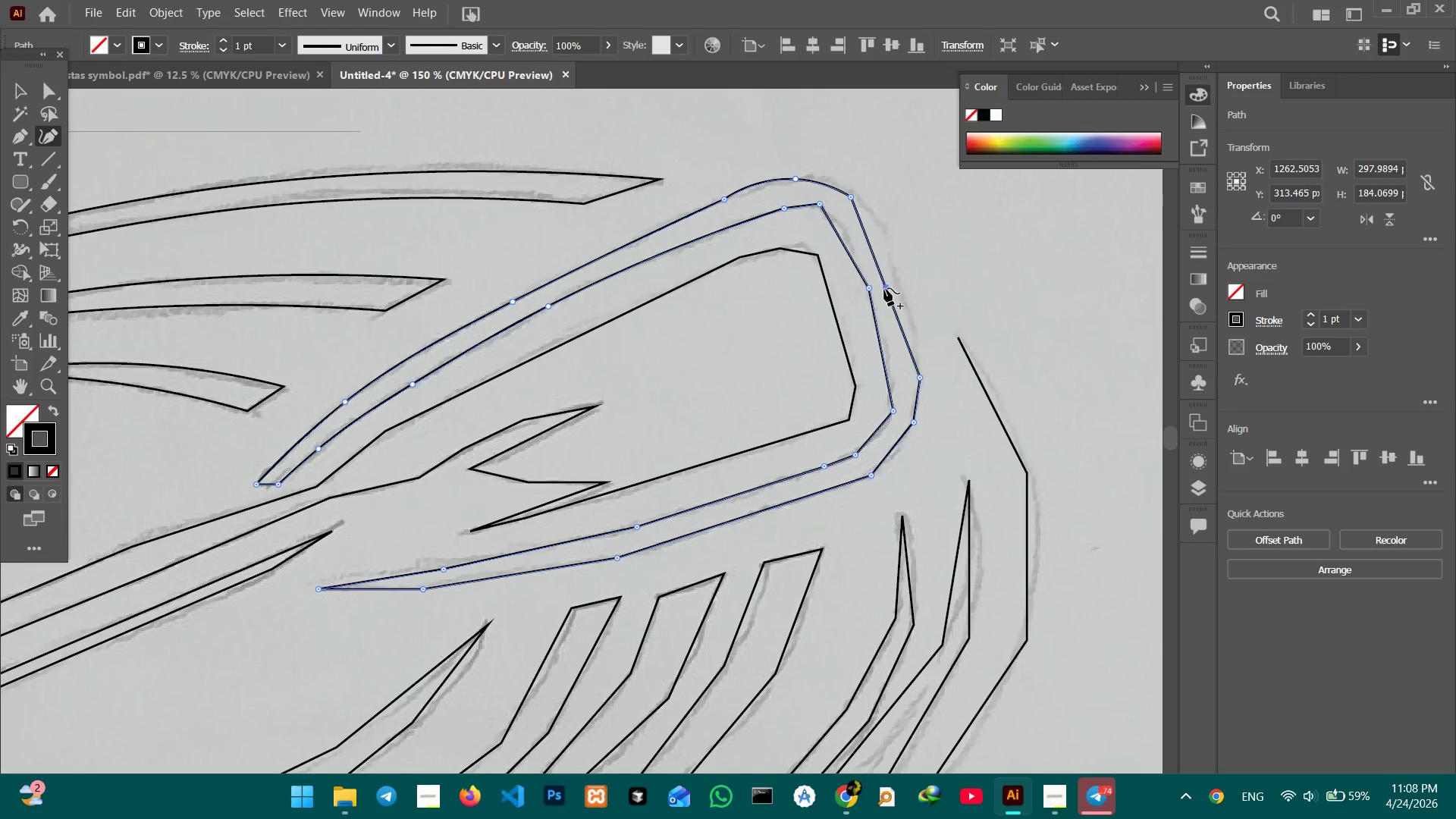 
left_click_drag(start_coordinate=[884, 288], to_coordinate=[898, 287])
 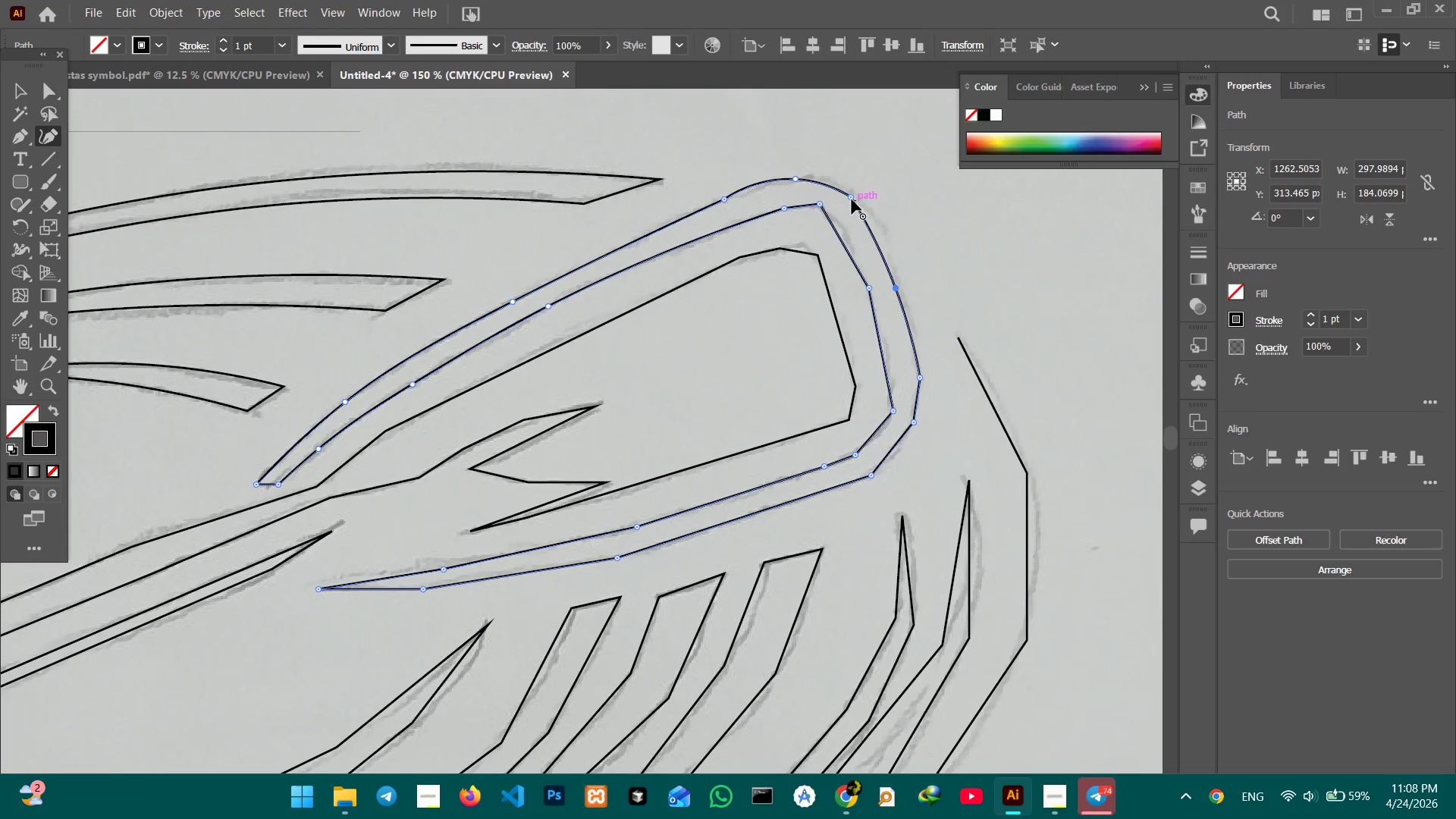 
left_click_drag(start_coordinate=[851, 199], to_coordinate=[855, 204])
 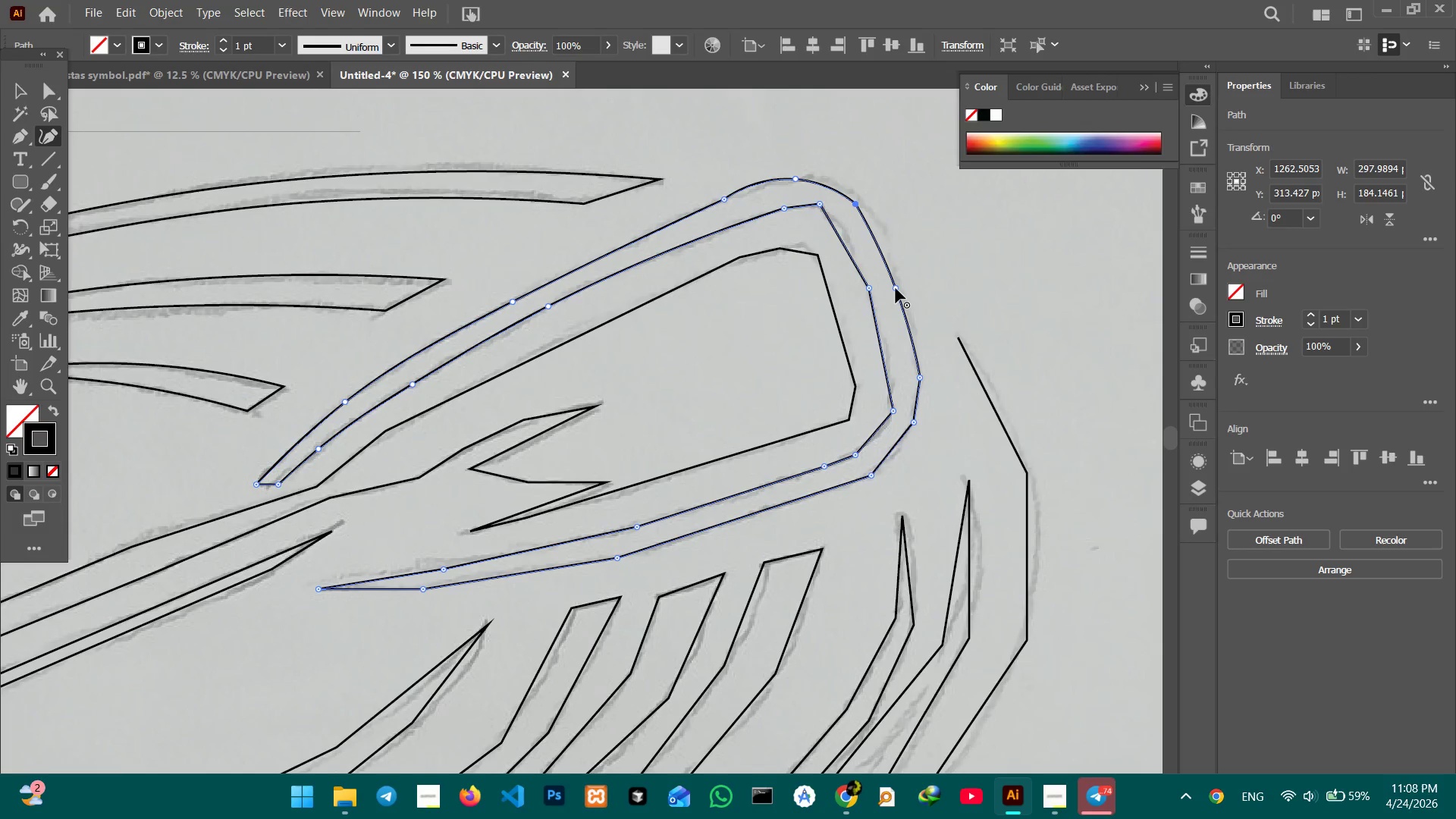 
left_click_drag(start_coordinate=[896, 288], to_coordinate=[899, 284])
 